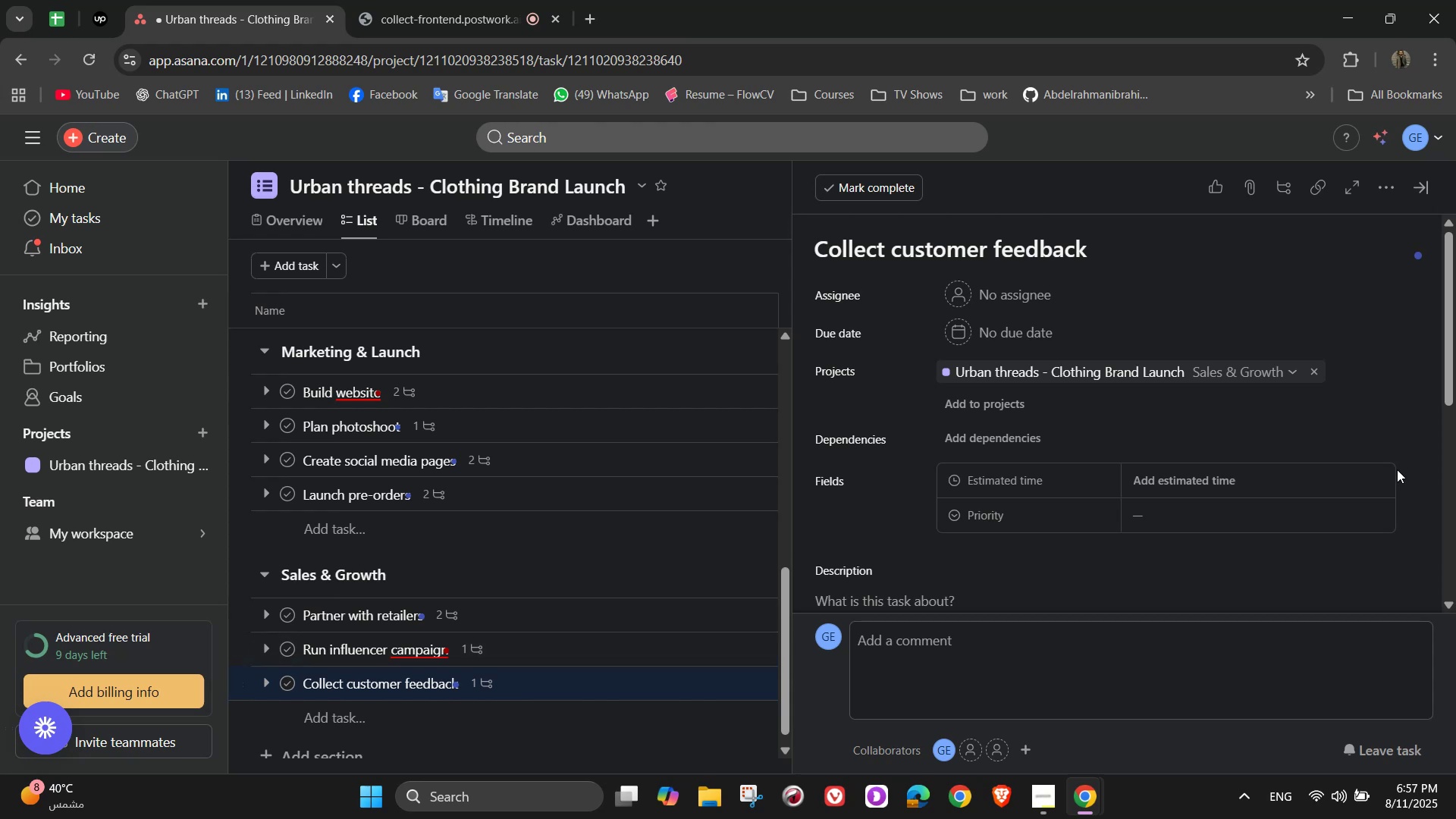 
scroll: coordinate [1253, 506], scroll_direction: down, amount: 1.0
 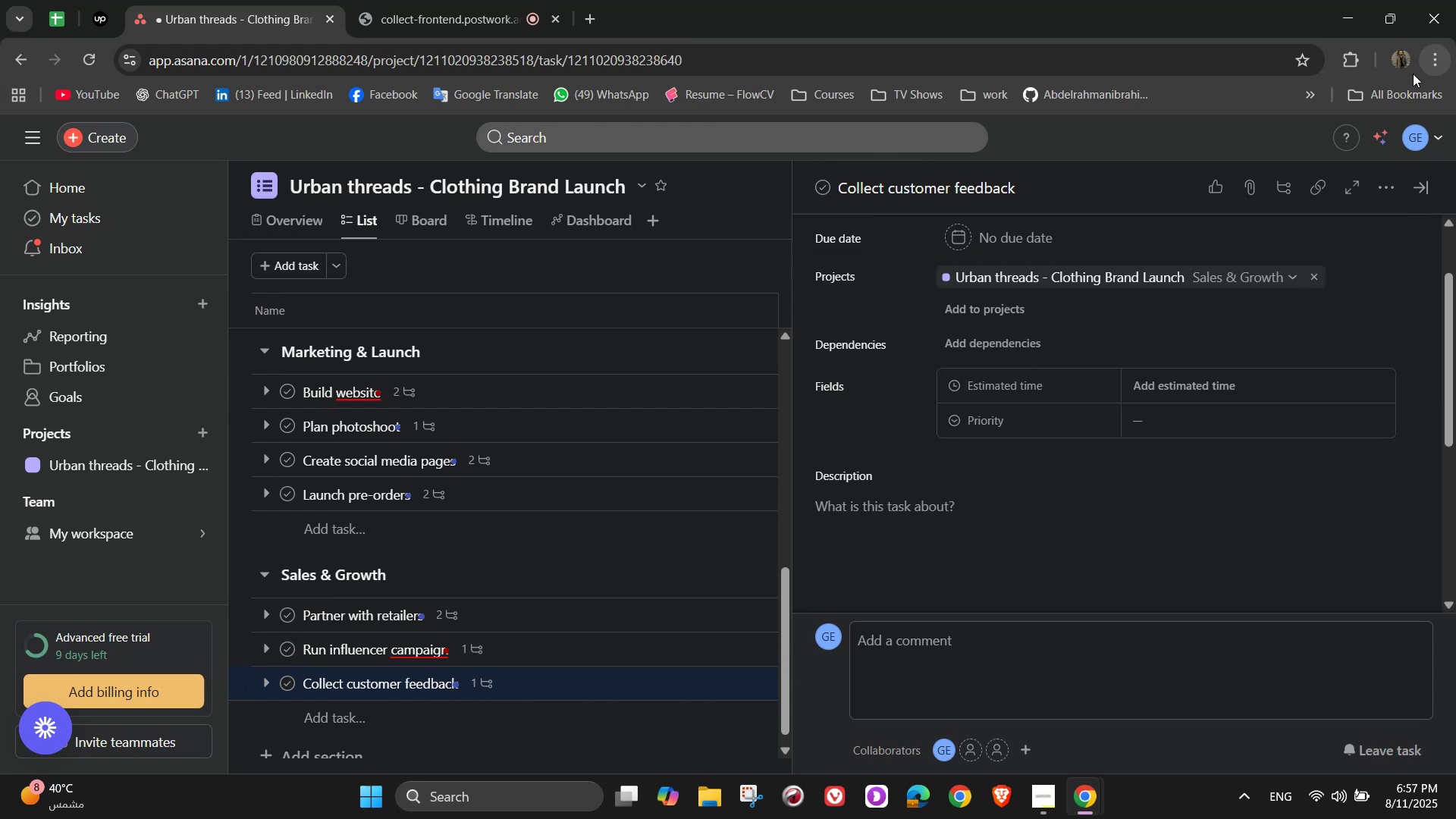 
left_click([1386, 182])
 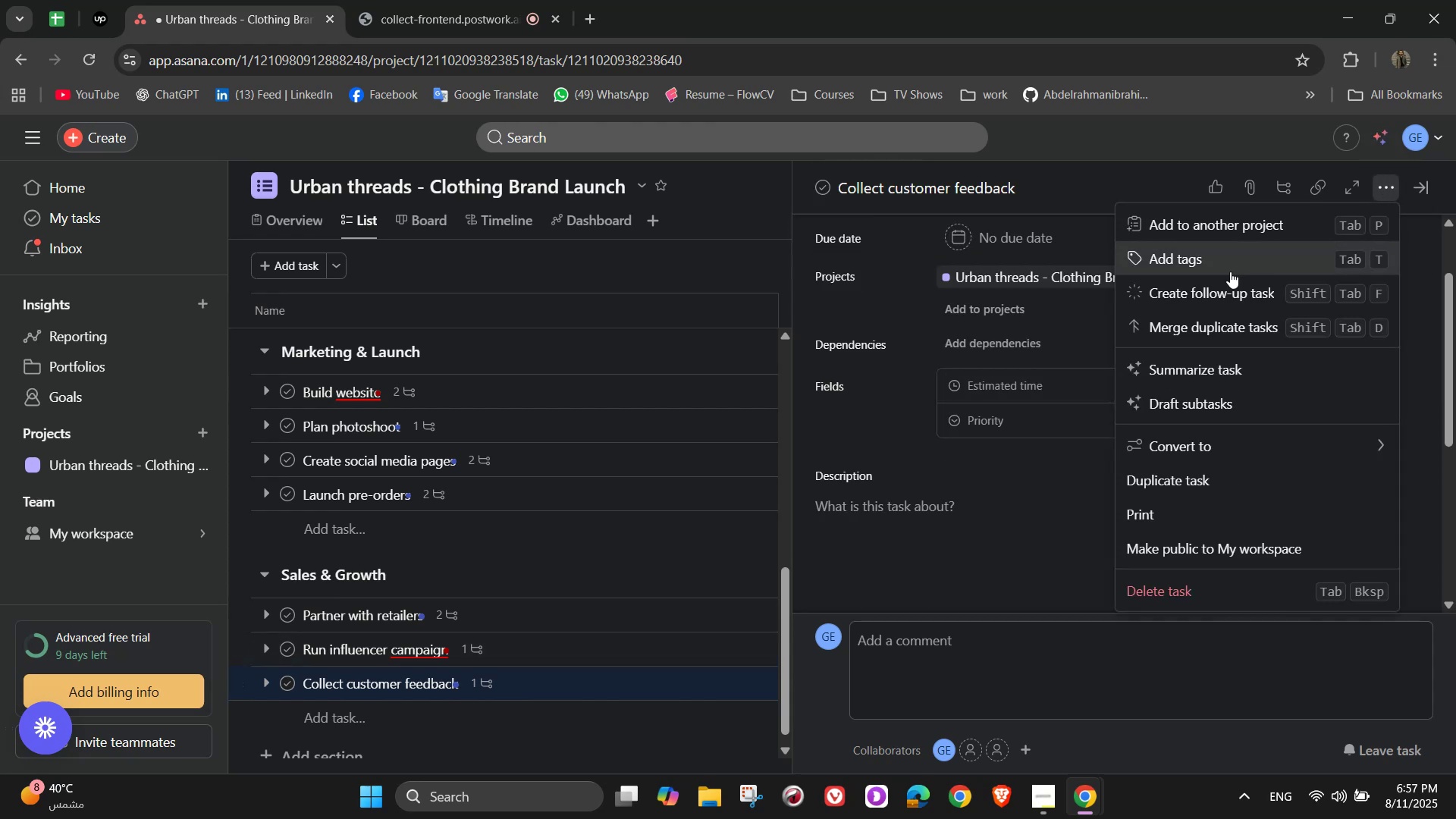 
left_click([1229, 271])
 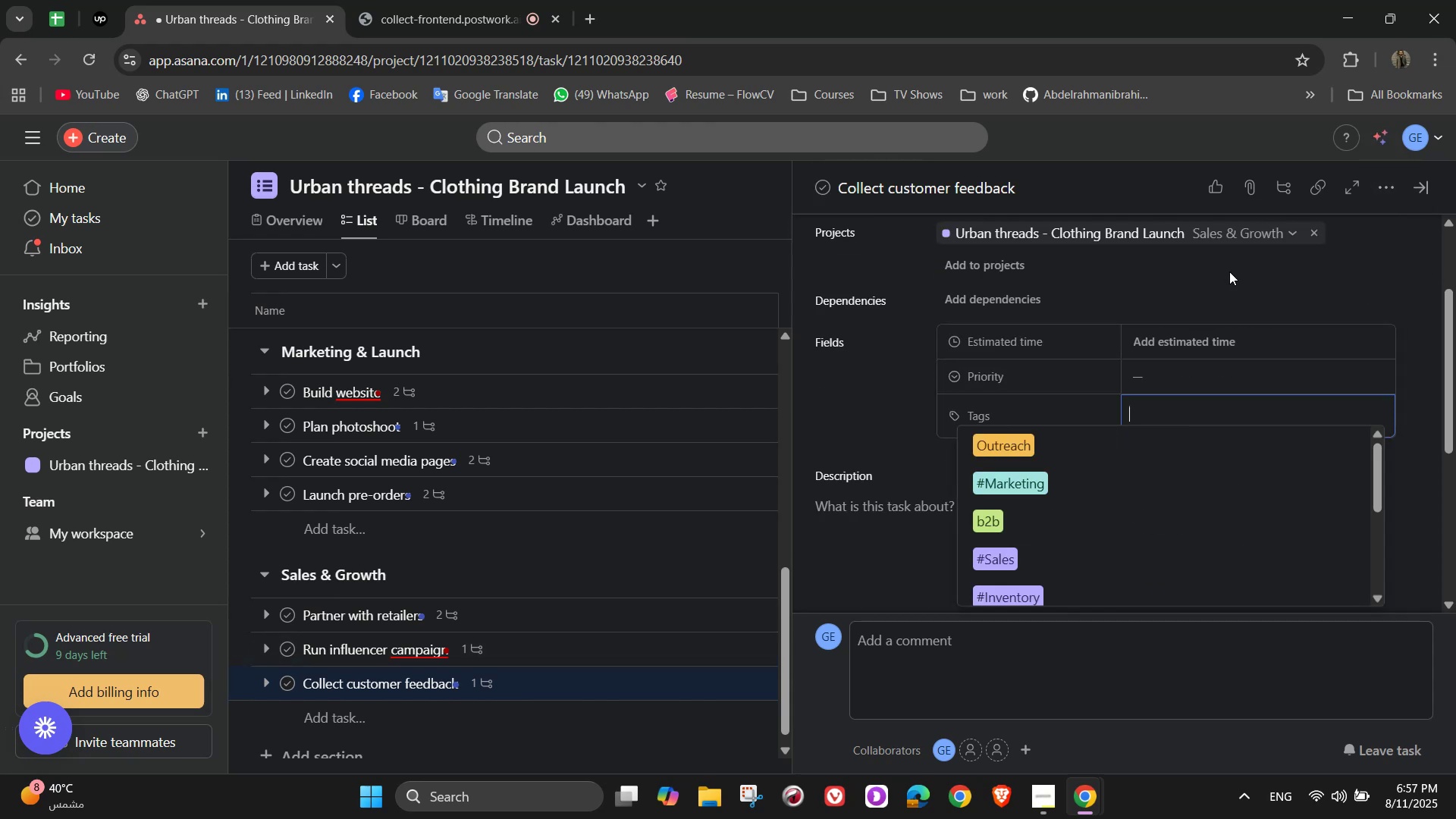 
type(cua)
key(Backspace)
type(stome )
key(Backspace)
type(r )
key(Backspace)
type(service)
 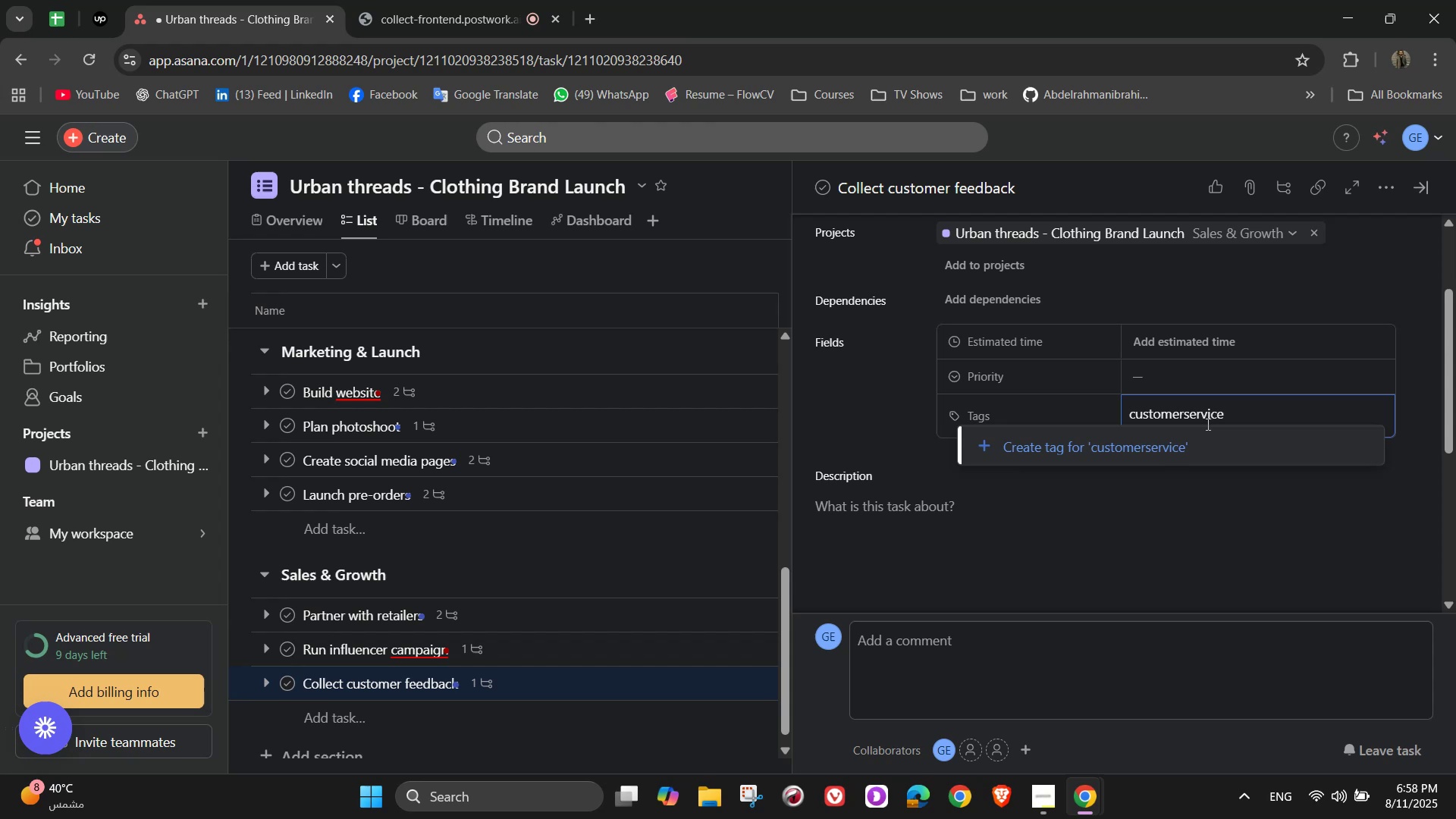 
left_click([1207, 467])
 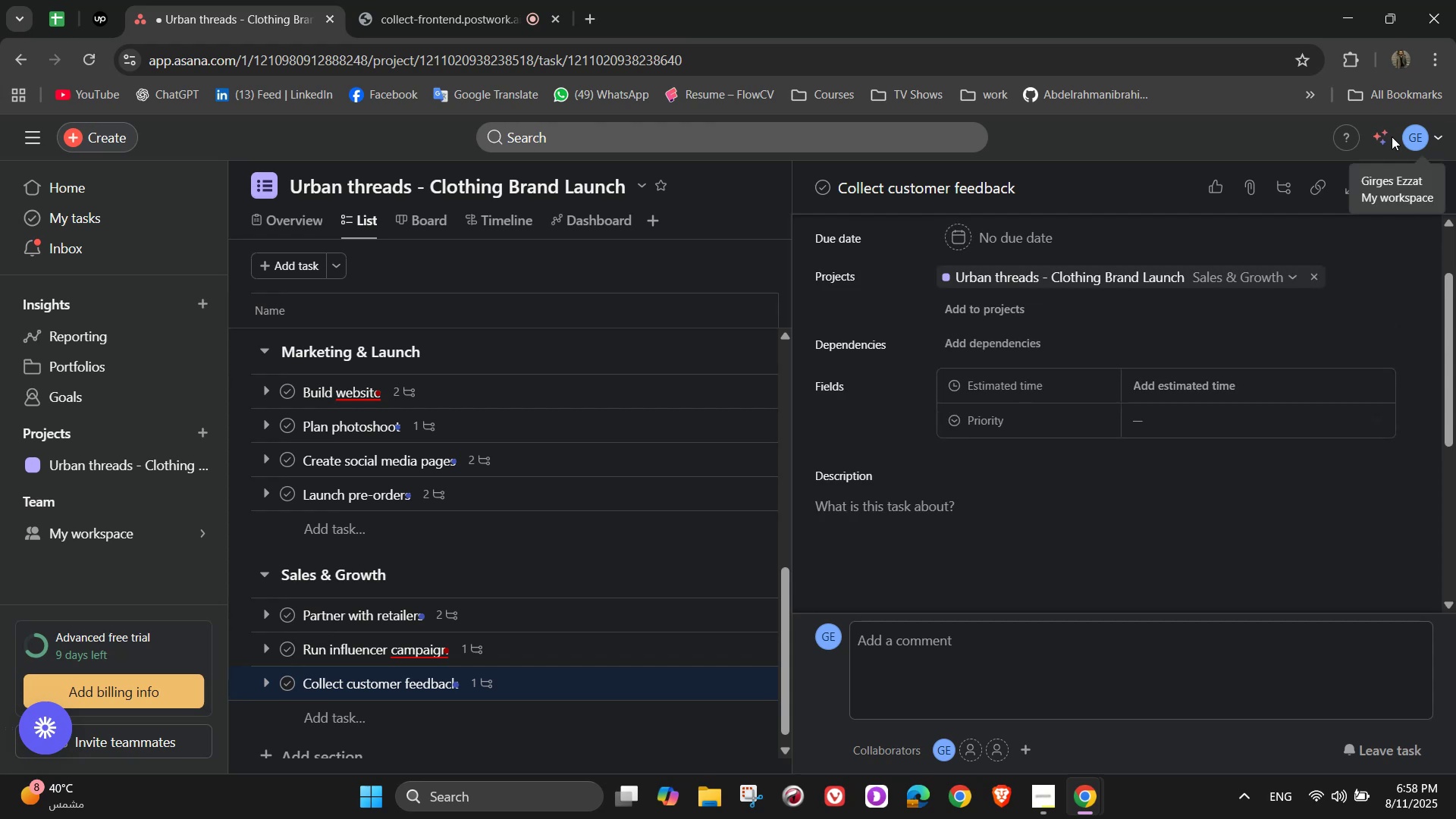 
left_click([1376, 183])
 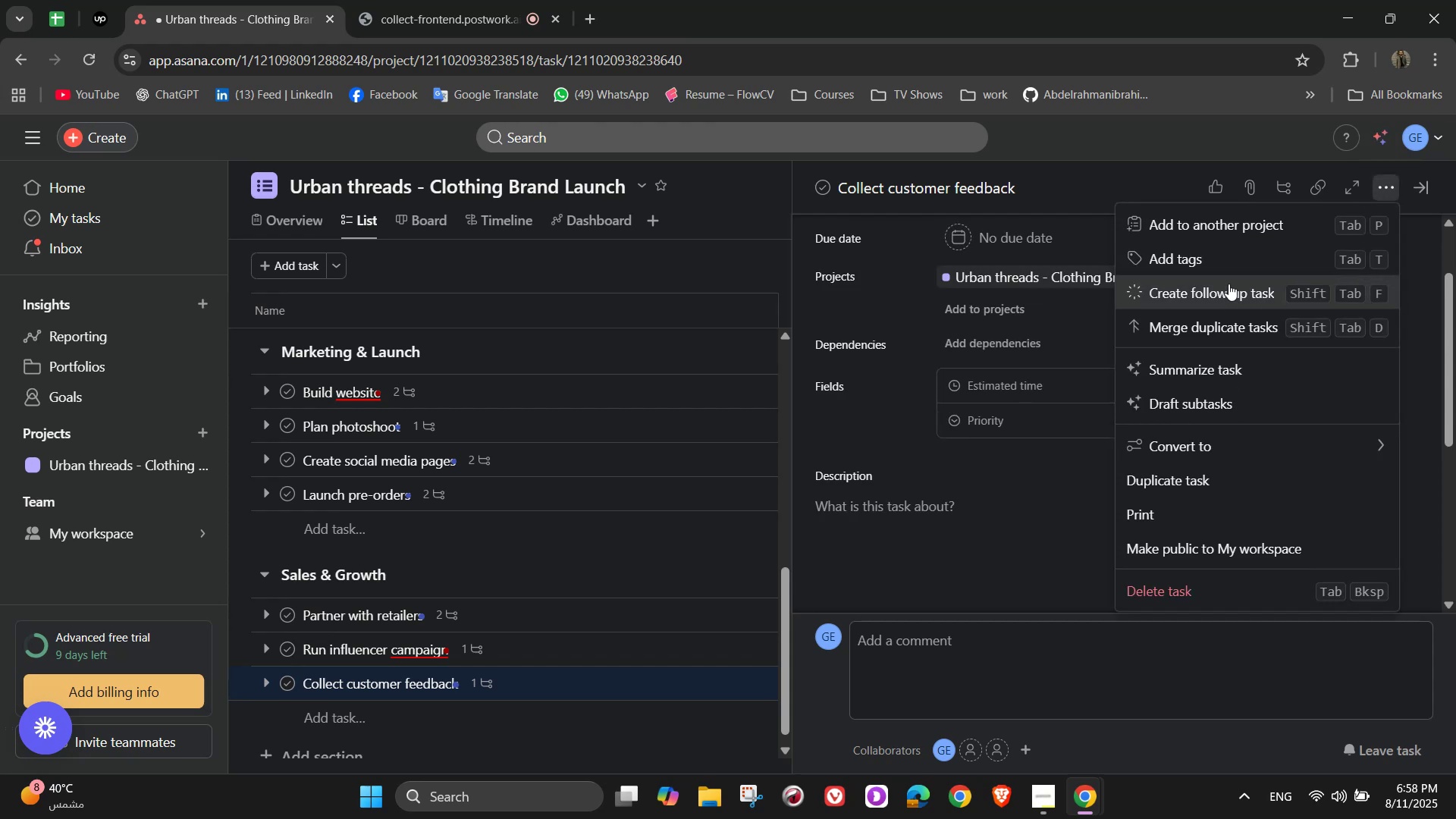 
left_click([1226, 263])
 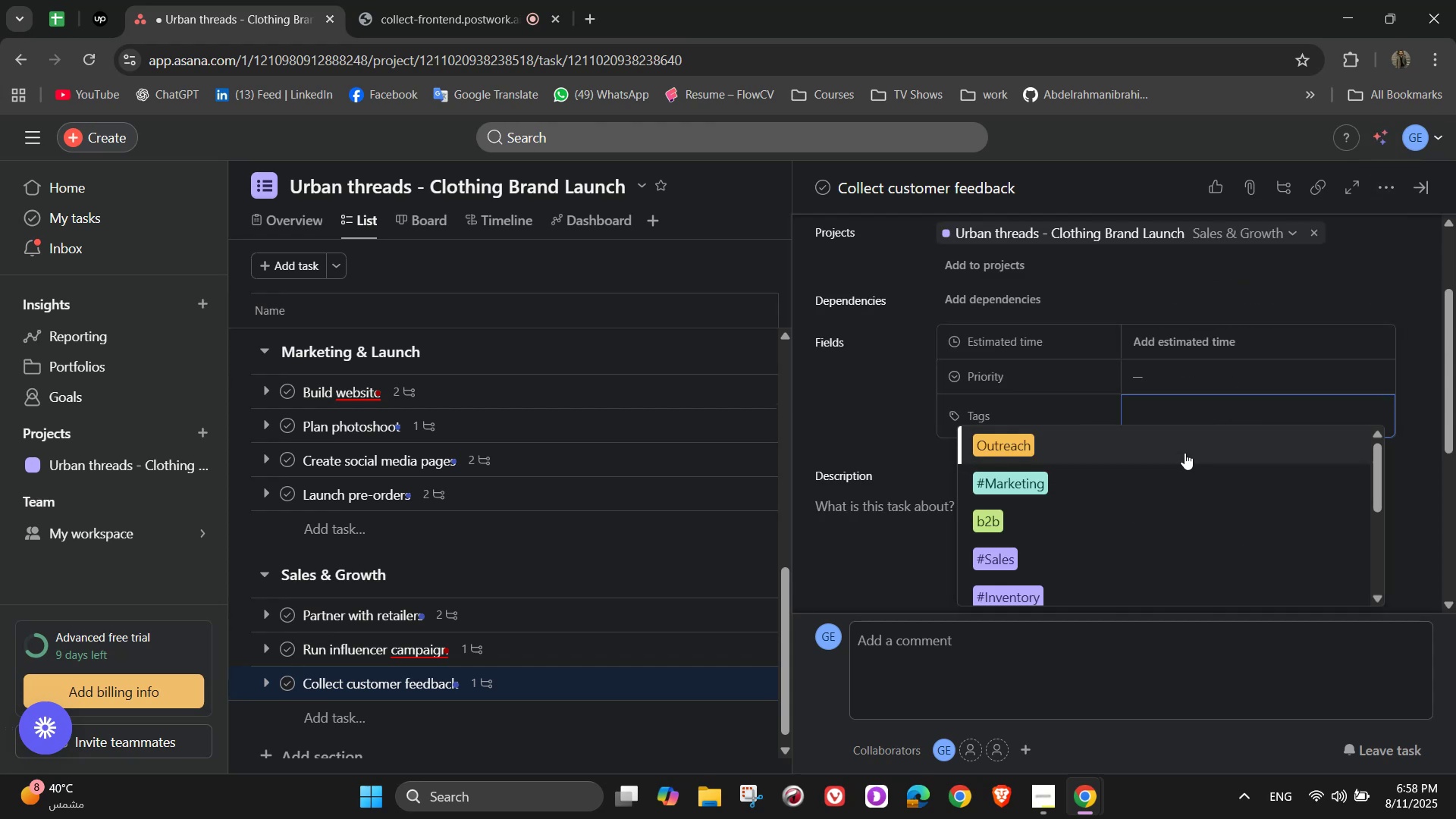 
type(customerservice)
 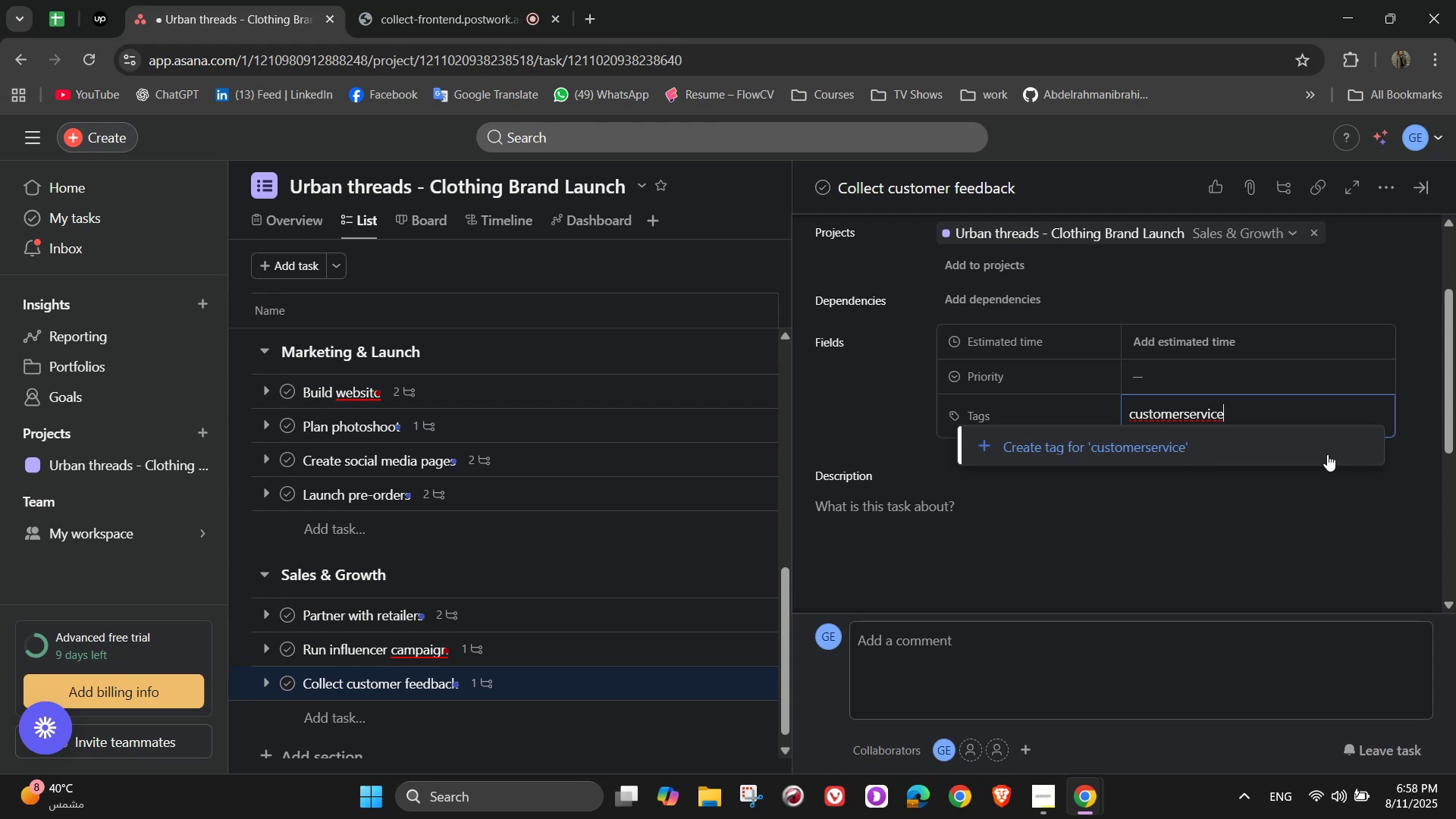 
left_click([1317, 450])
 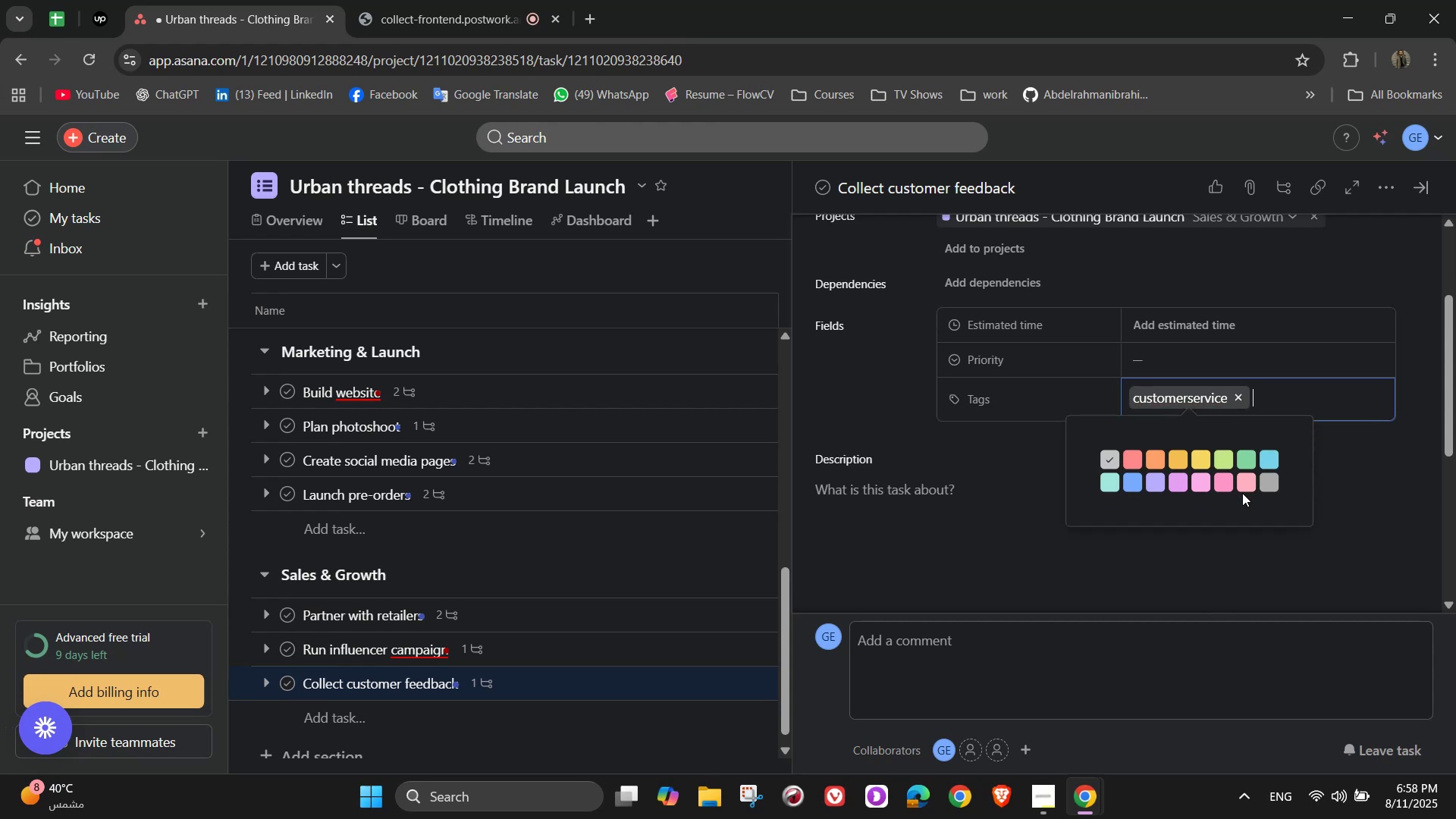 
left_click([1251, 479])
 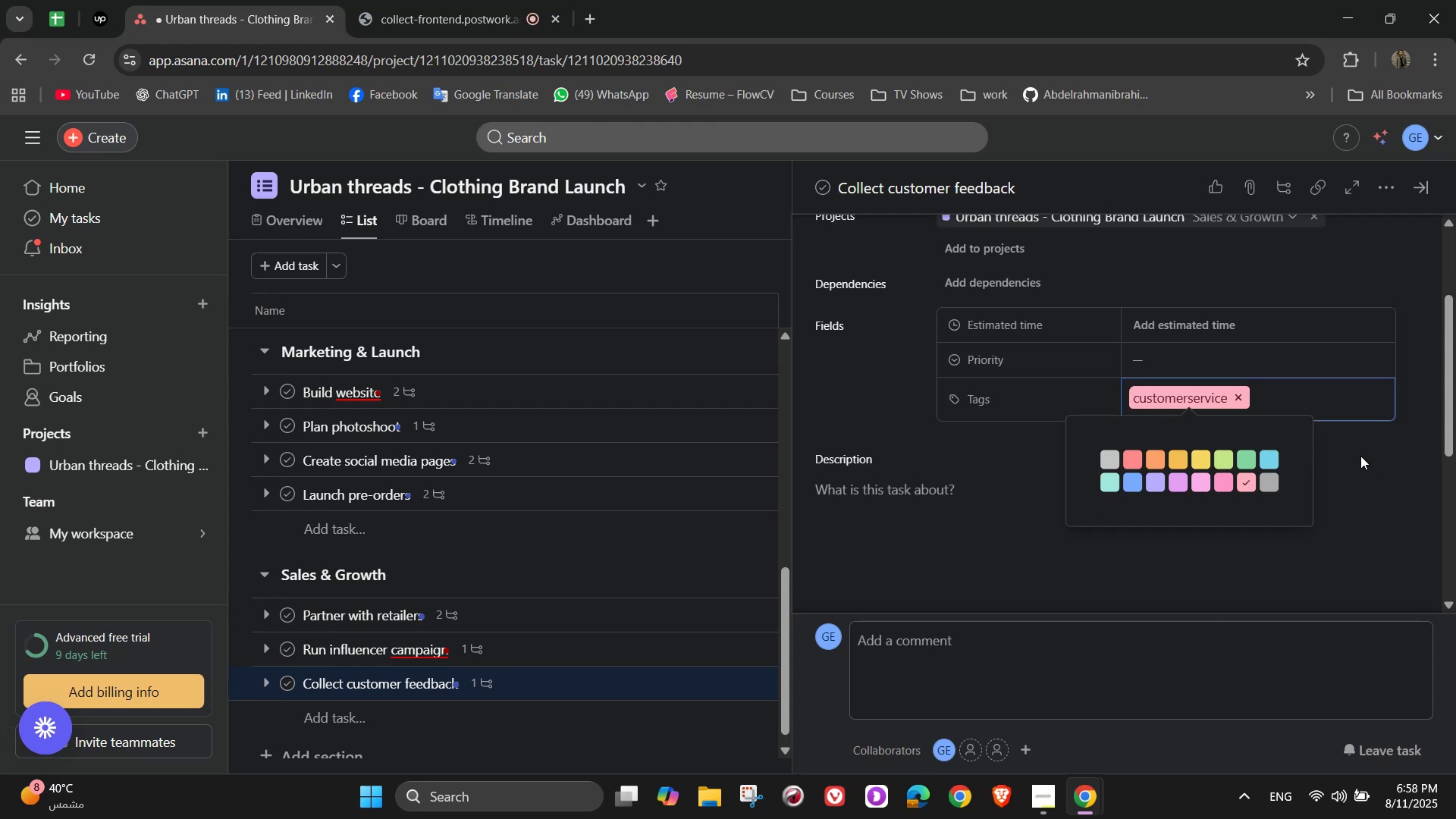 
type(im)
key(Backspace)
key(Backspace)
type(Improvement)
 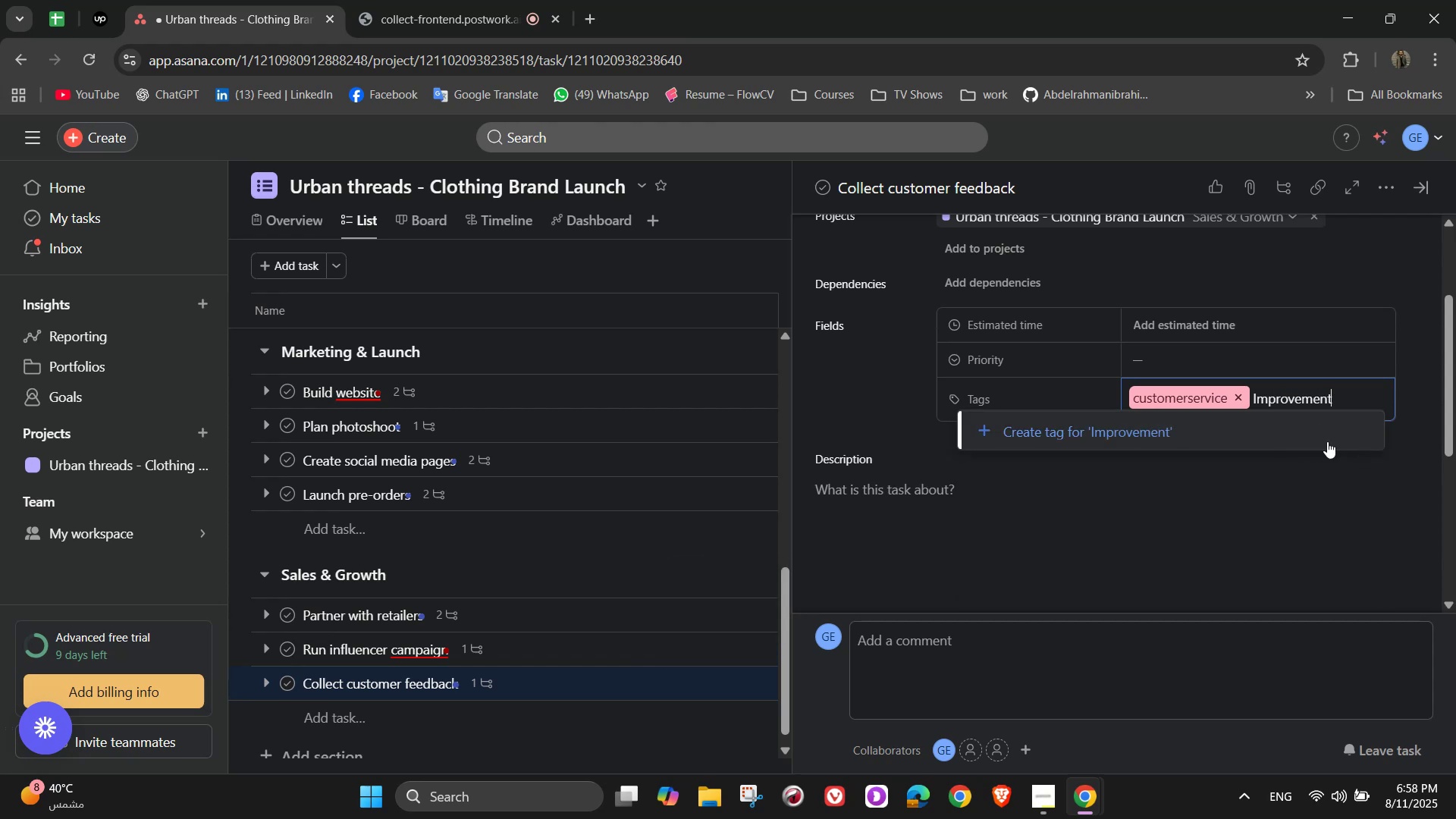 
left_click([1316, 422])
 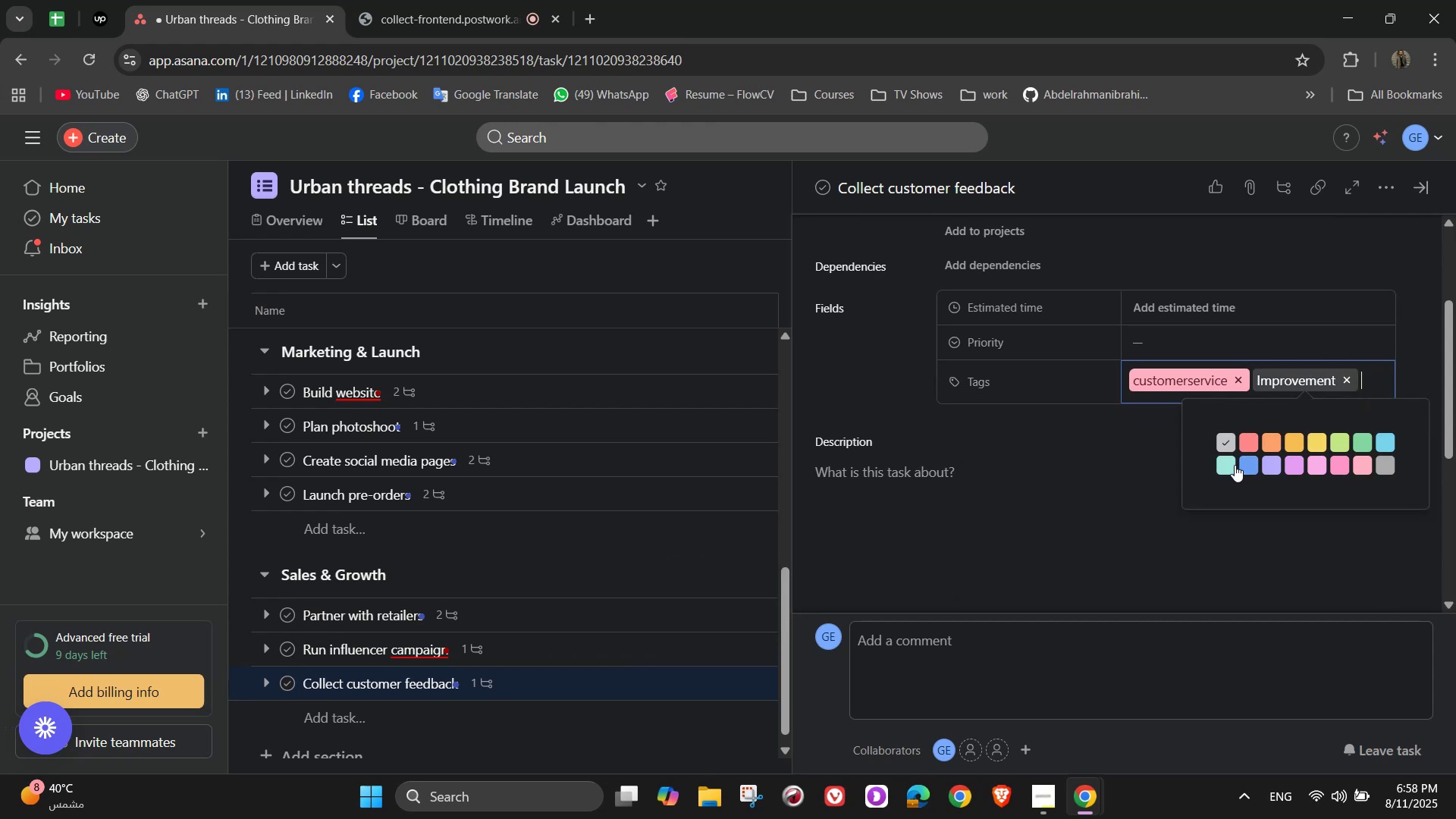 
left_click([1249, 436])
 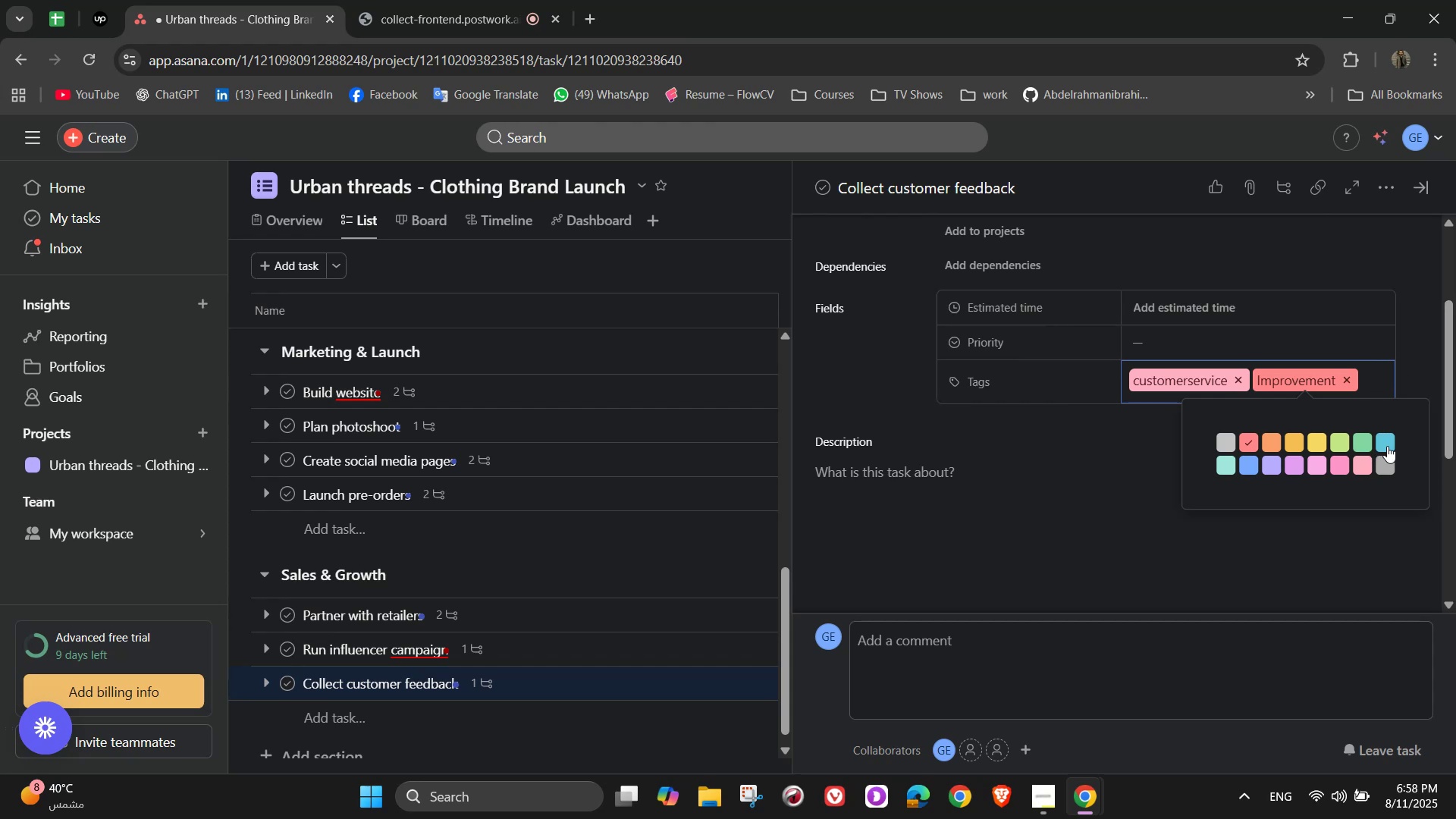 
left_click([1391, 445])
 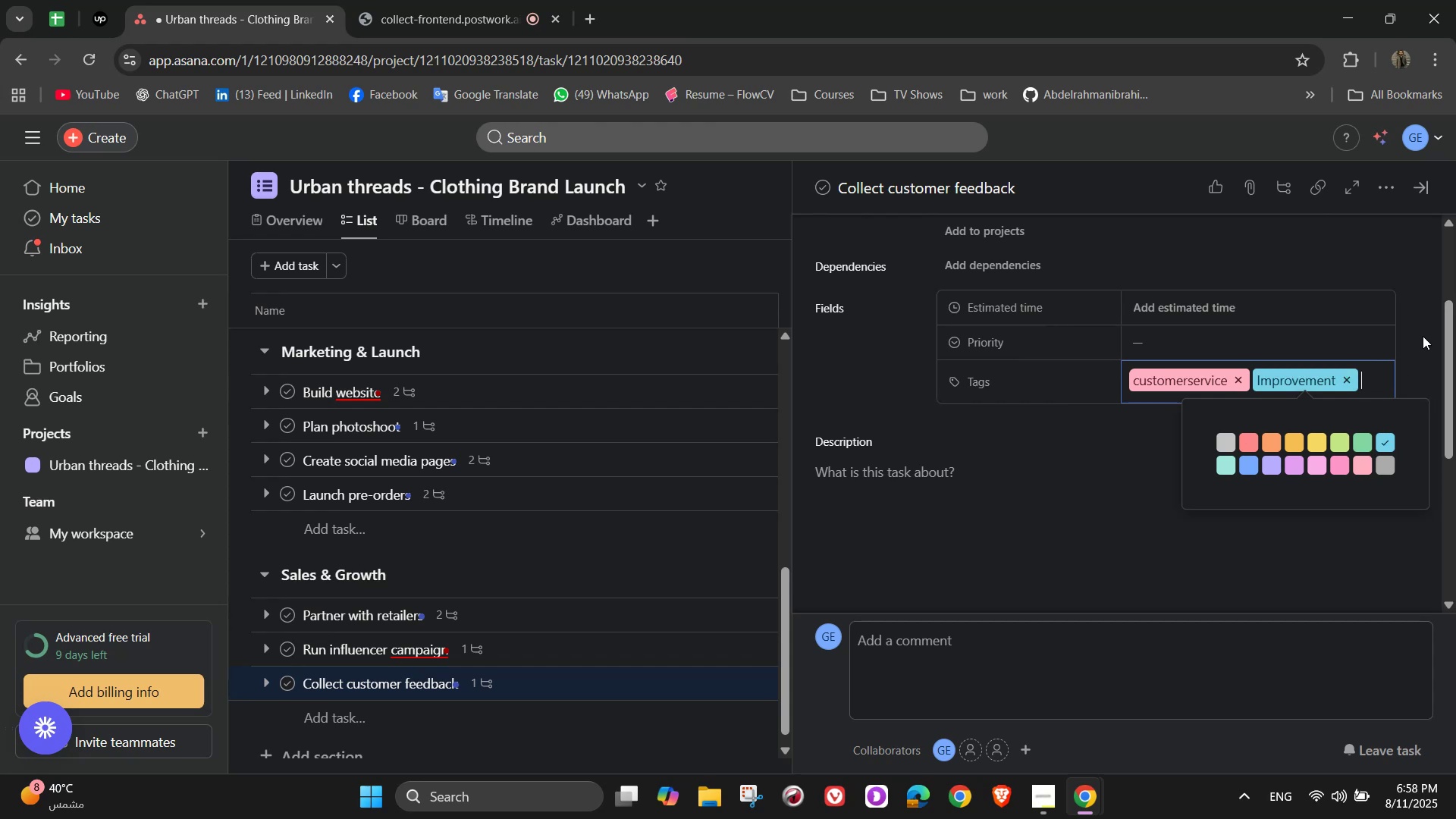 
left_click([1425, 331])
 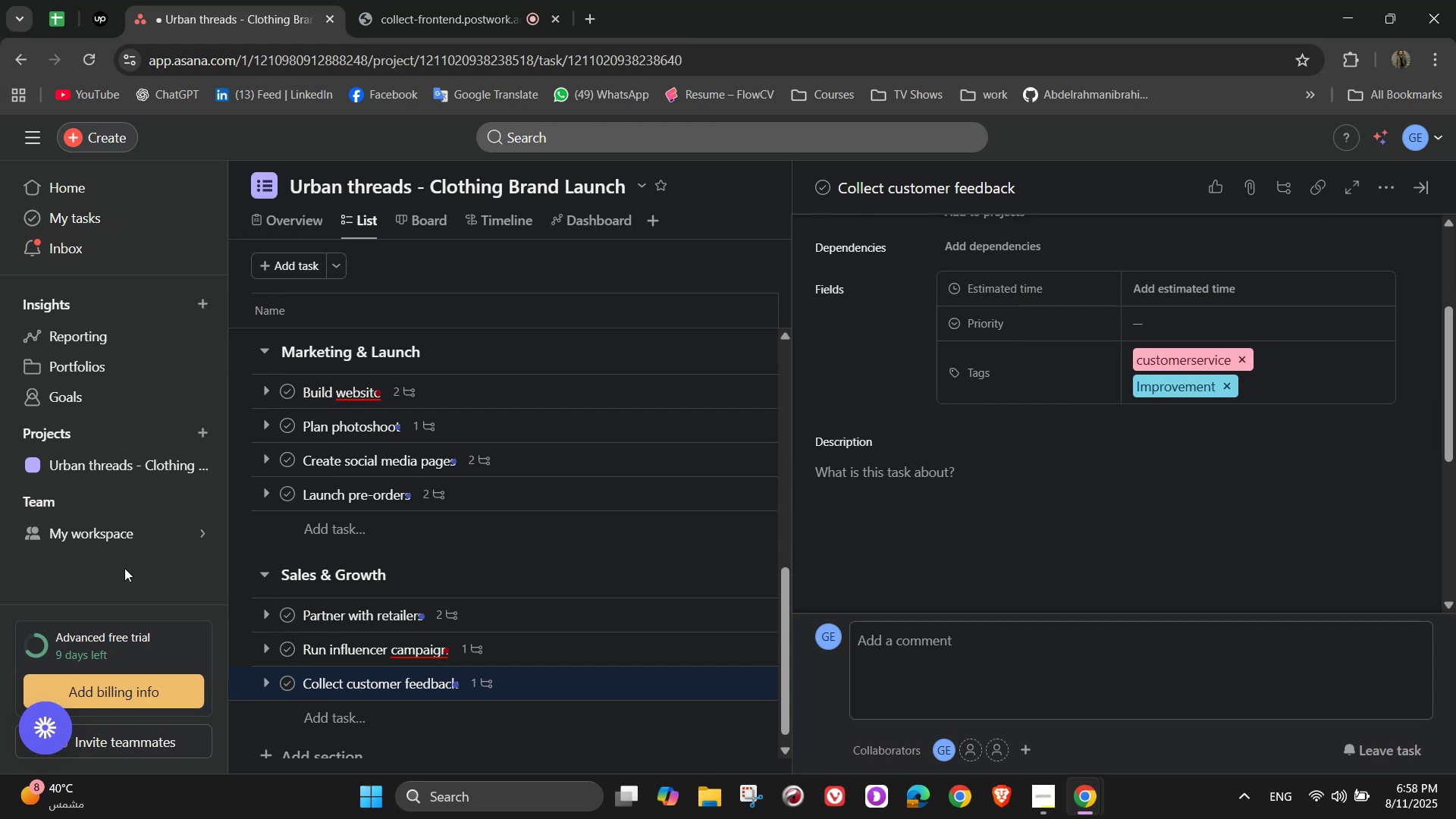 
scroll: coordinate [286, 562], scroll_direction: down, amount: 1.0
 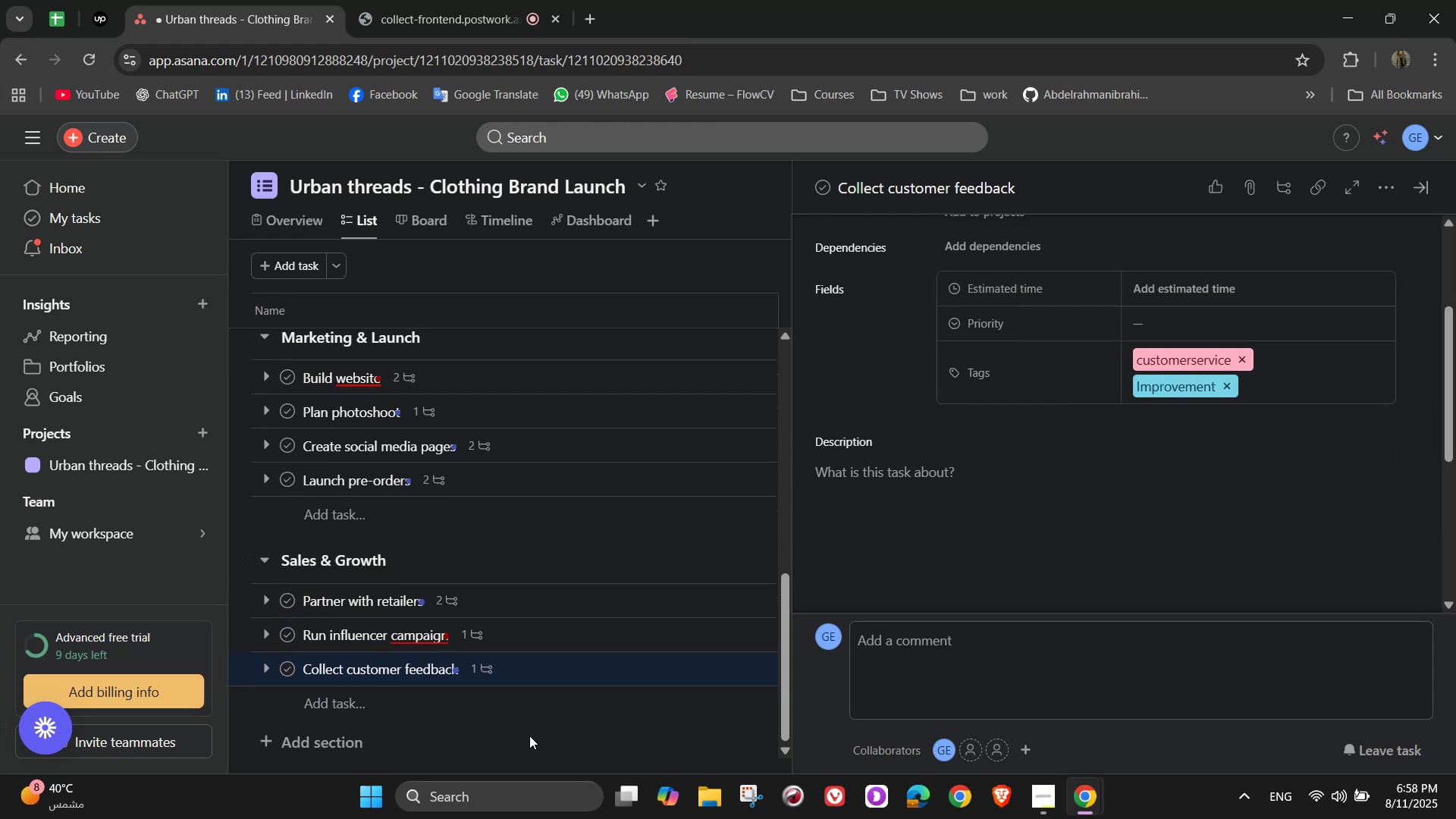 
scroll: coordinate [491, 661], scroll_direction: up, amount: 1.0
 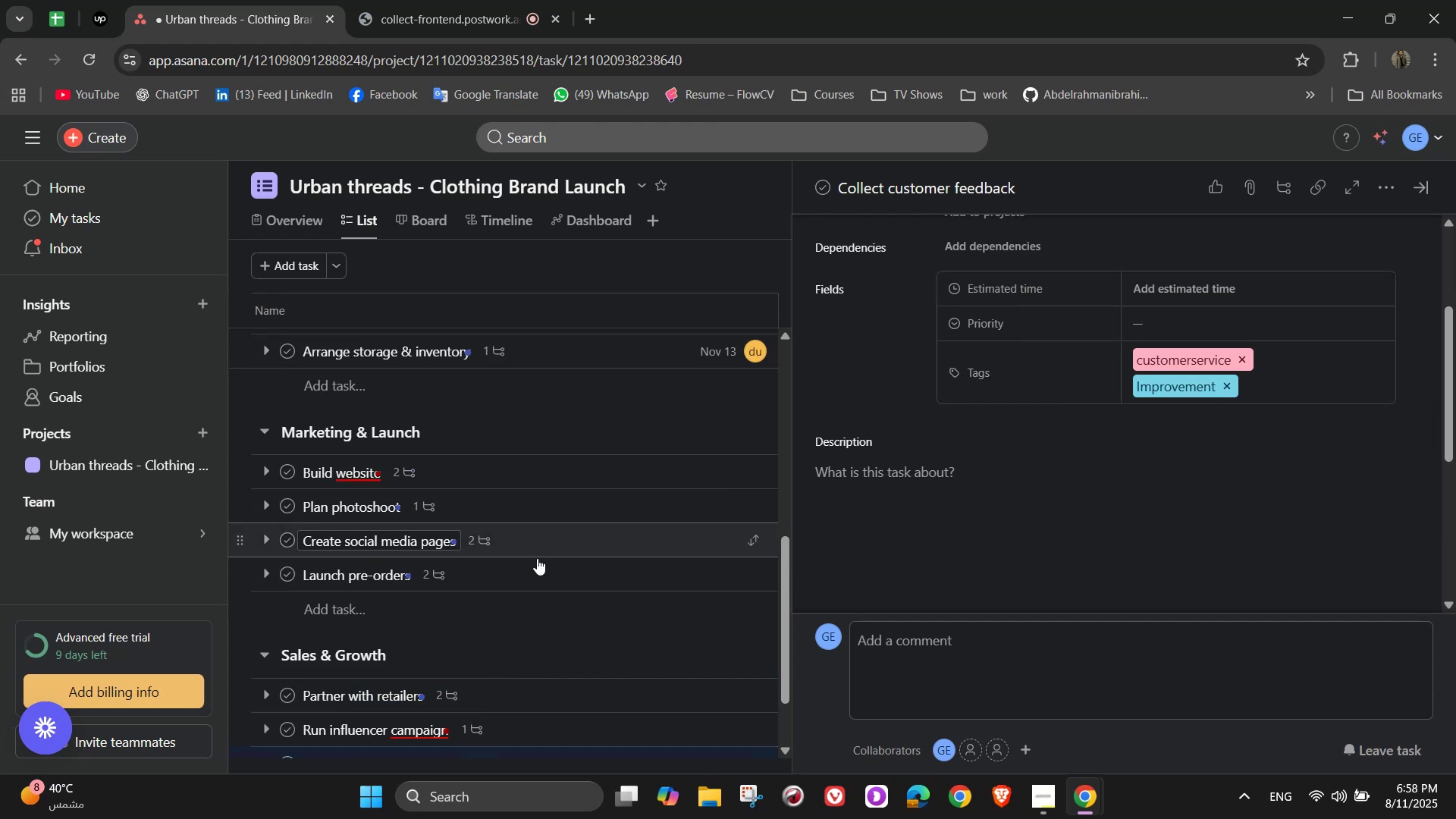 
left_click([535, 564])
 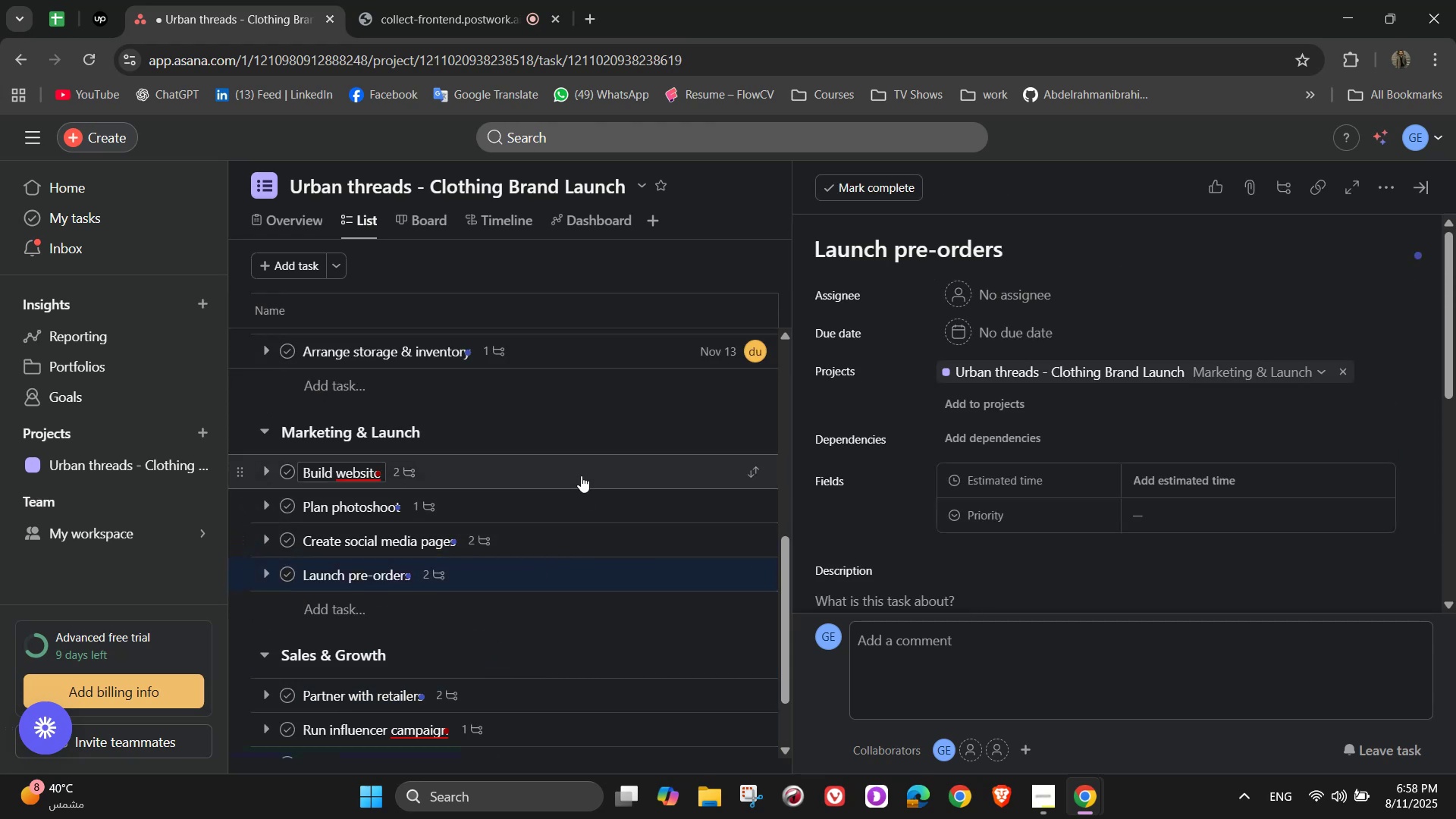 
left_click([581, 475])
 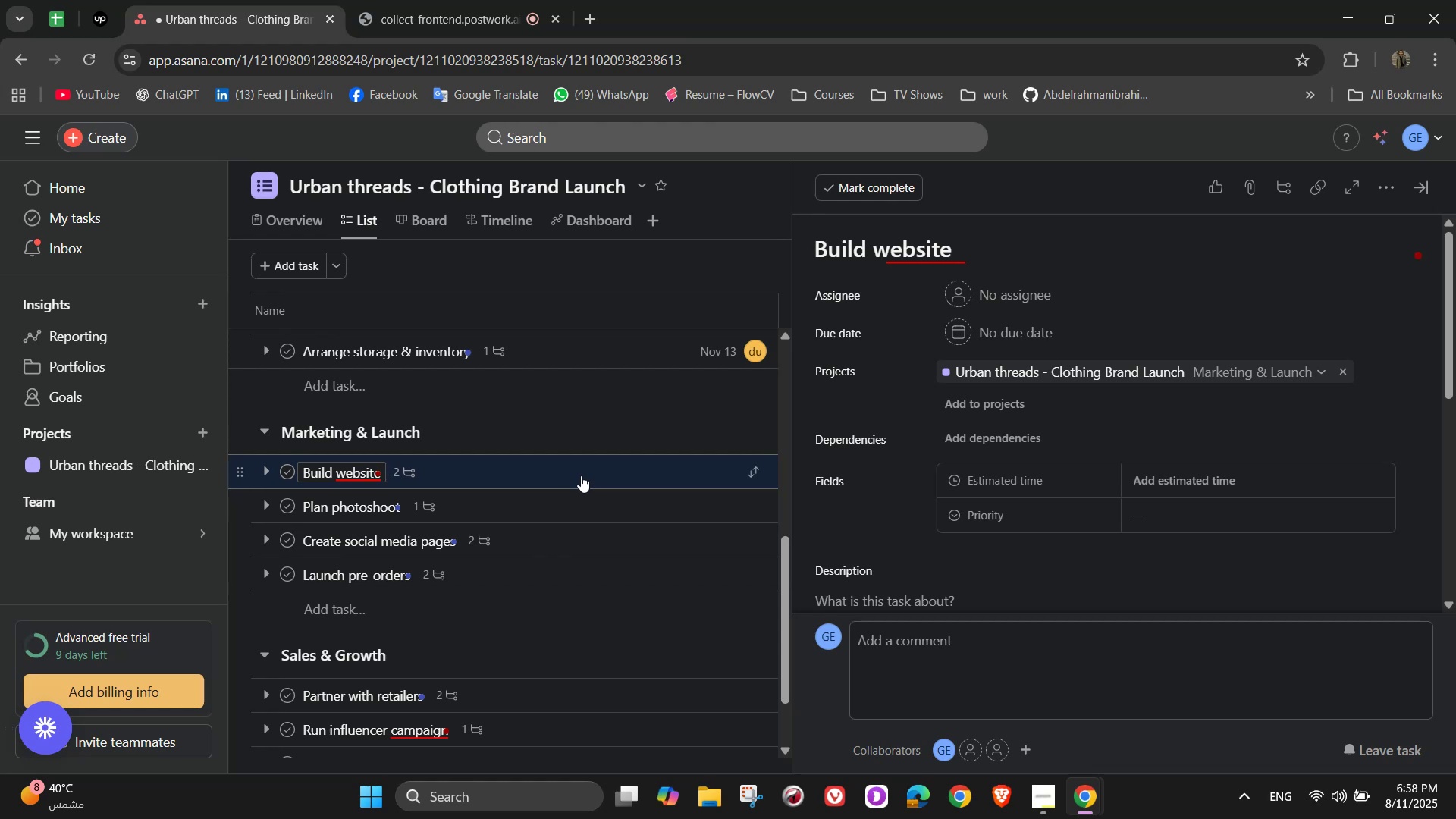 
scroll: coordinate [1094, 397], scroll_direction: down, amount: 1.0
 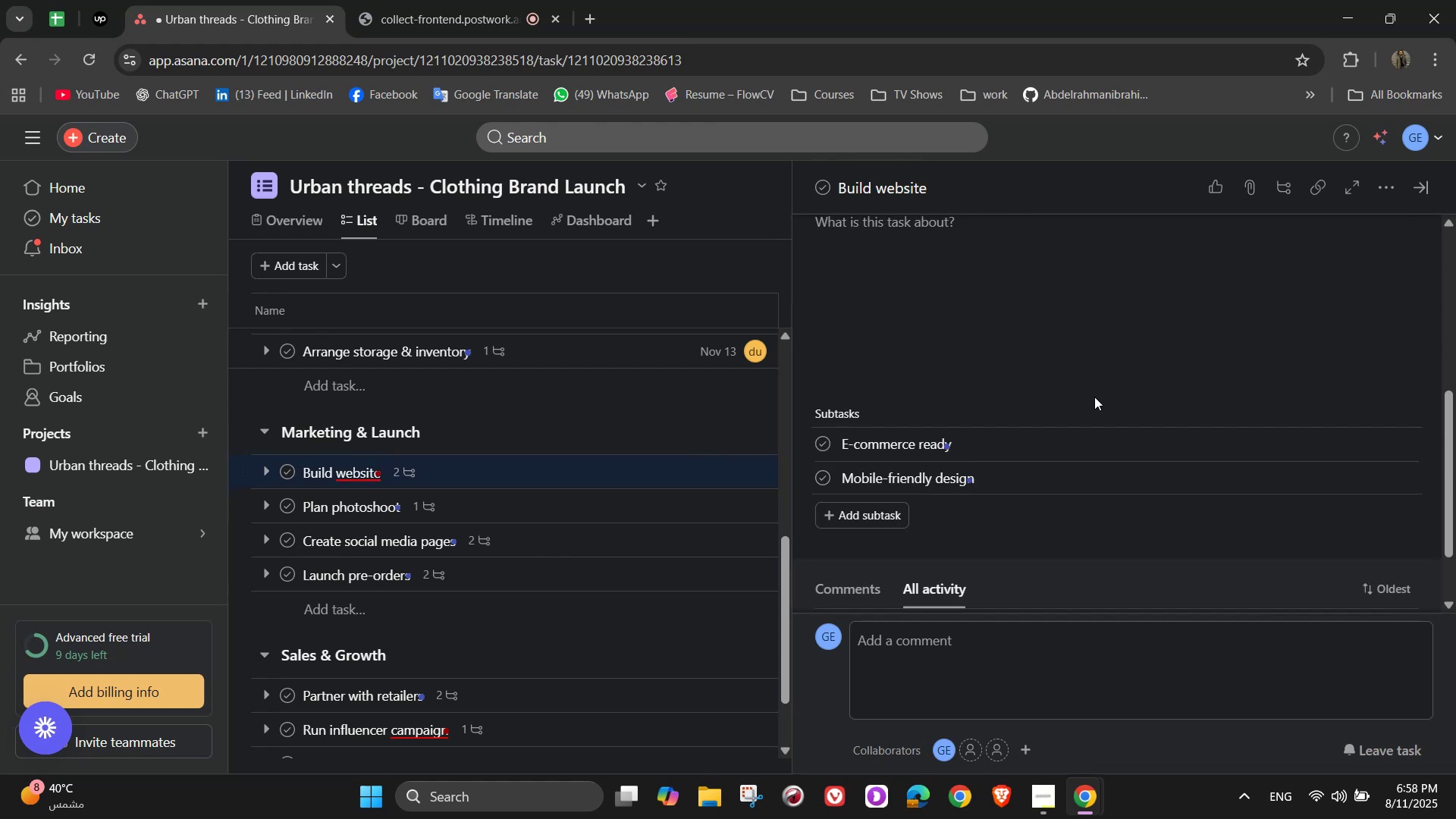 
scroll: coordinate [1094, 401], scroll_direction: up, amount: 4.0
 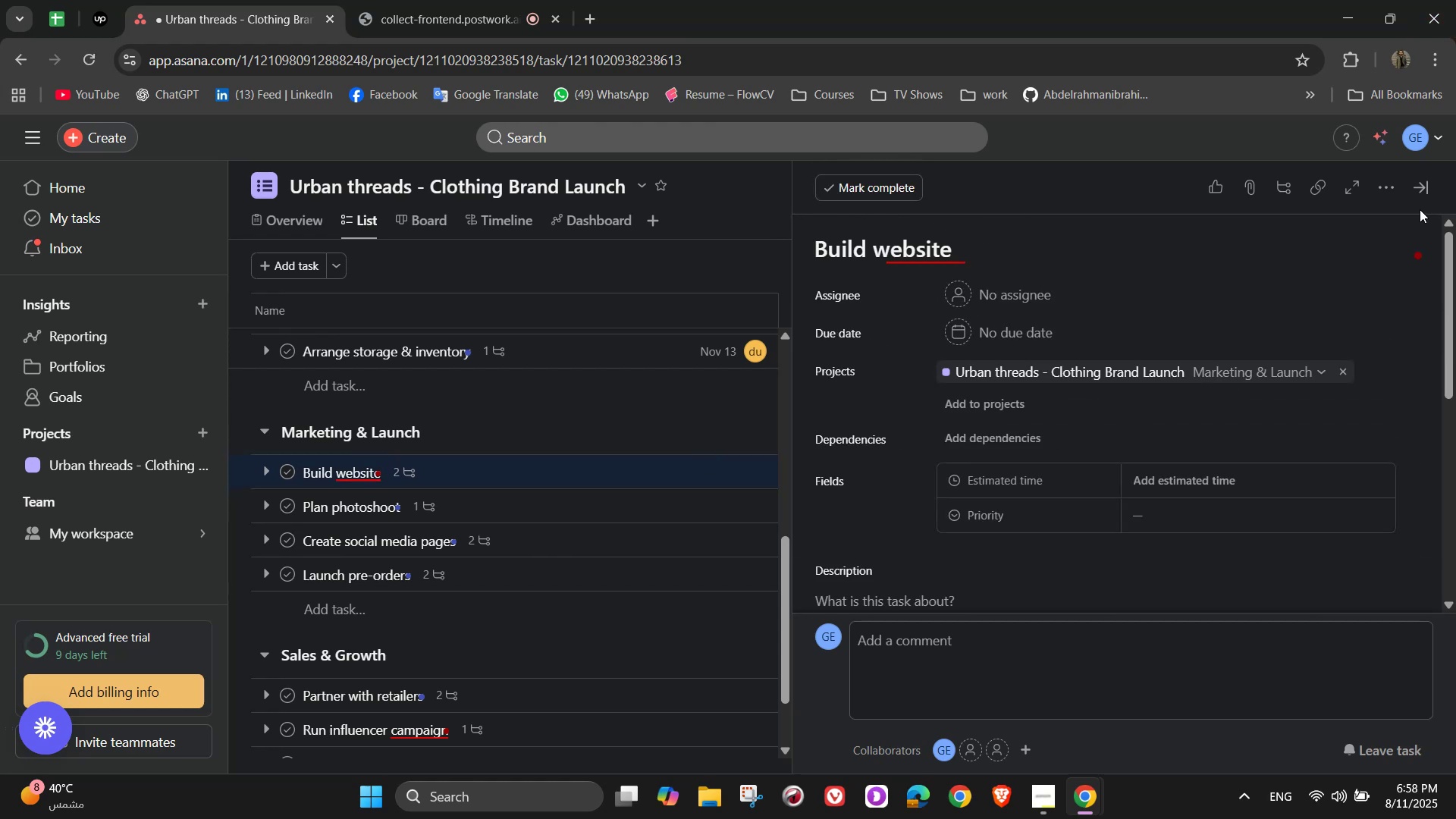 
left_click([1420, 188])
 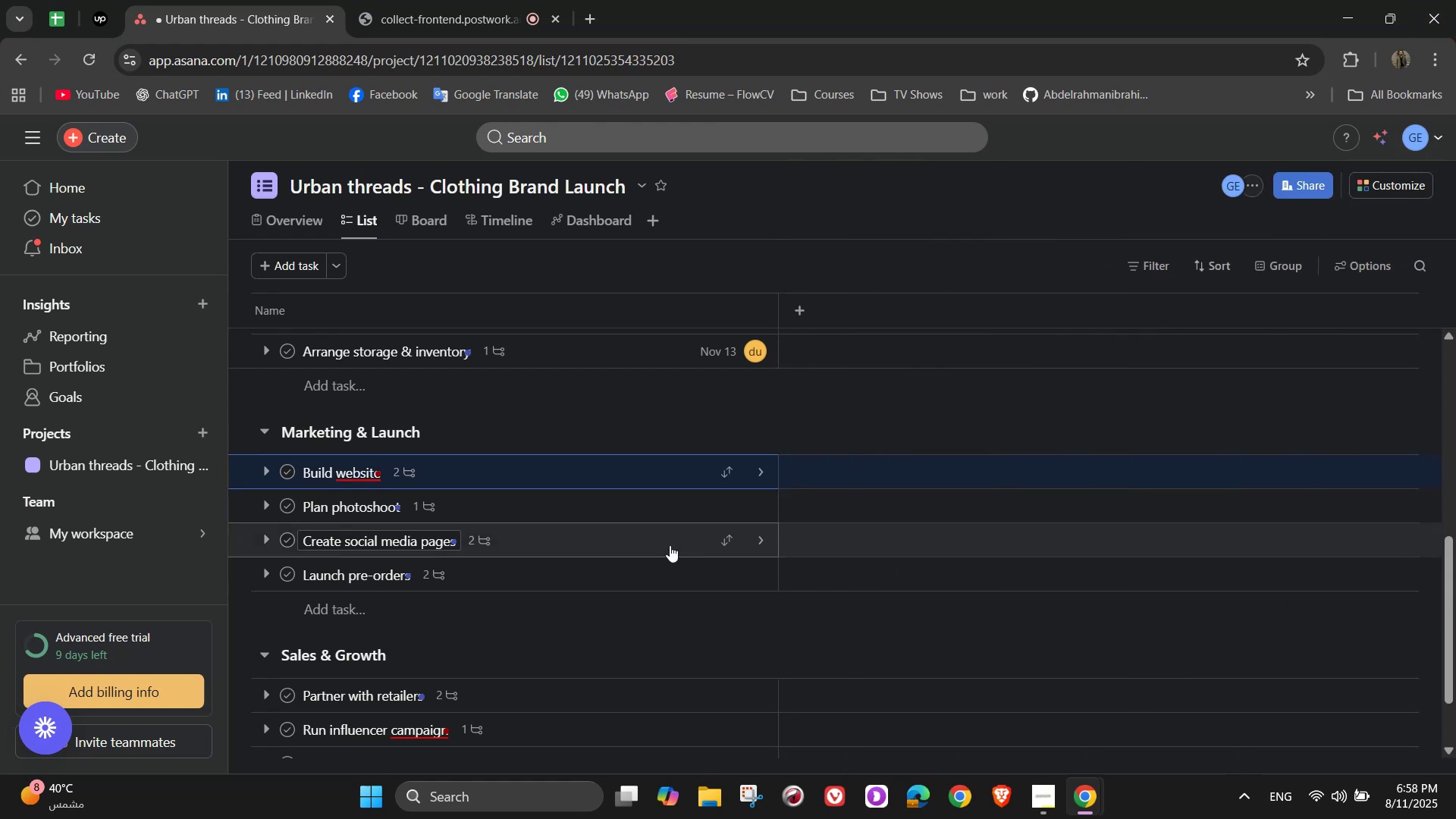 
scroll: coordinate [893, 616], scroll_direction: up, amount: 3.0
 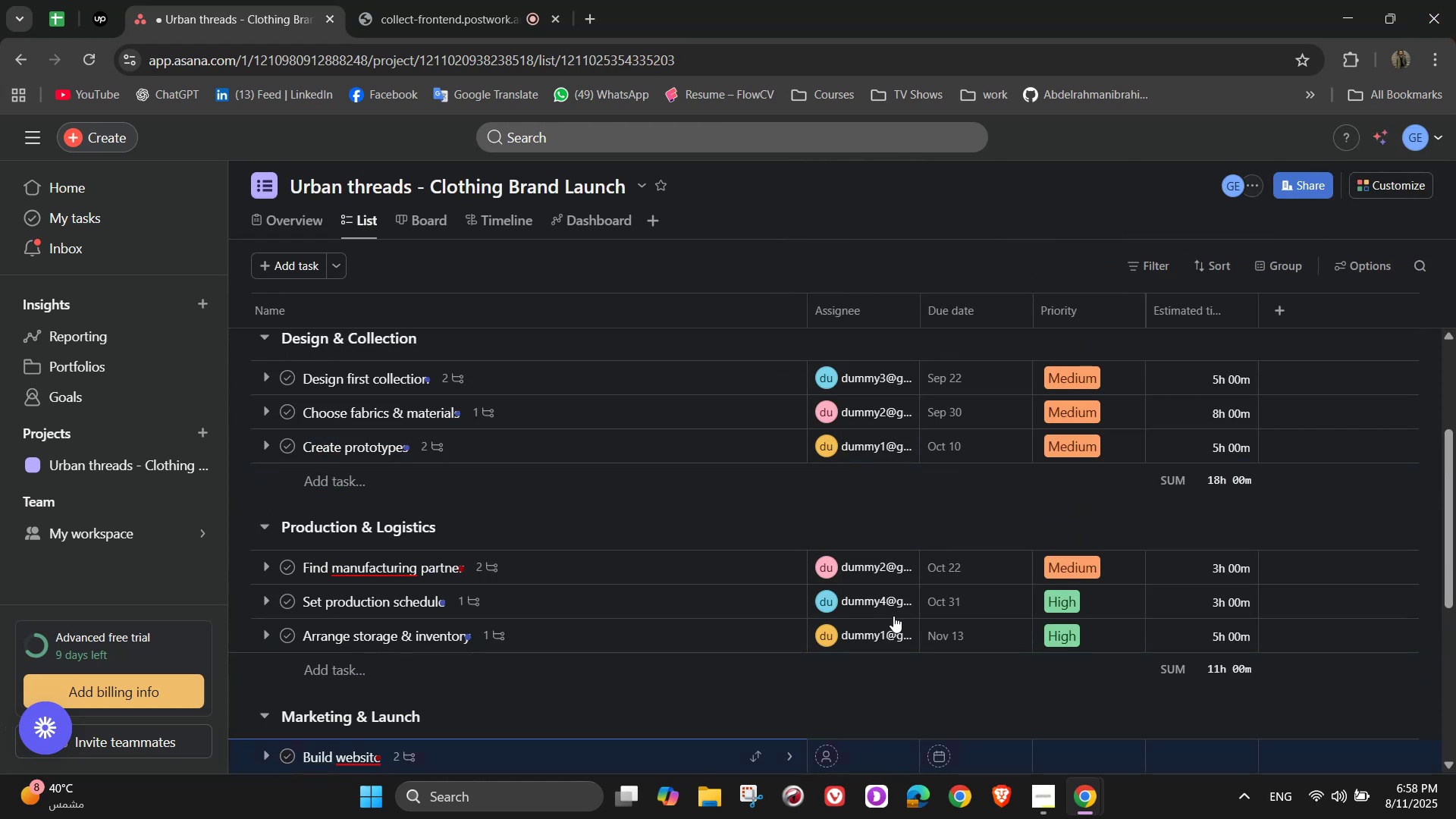 
scroll: coordinate [893, 616], scroll_direction: down, amount: 2.0
 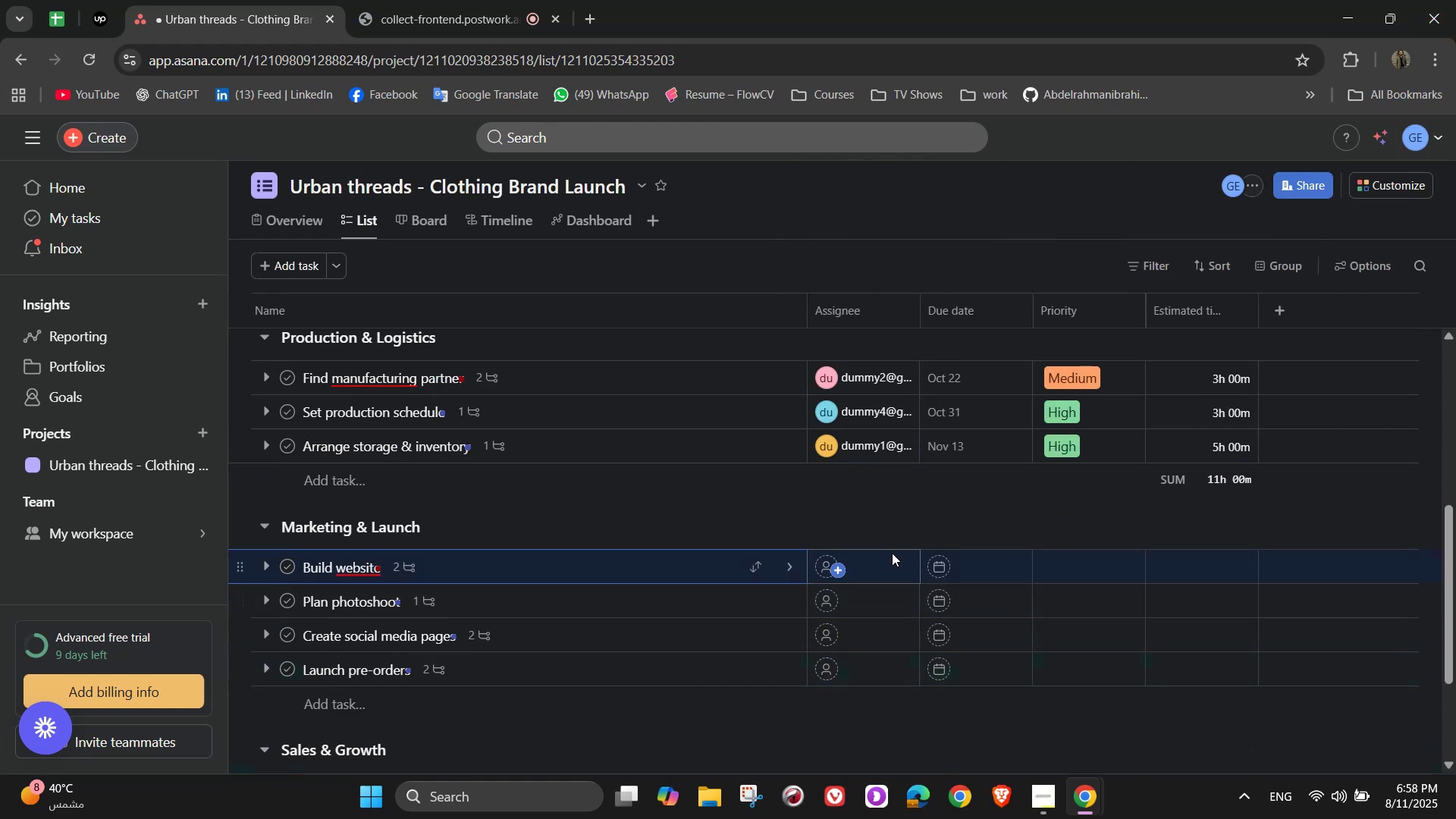 
left_click([892, 553])
 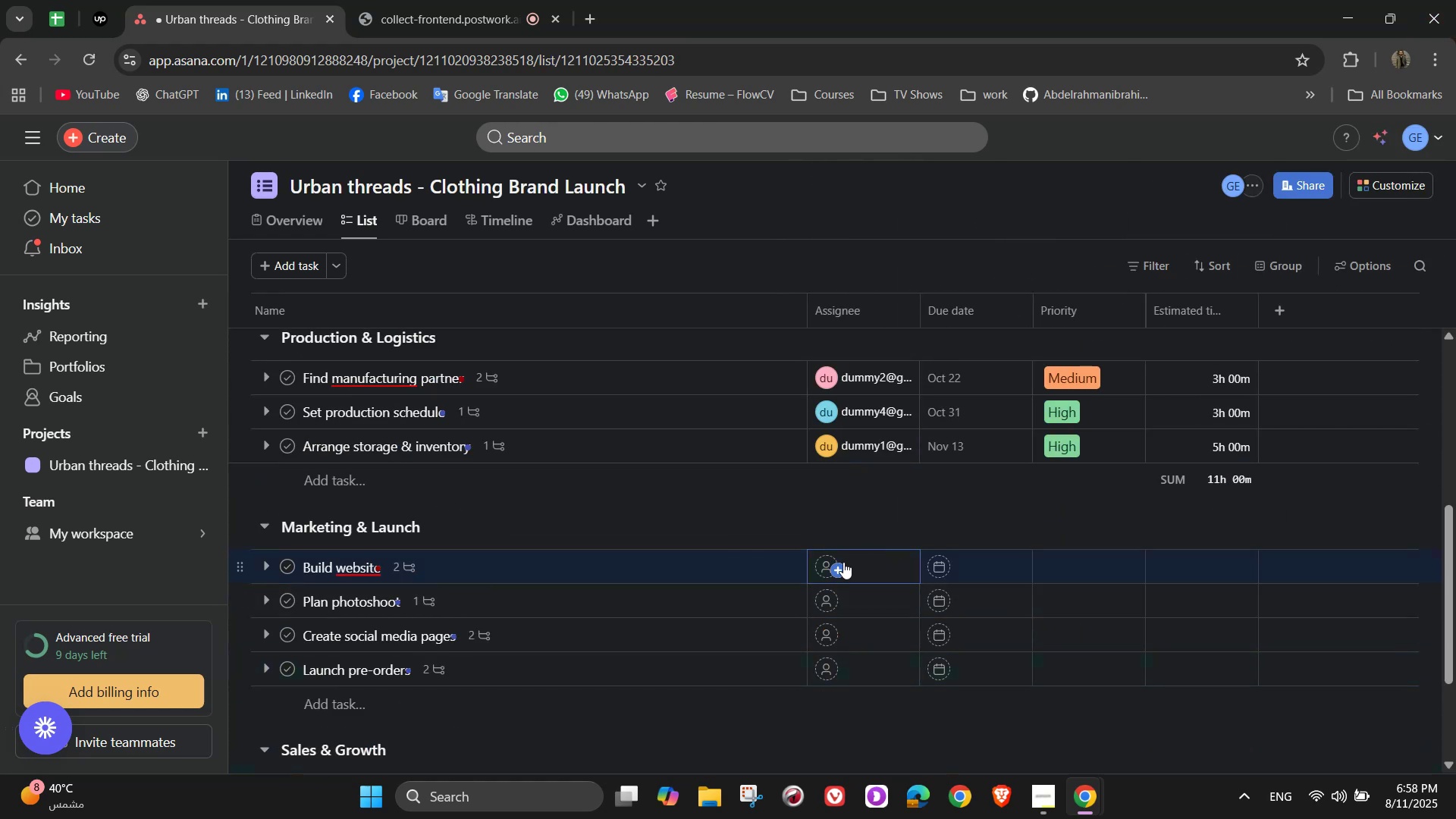 
left_click([839, 566])
 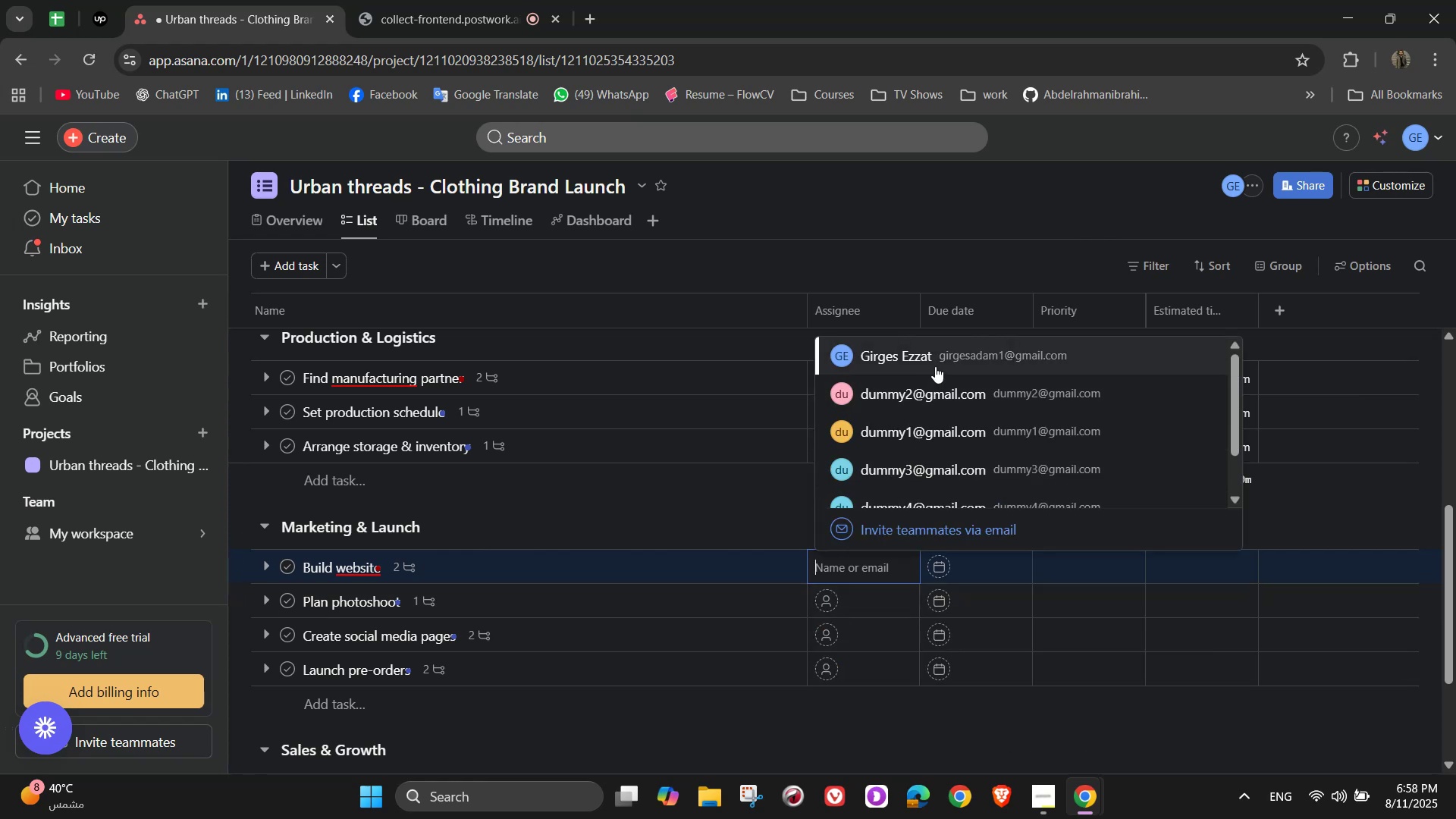 
left_click([935, 366])
 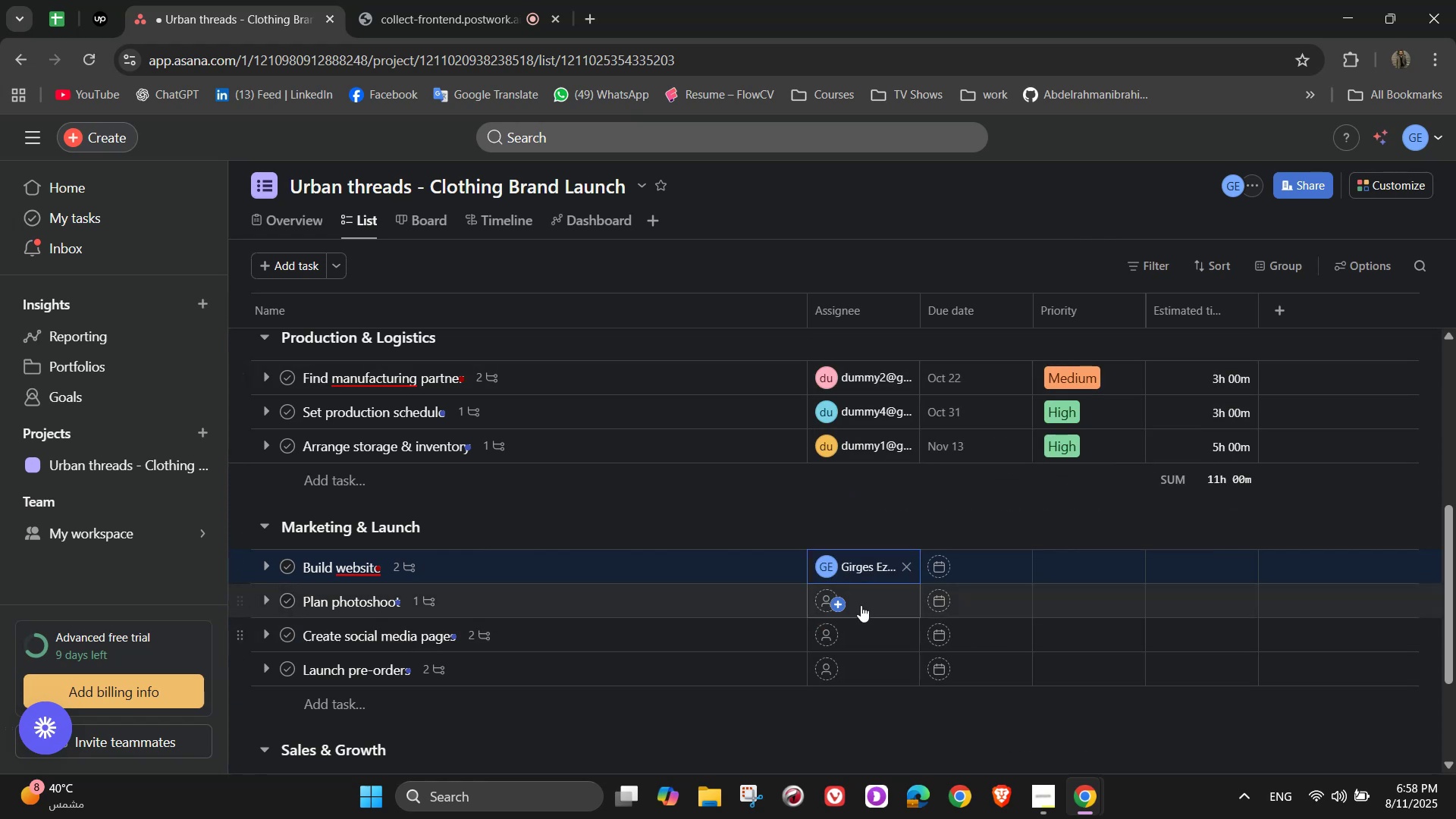 
left_click([839, 595])
 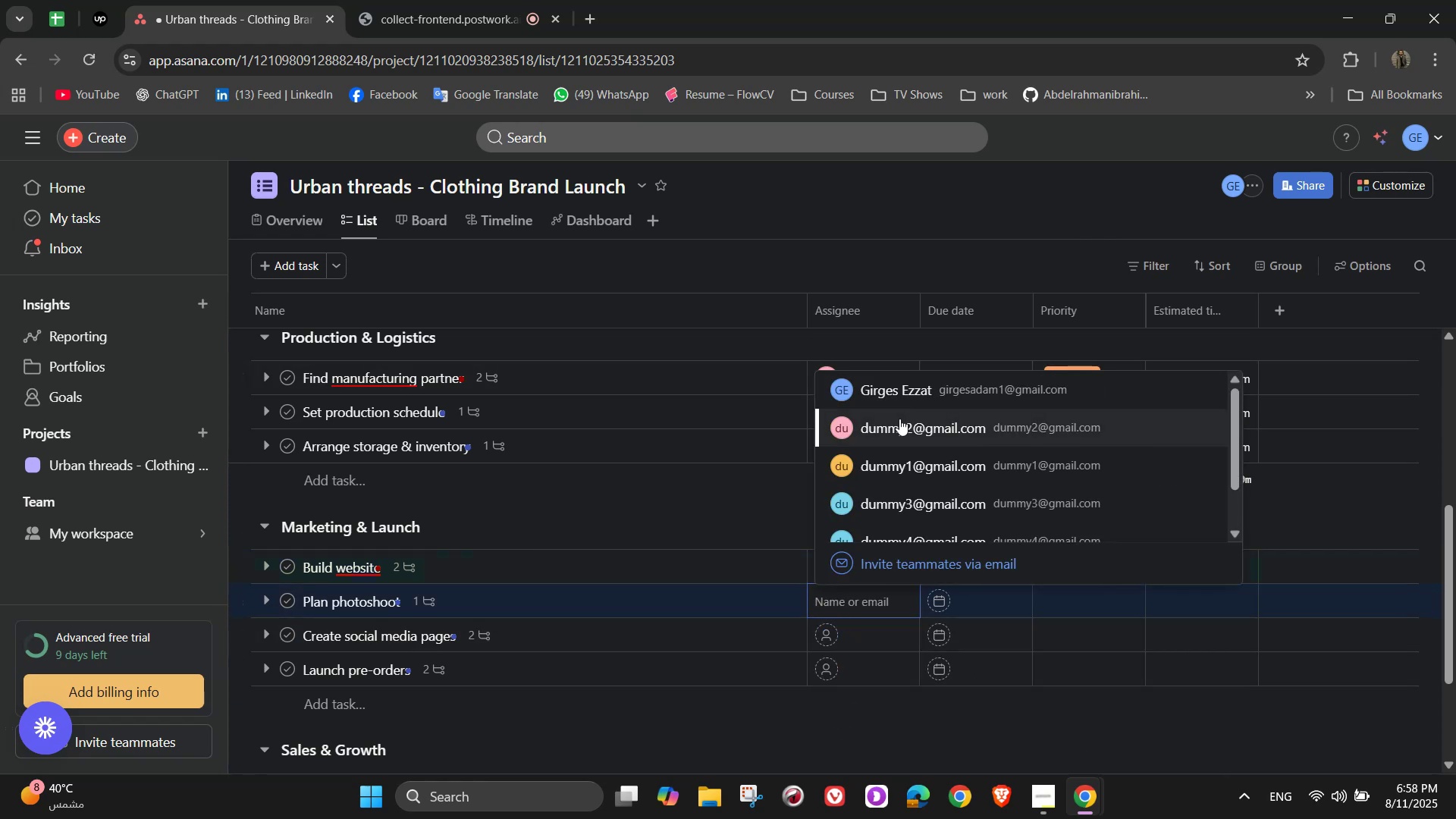 
left_click([904, 434])
 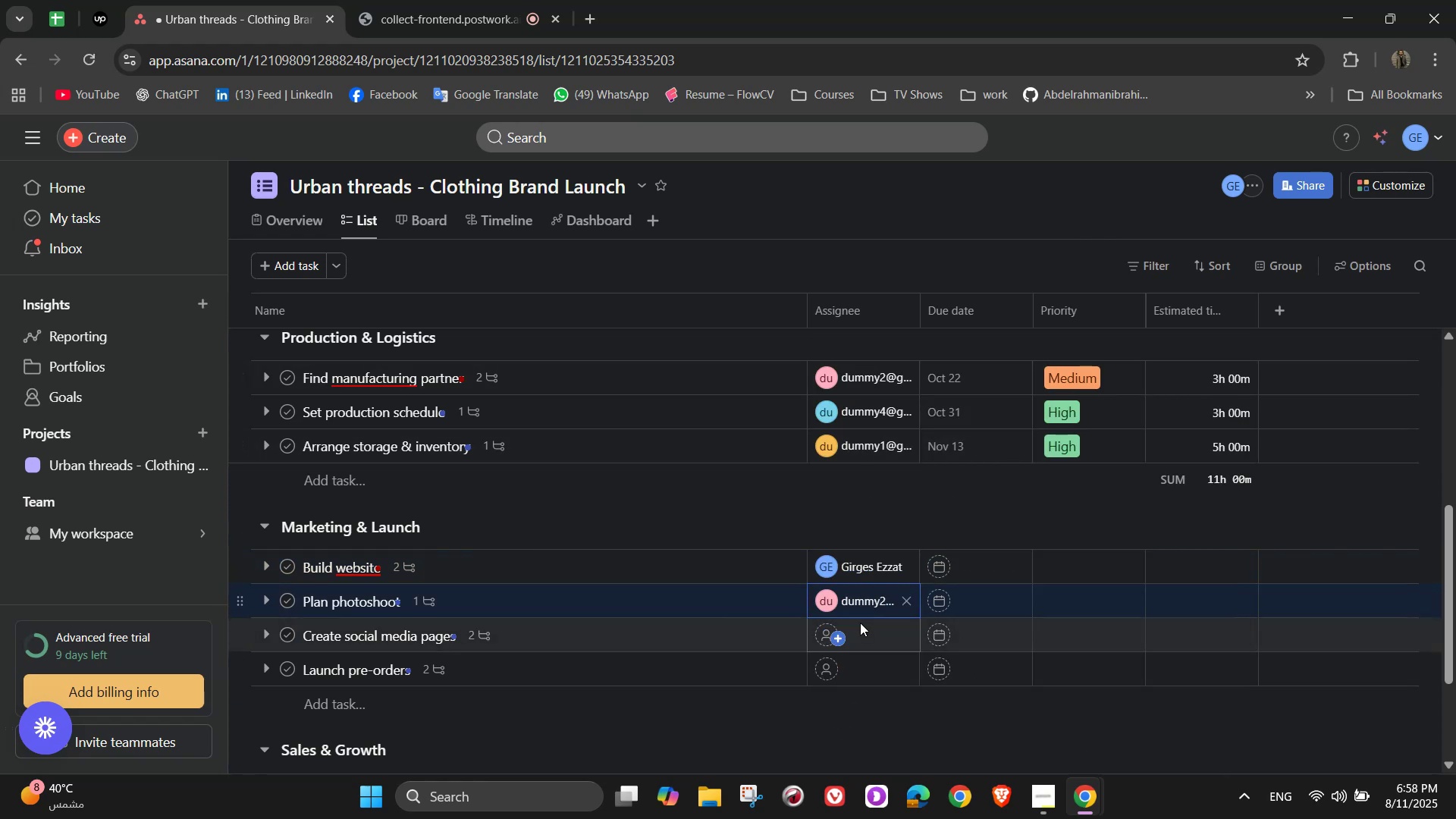 
left_click([859, 631])
 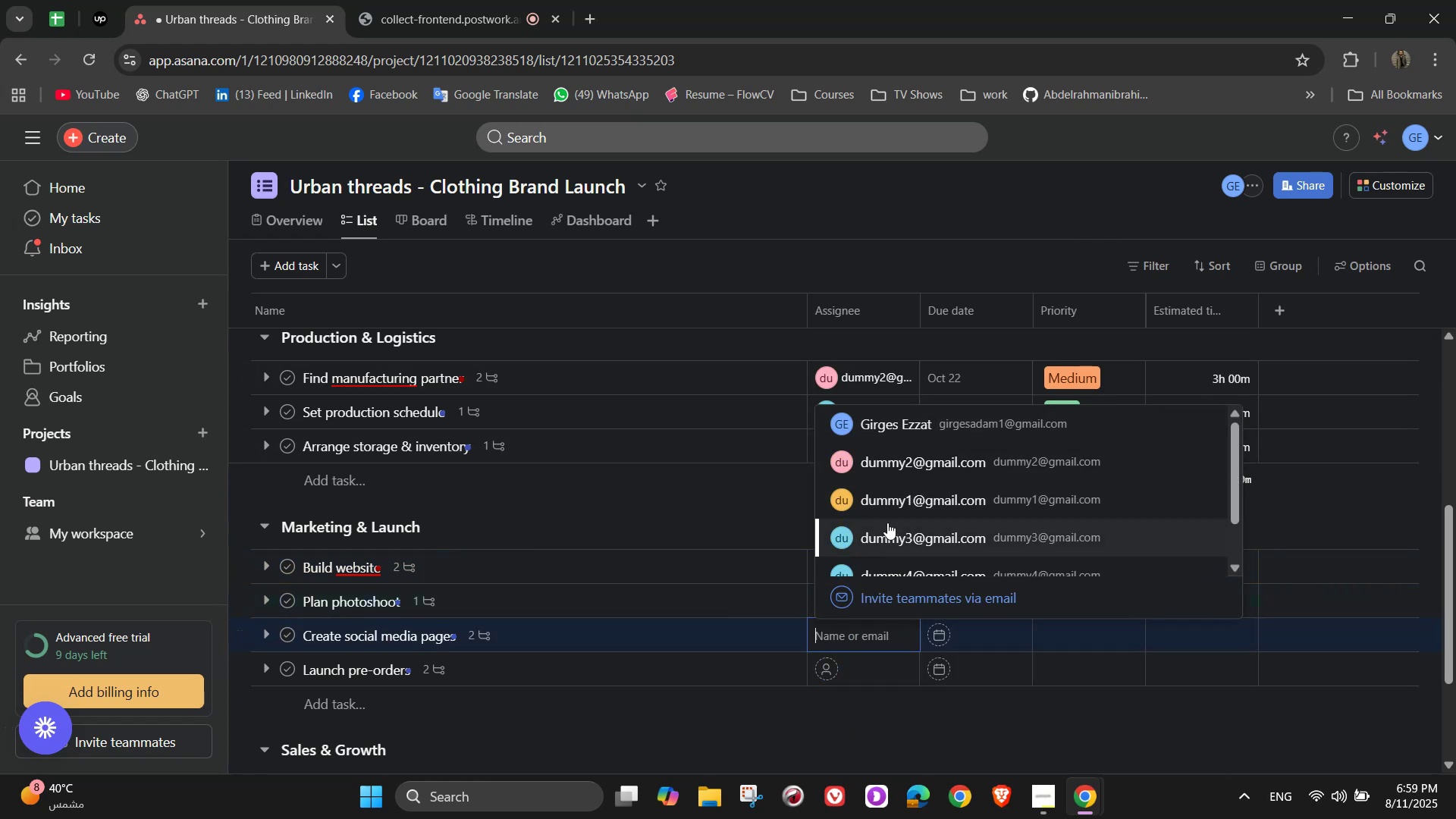 
left_click([883, 511])
 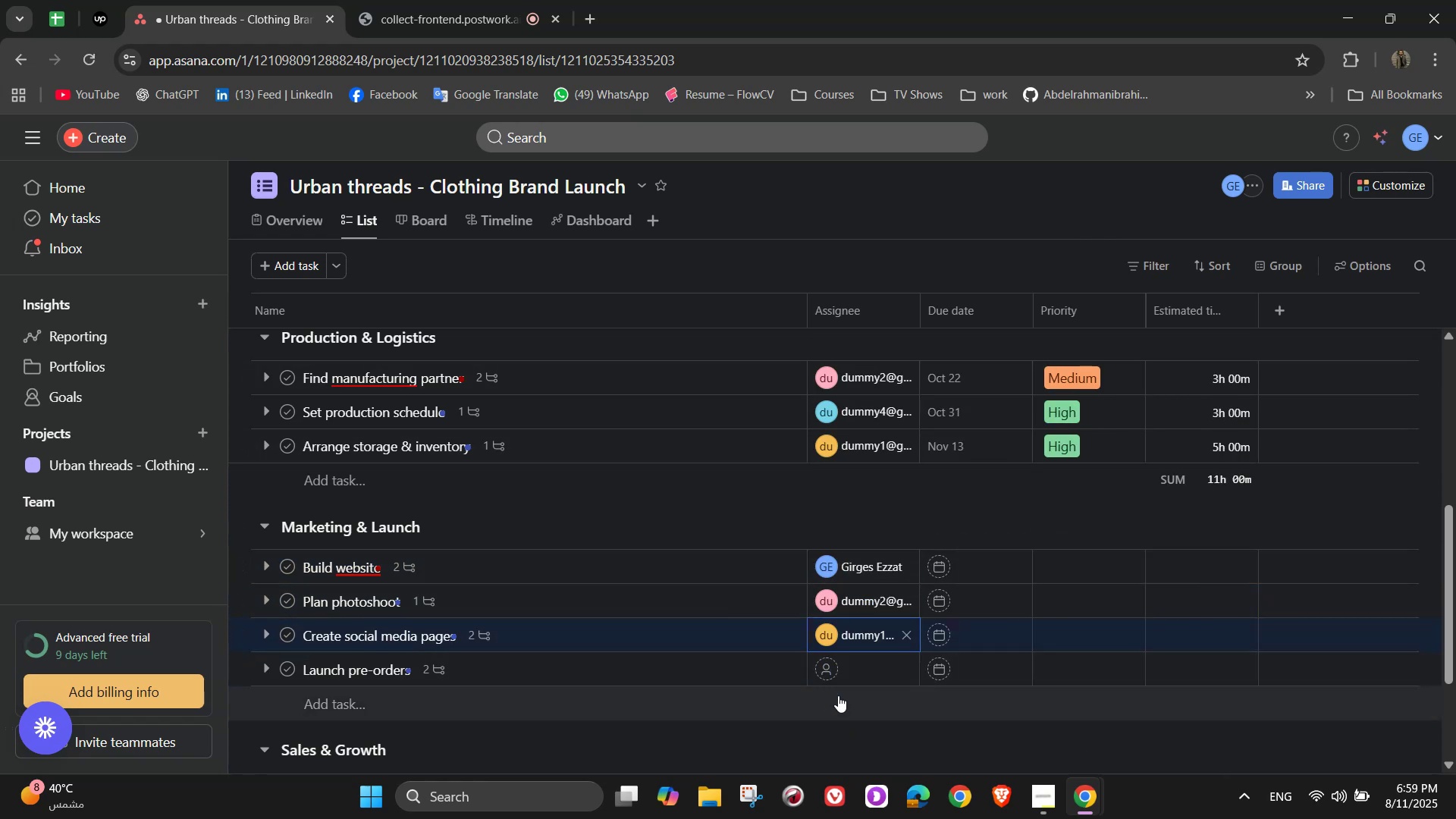 
left_click([836, 682])
 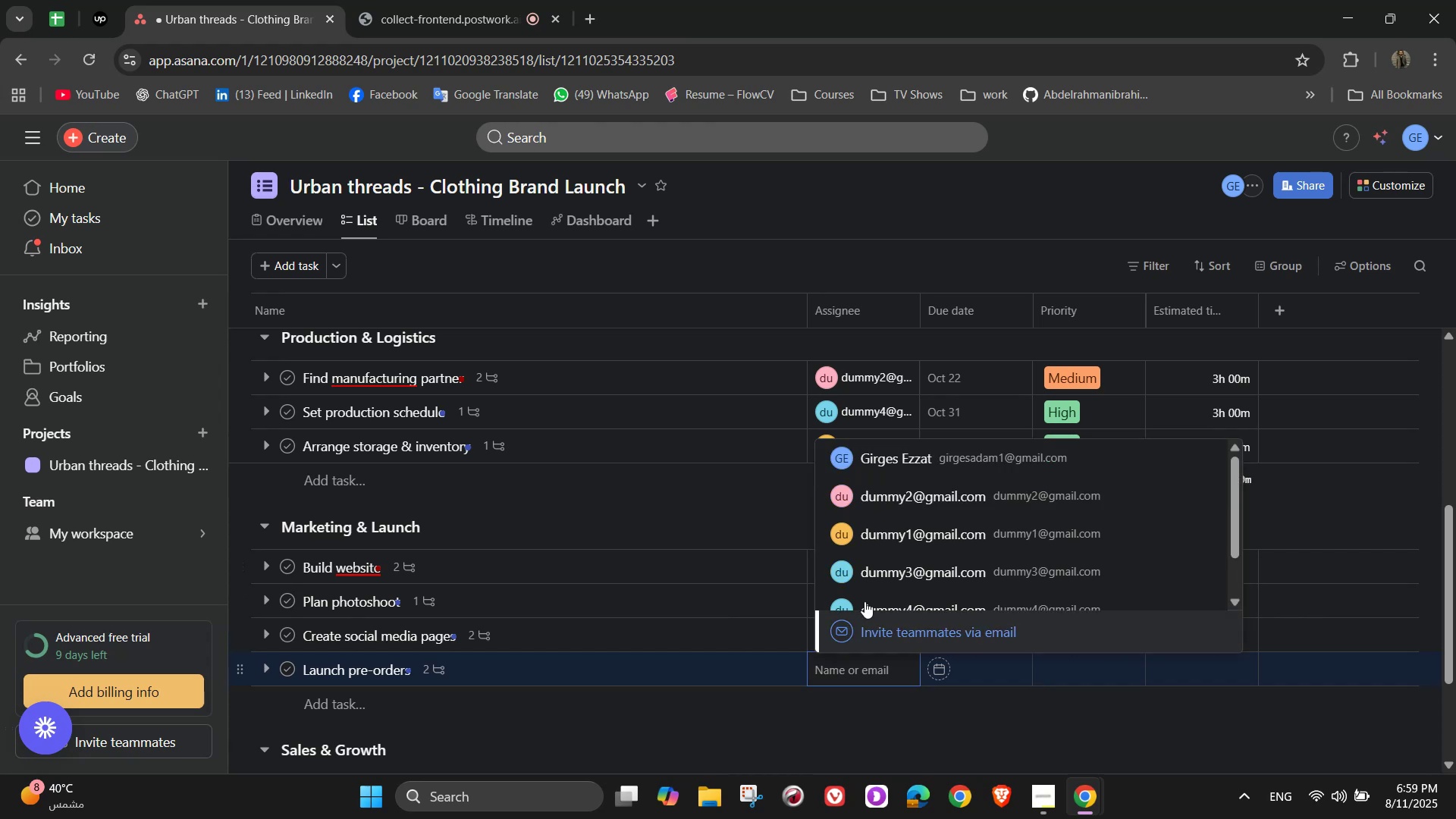 
left_click([871, 589])
 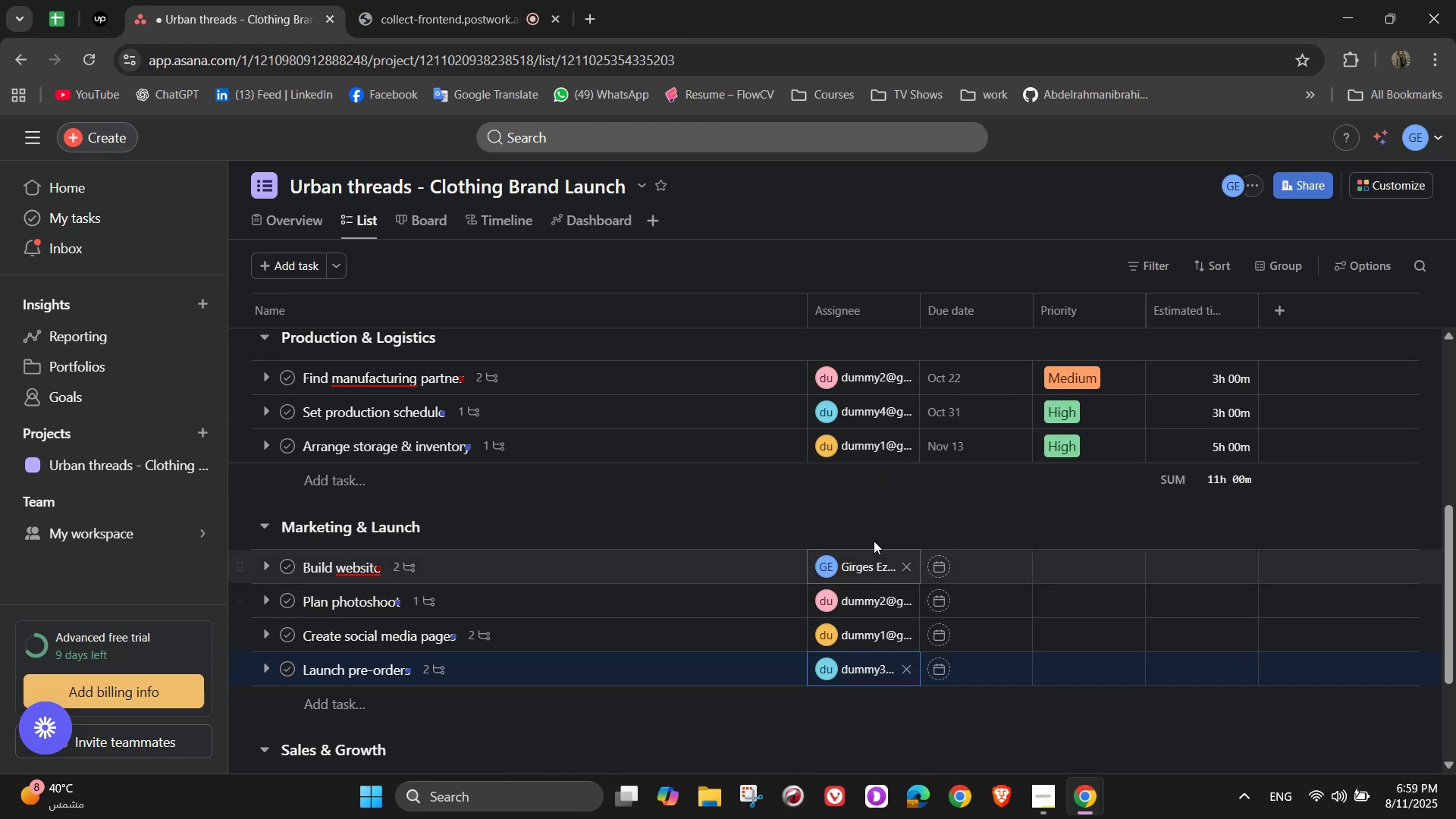 
scroll: coordinate [874, 541], scroll_direction: down, amount: 2.0
 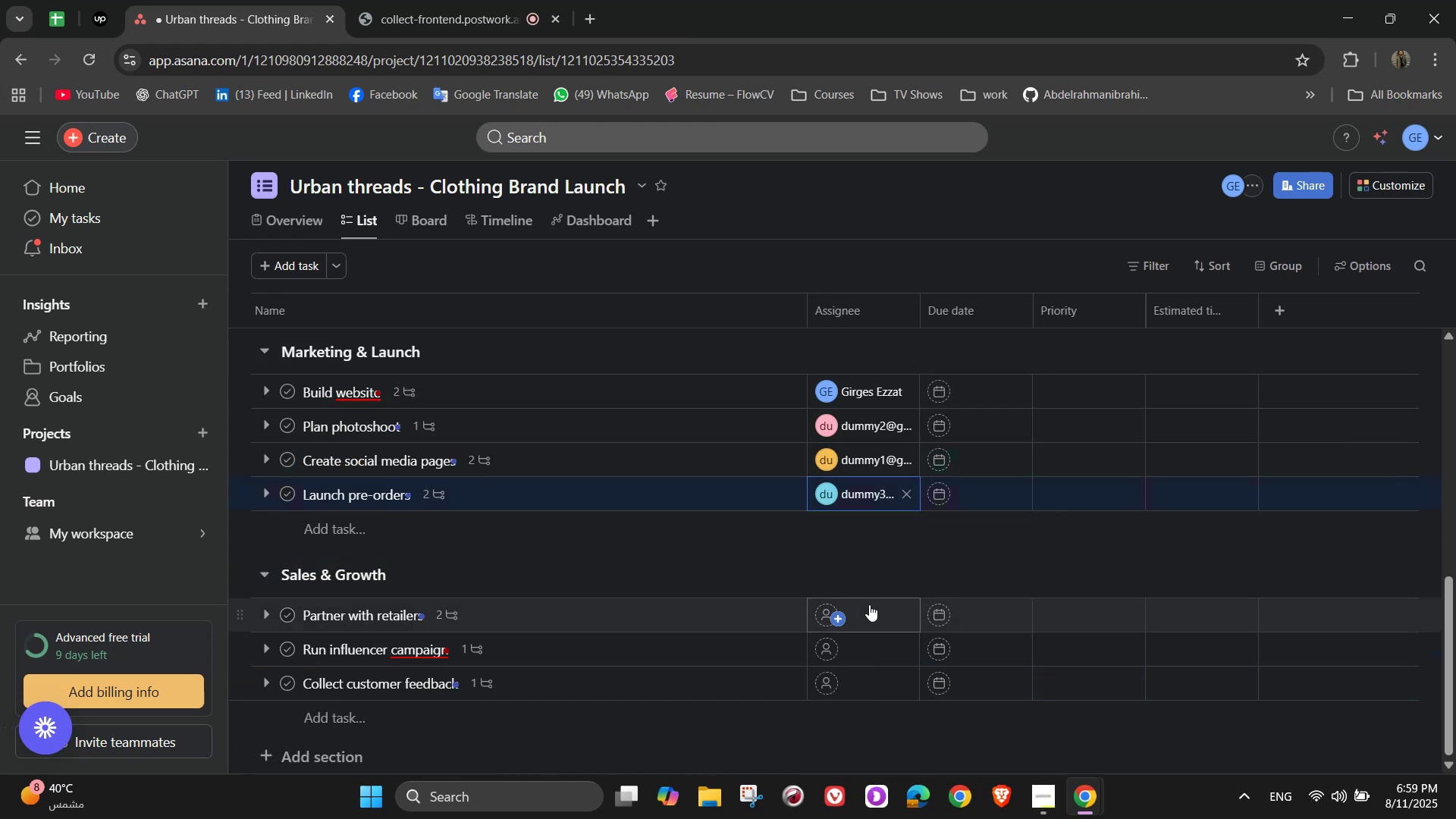 
left_click([869, 604])
 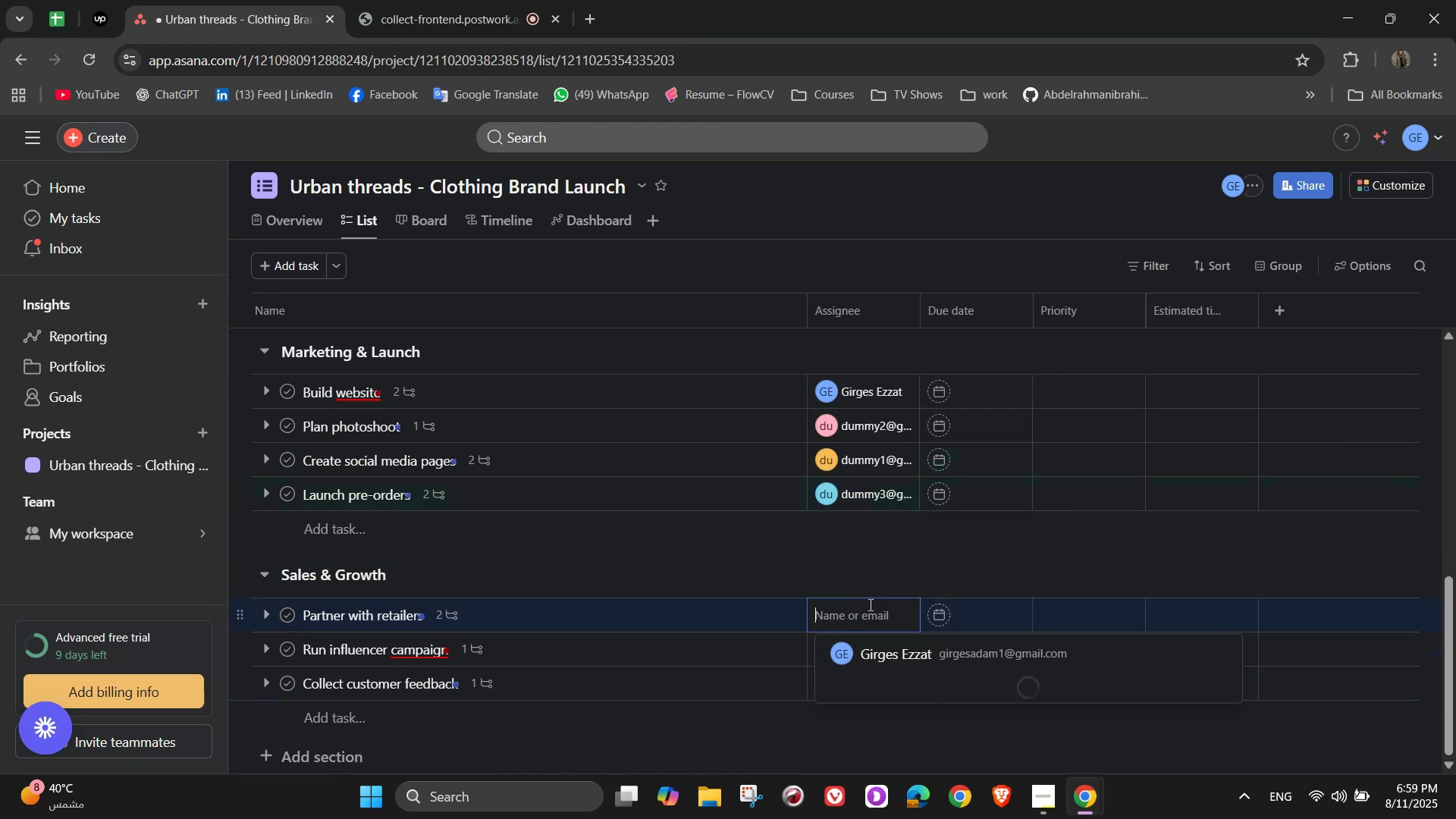 
scroll: coordinate [870, 552], scroll_direction: down, amount: 3.0
 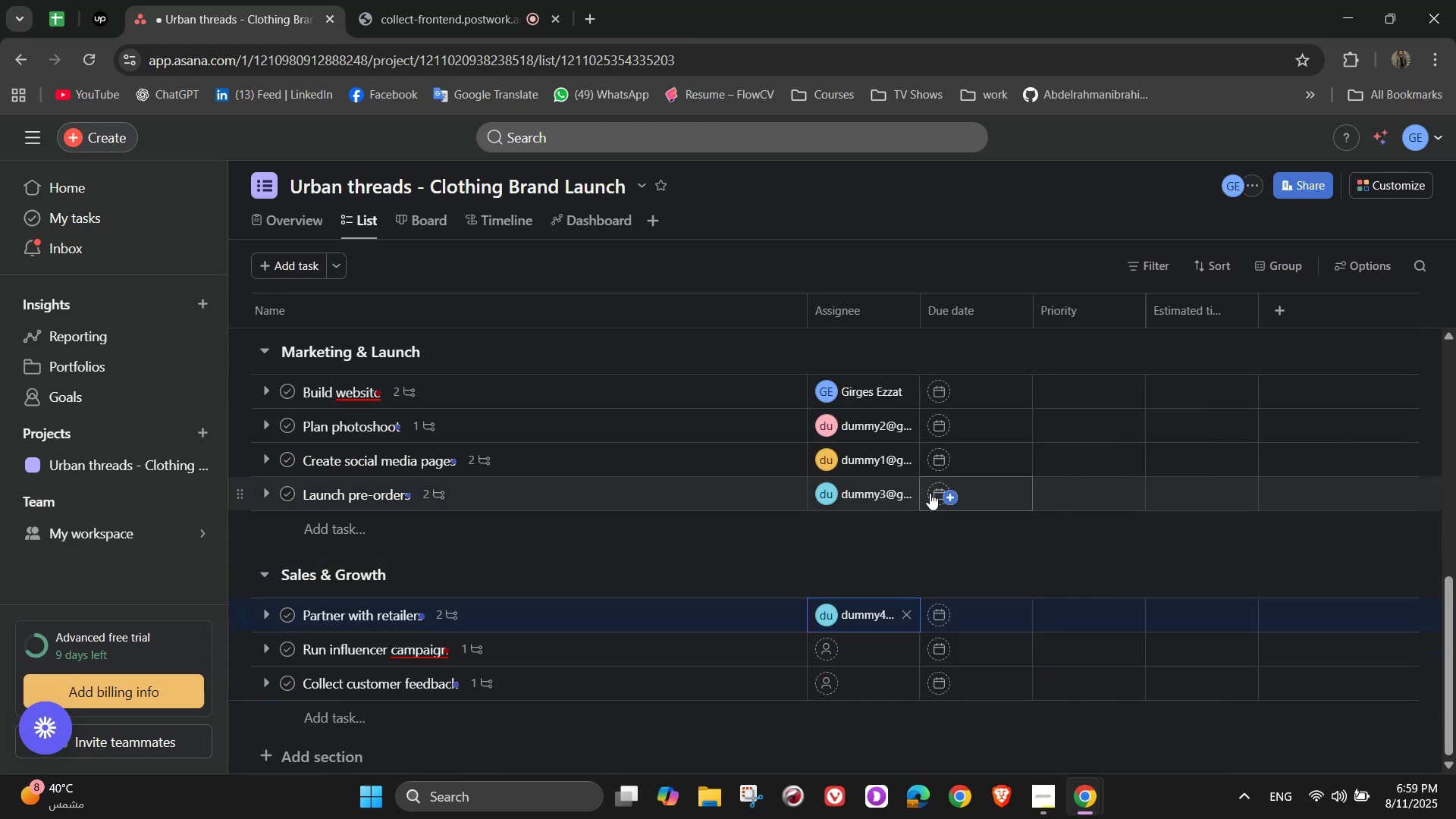 
left_click([905, 663])
 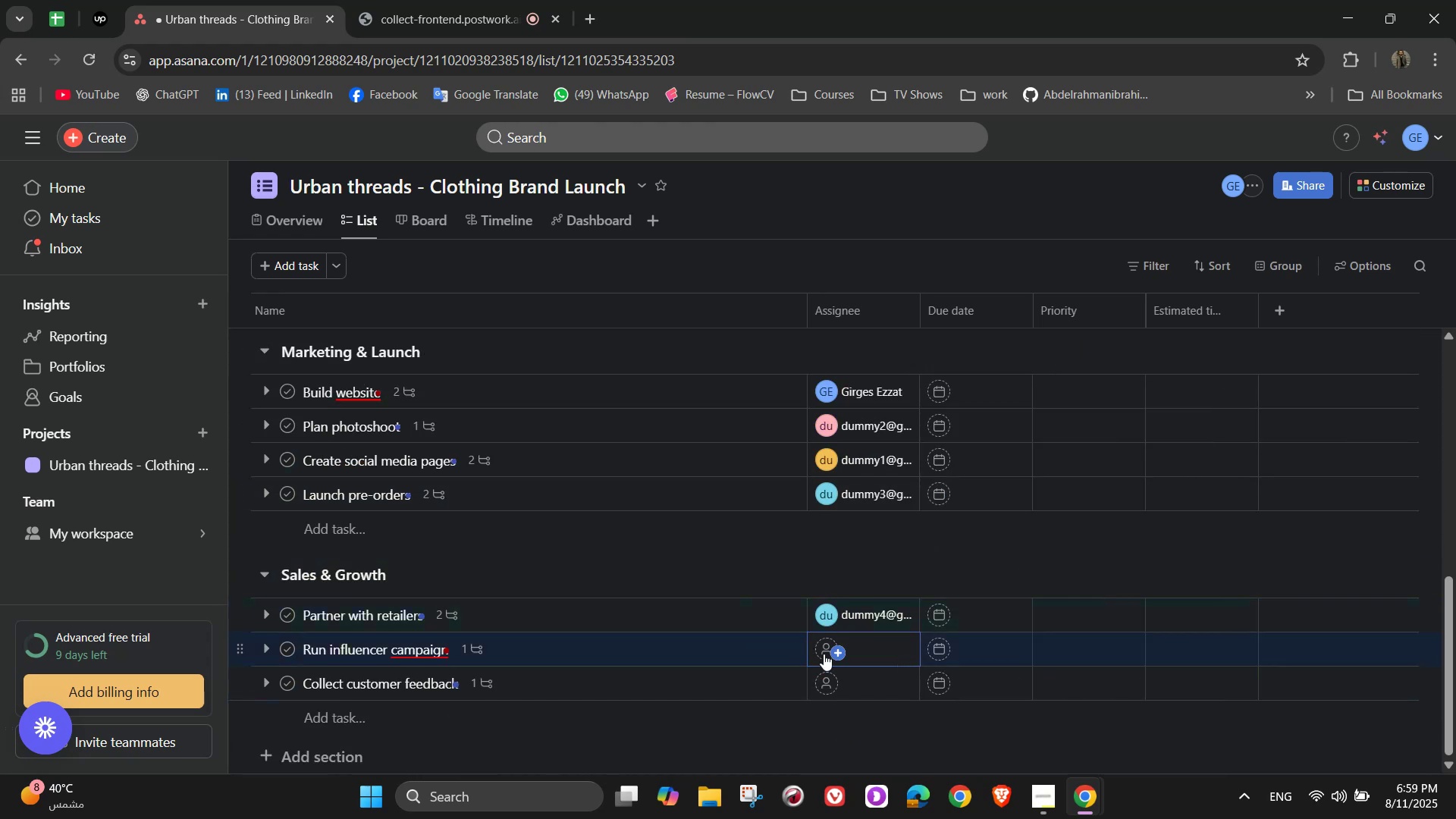 
left_click([833, 657])
 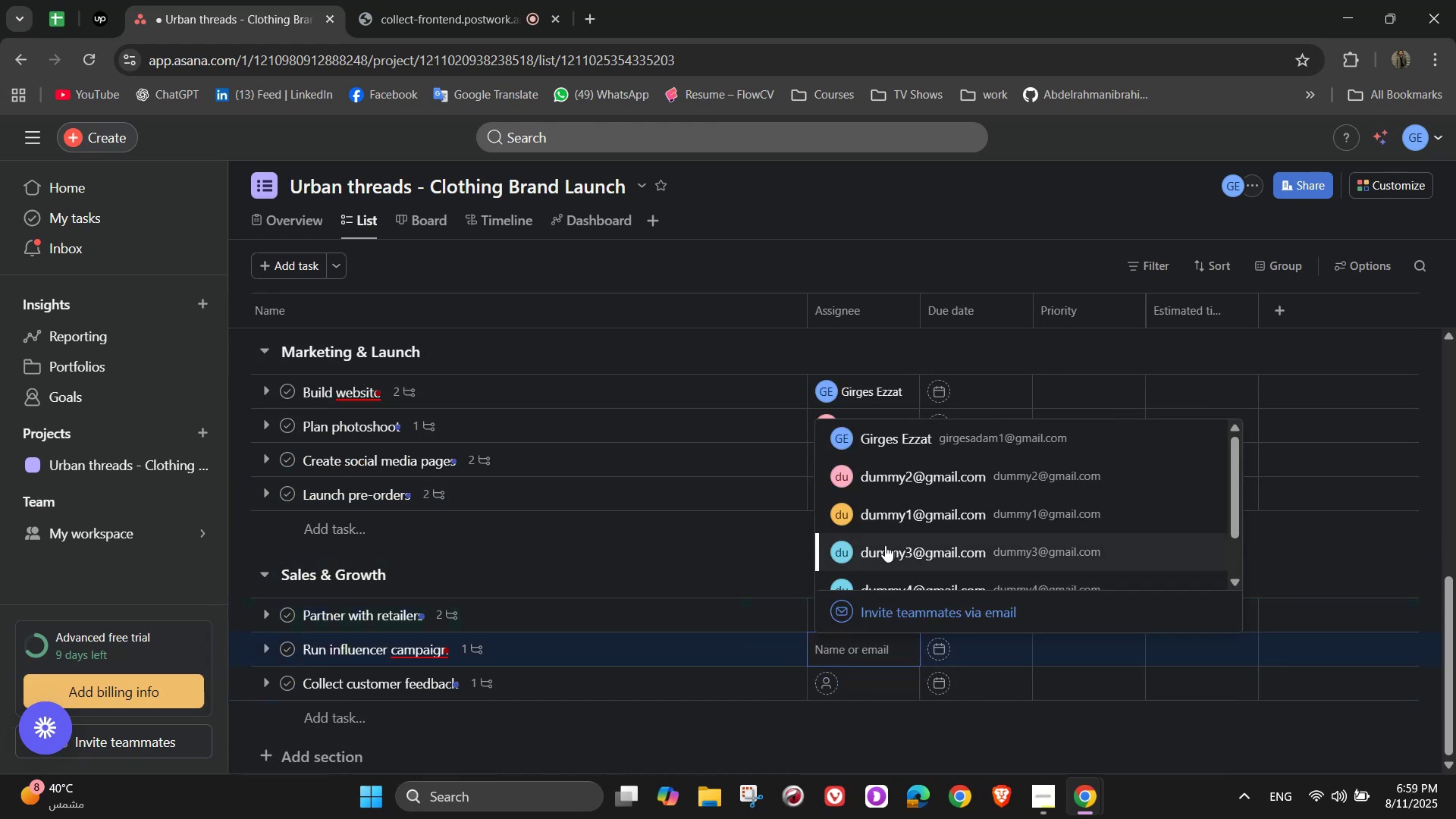 
left_click([887, 541])
 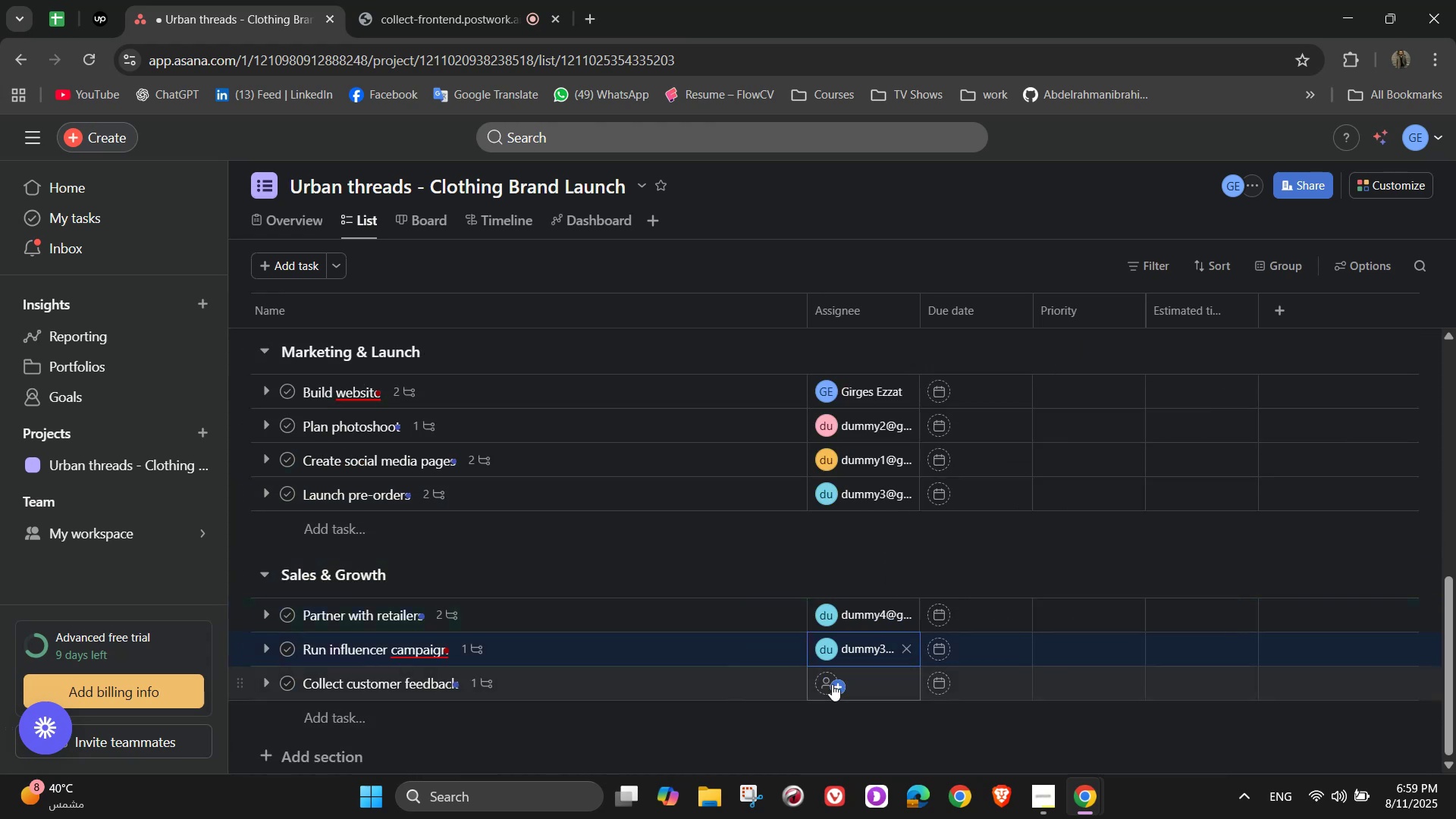 
left_click([833, 683])
 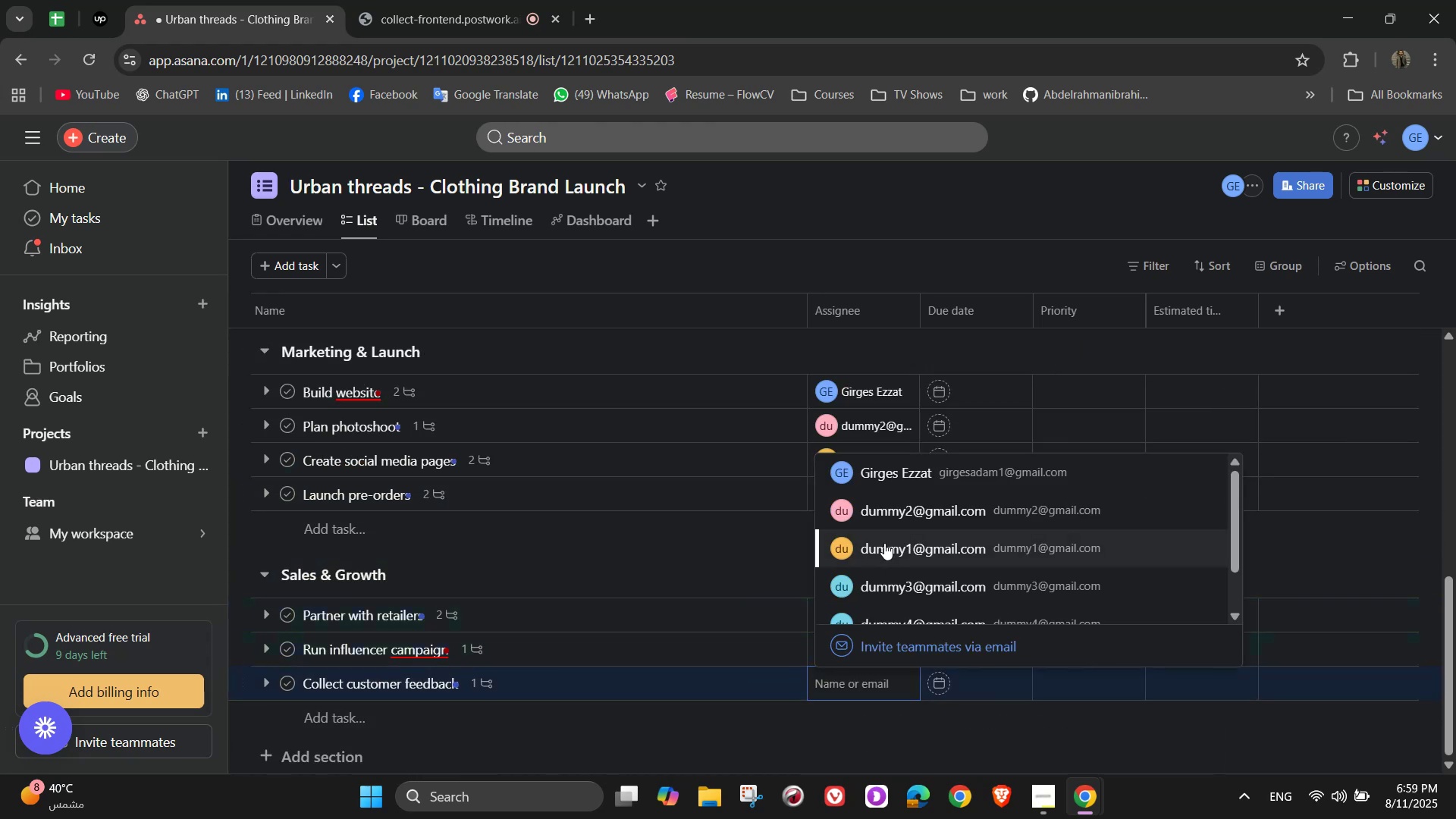 
left_click([885, 543])
 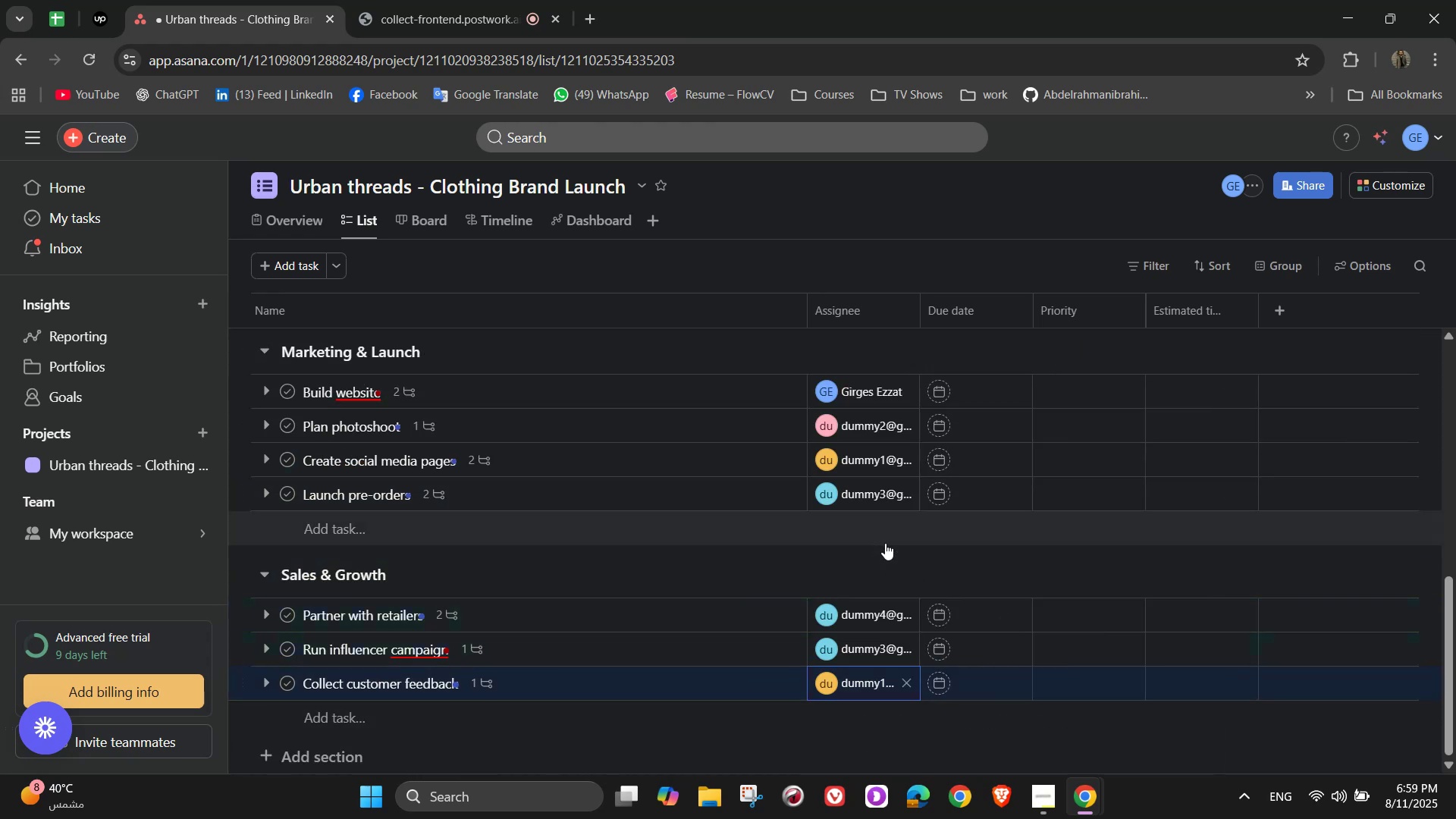 
scroll: coordinate [937, 595], scroll_direction: up, amount: 4.0
 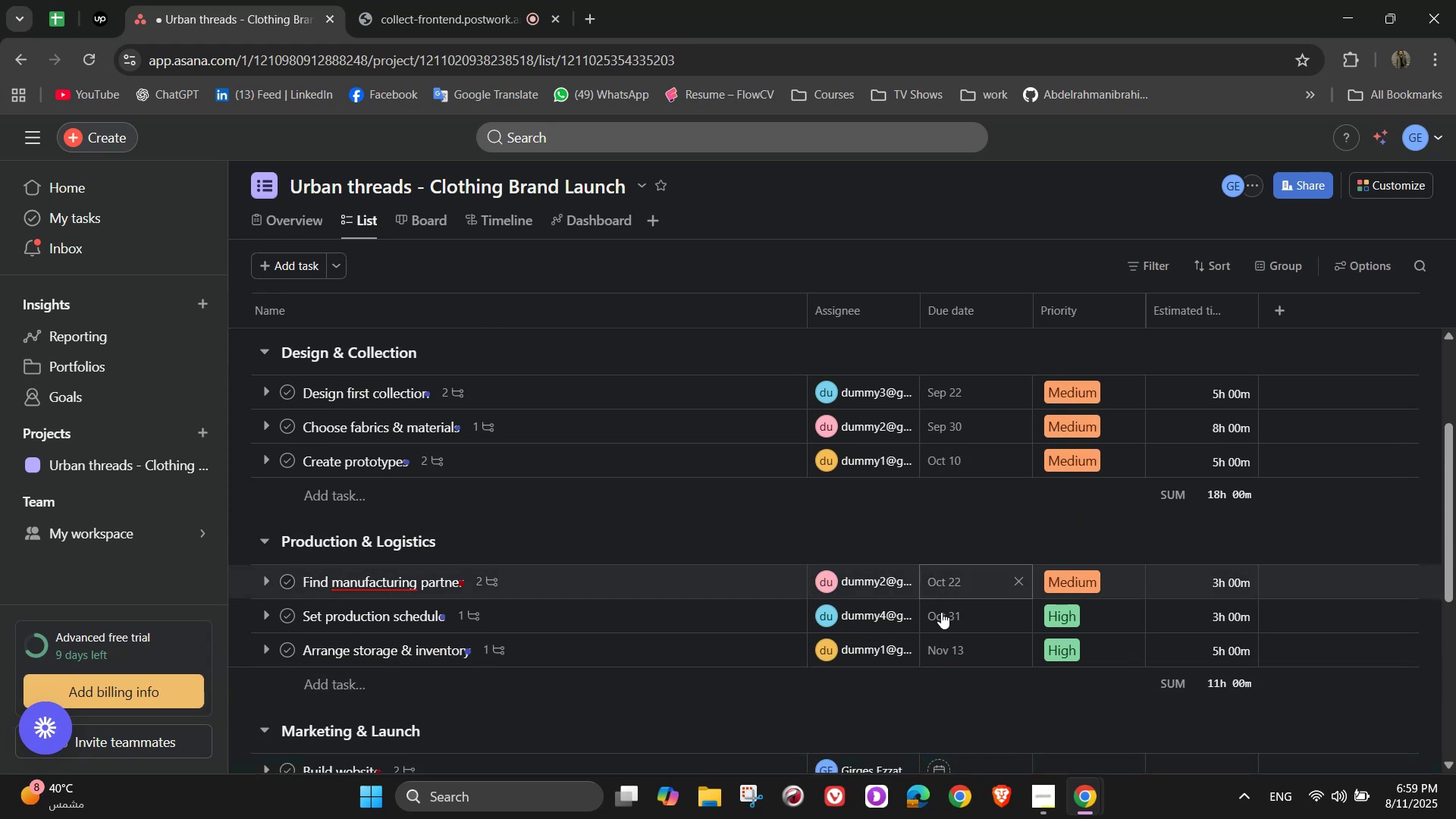 
scroll: coordinate [991, 591], scroll_direction: down, amount: 3.0
 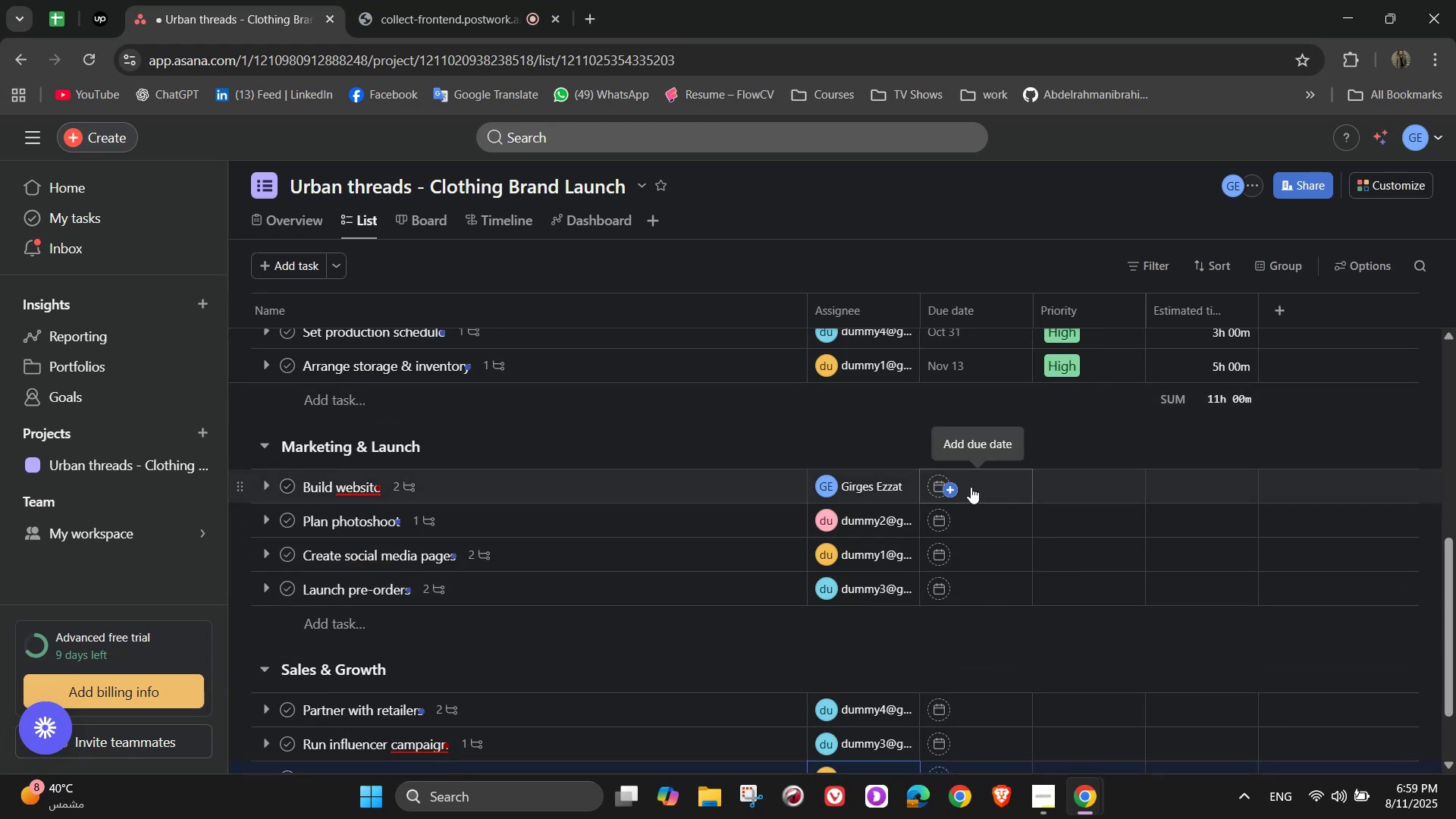 
left_click([971, 487])
 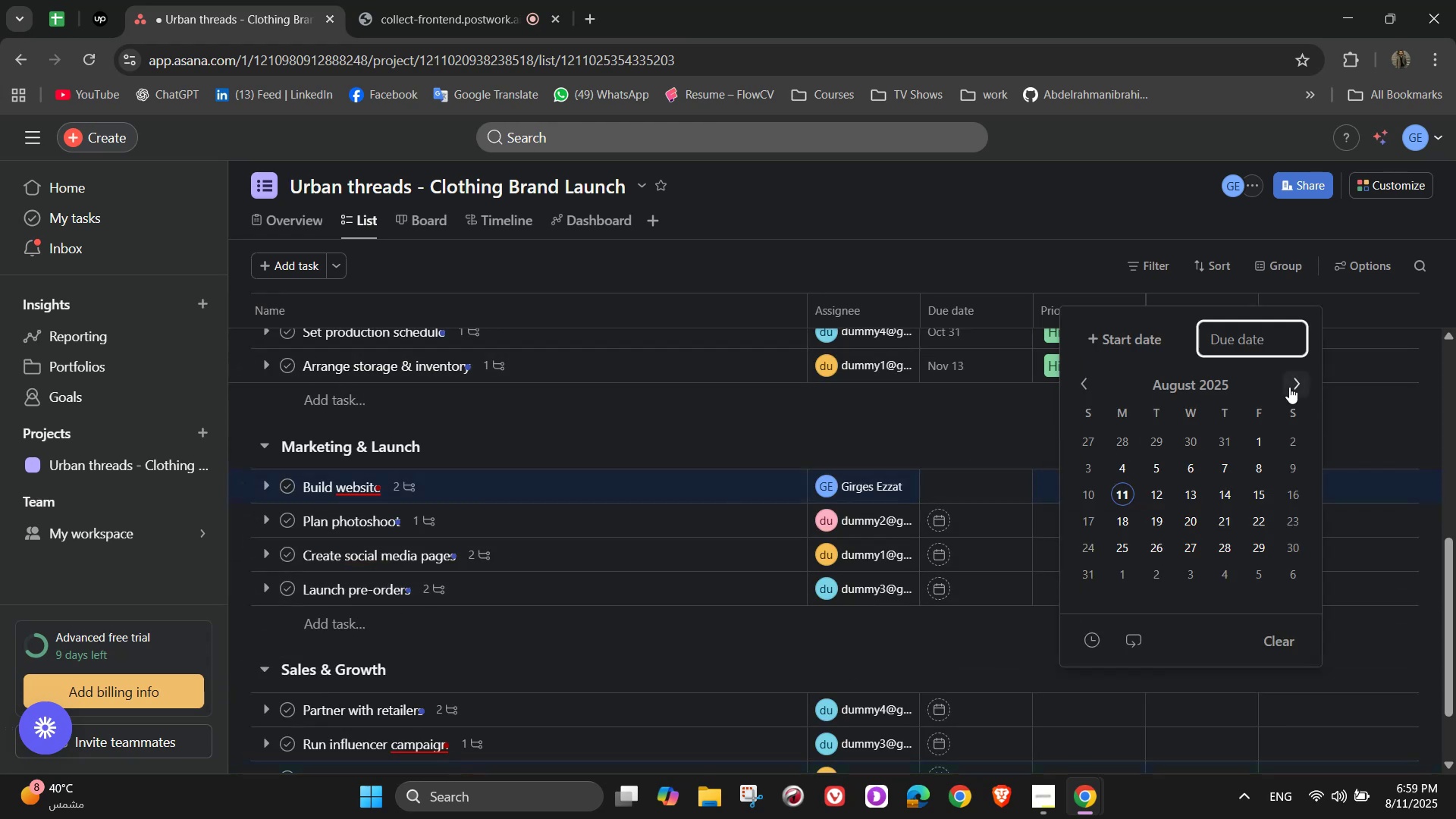 
left_click([1288, 386])
 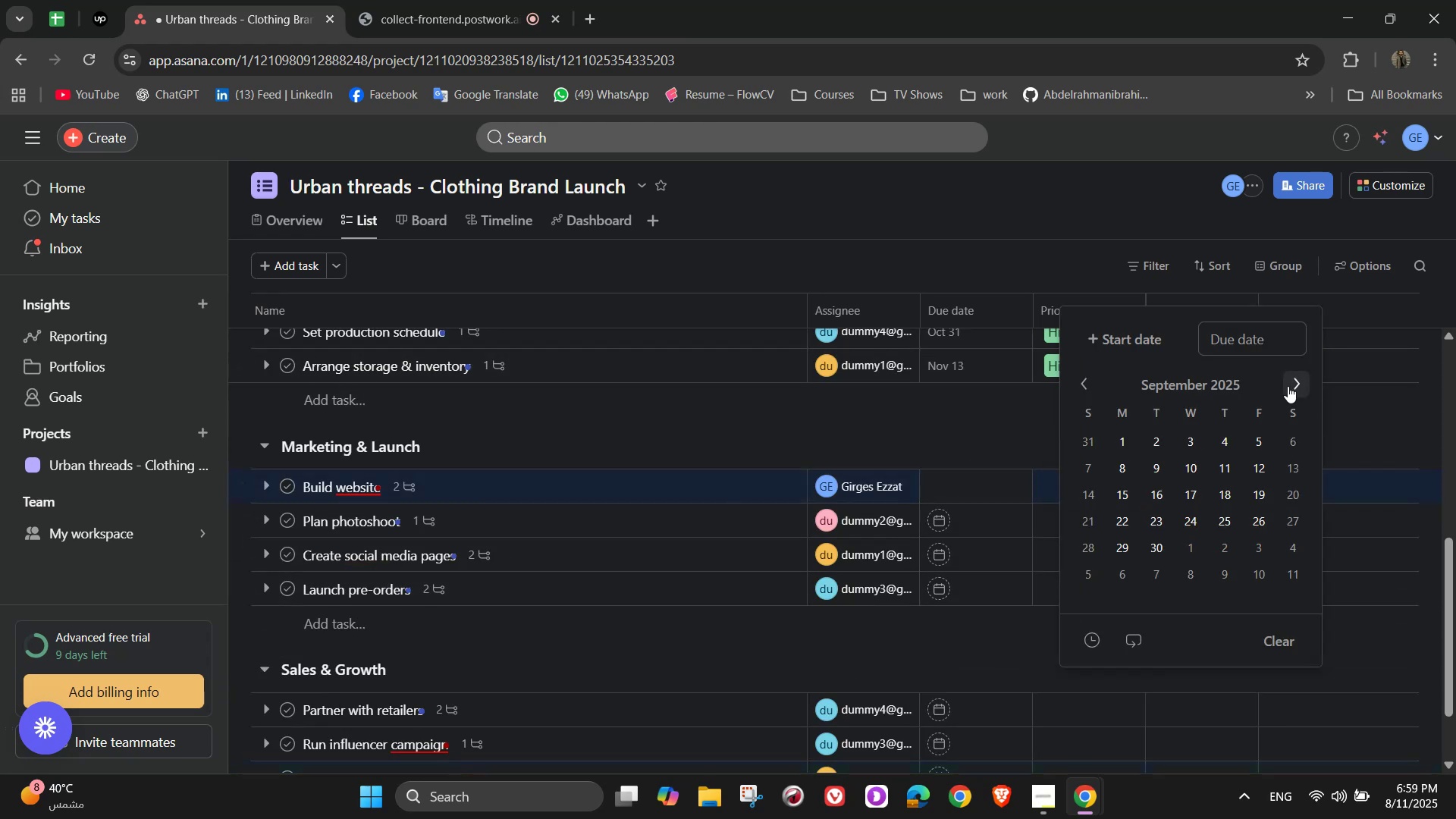 
left_click([1288, 386])
 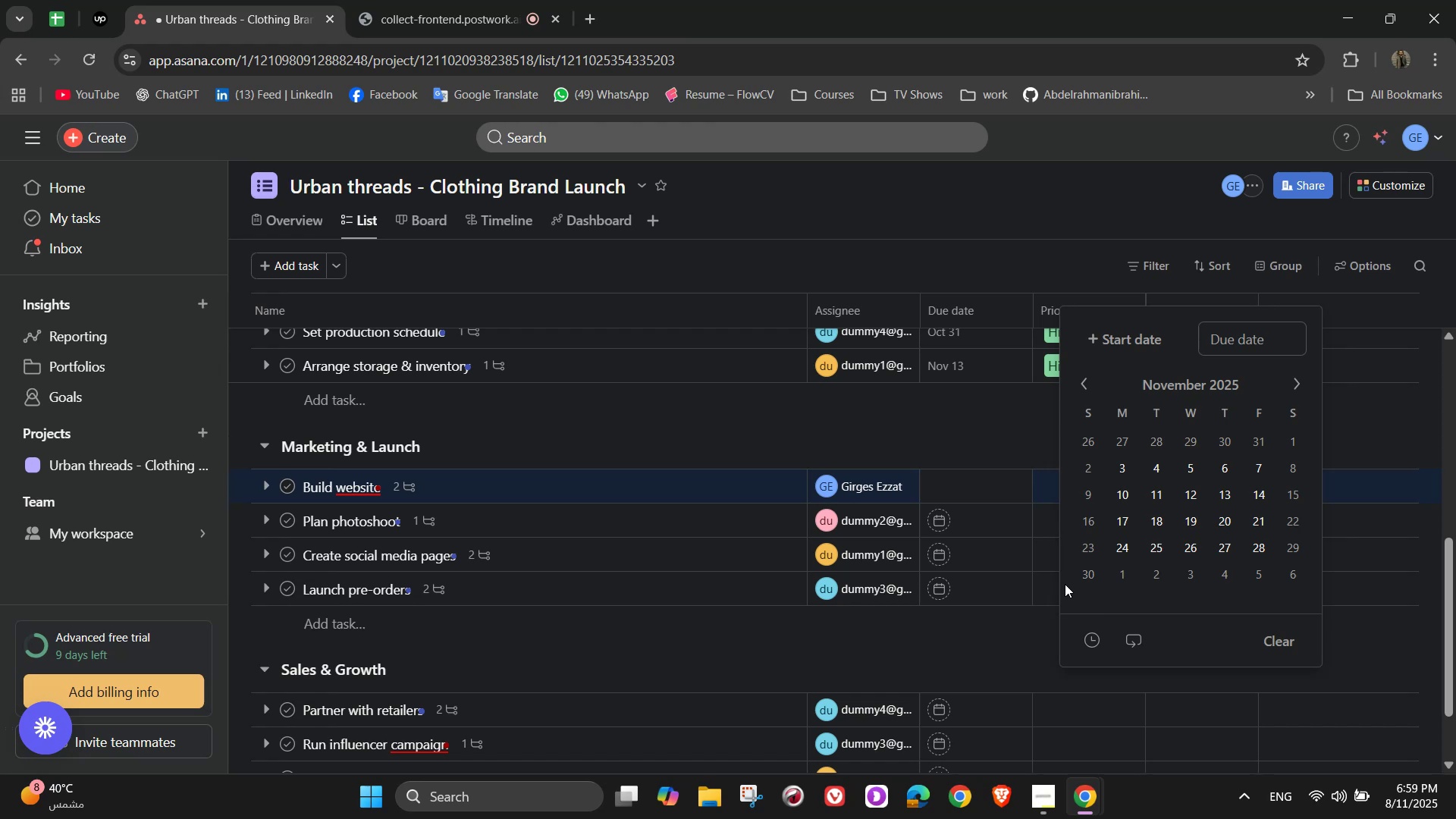 
wait(6.14)
 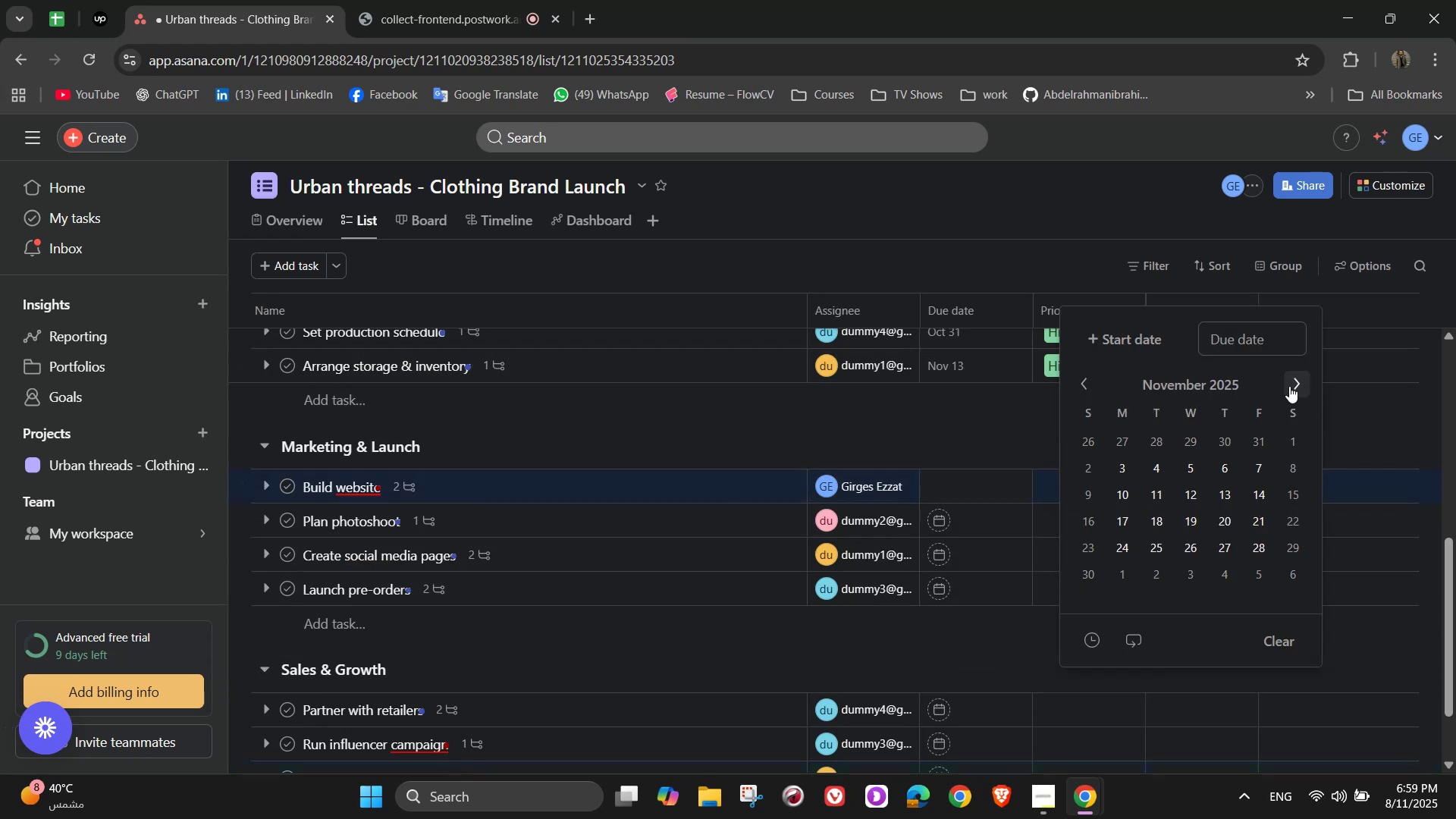 
left_click([1187, 530])
 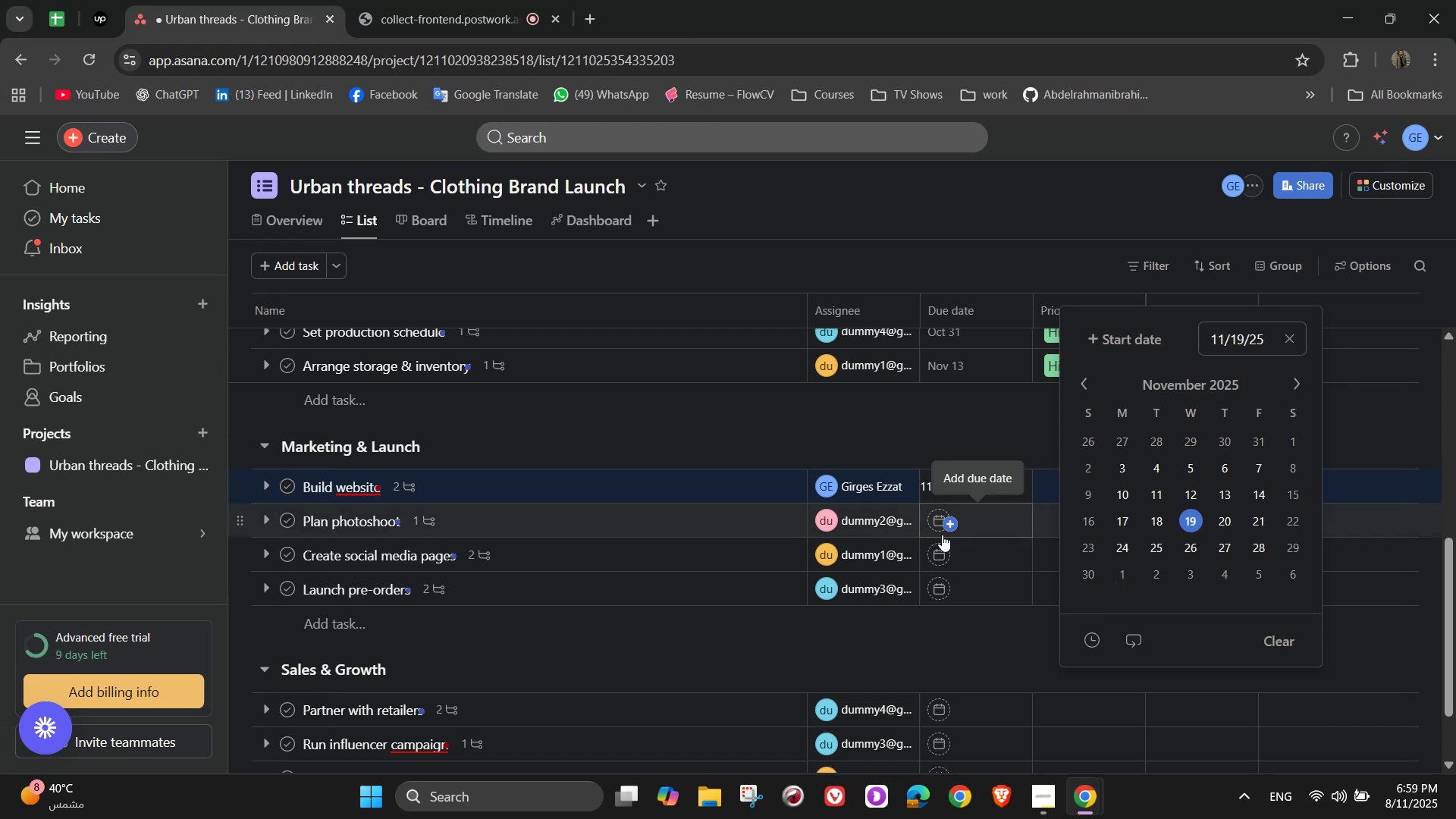 
left_click([945, 535])
 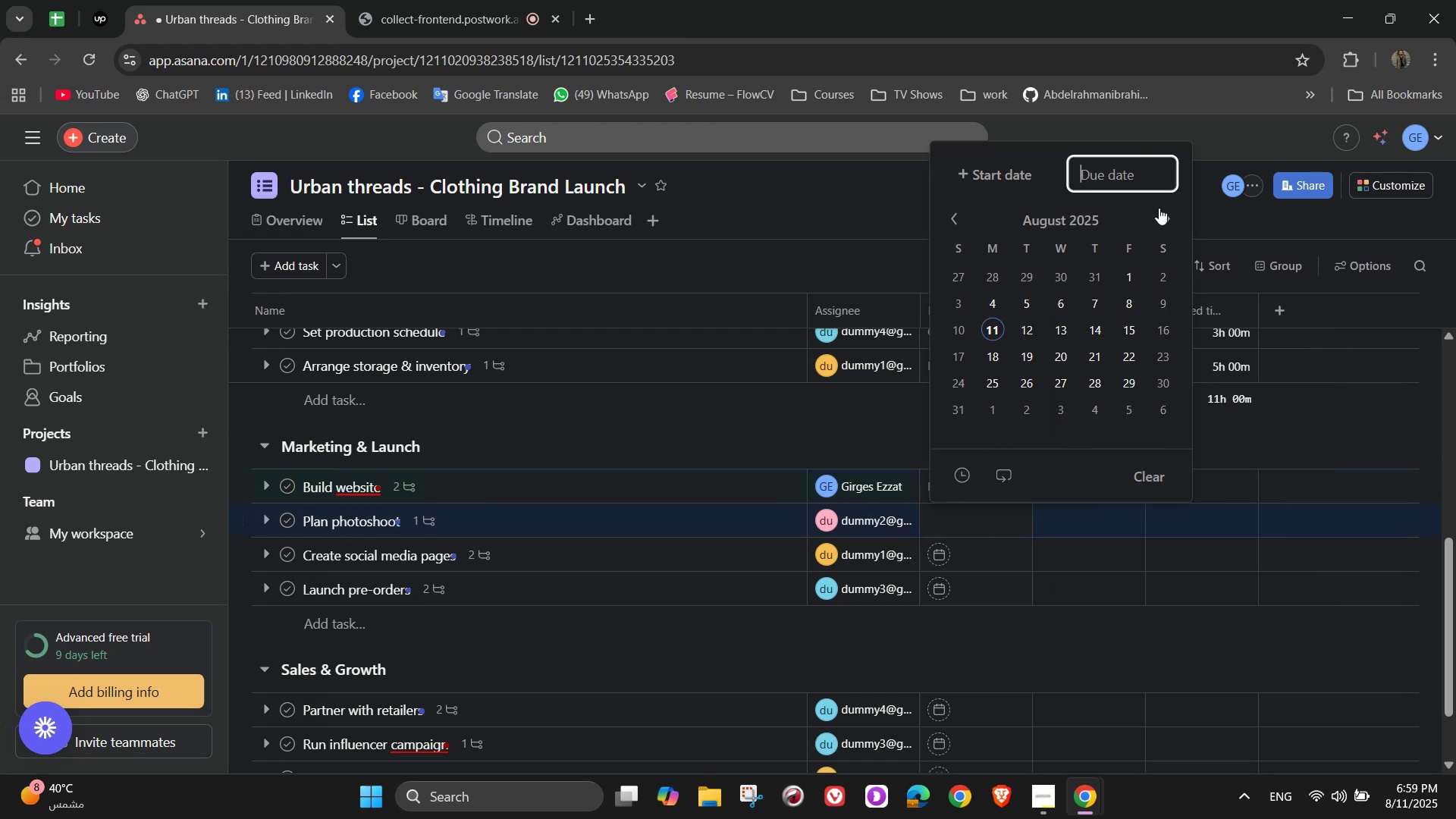 
double_click([1159, 209])
 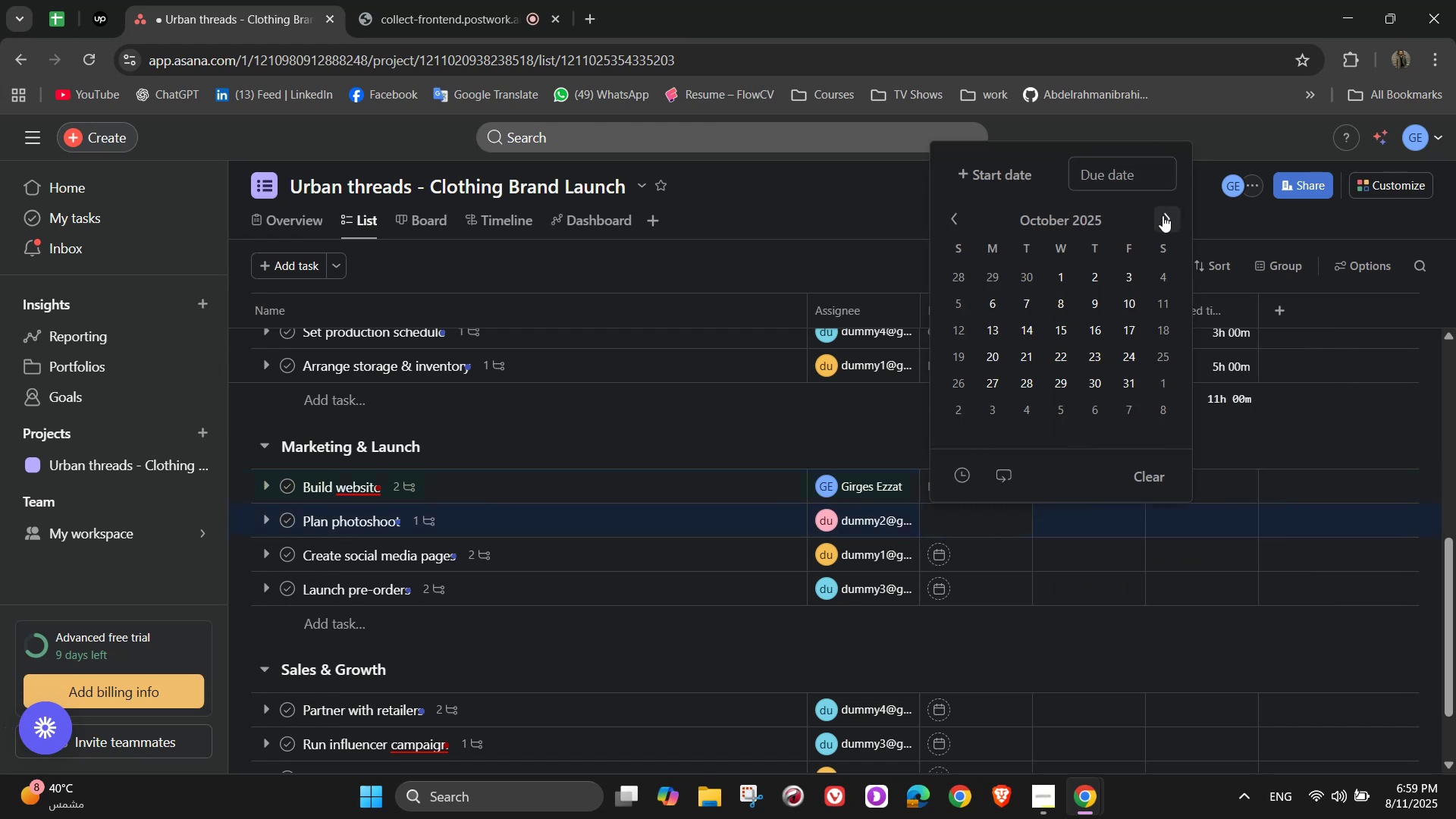 
left_click([1163, 215])
 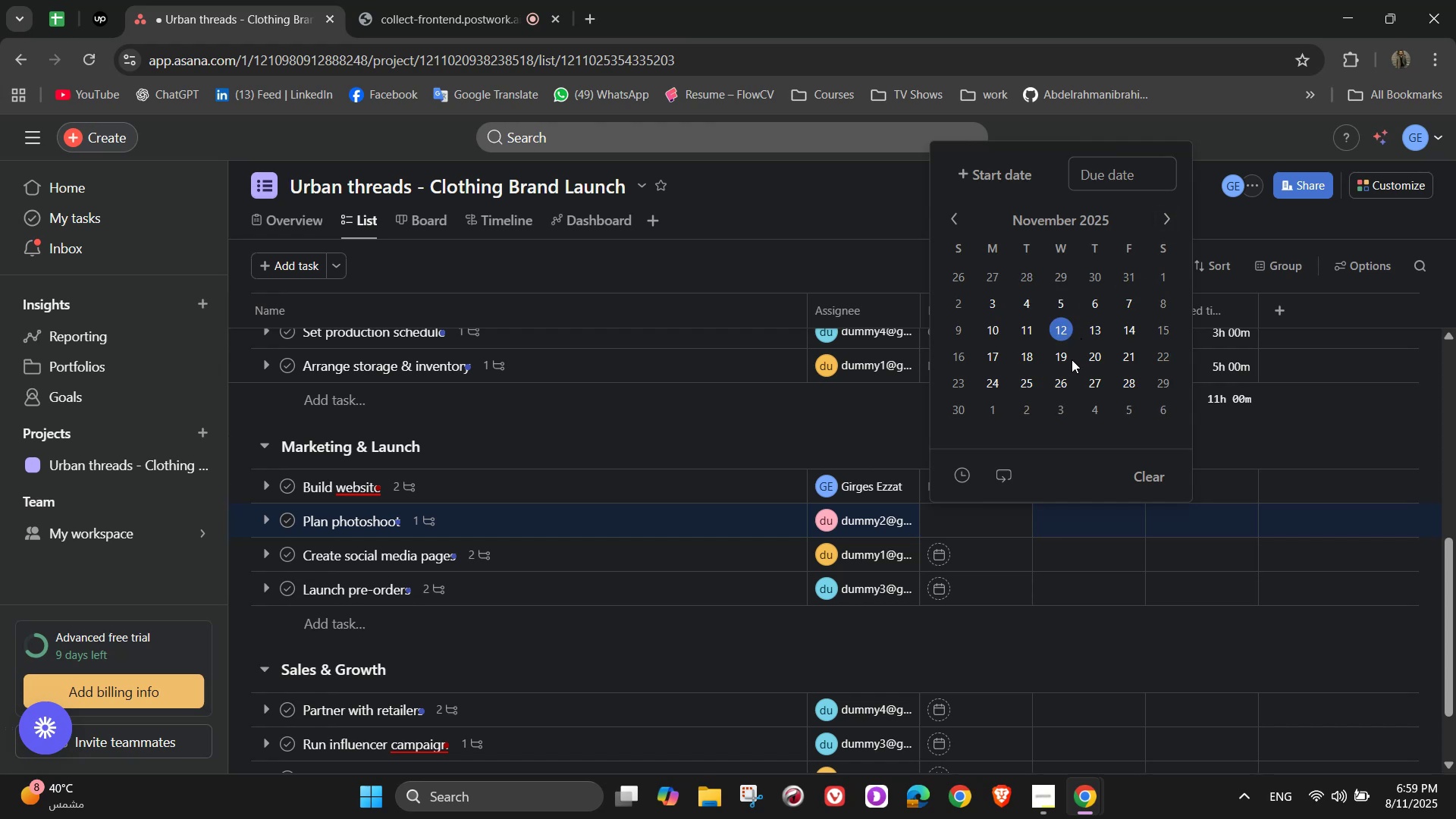 
left_click([1166, 216])
 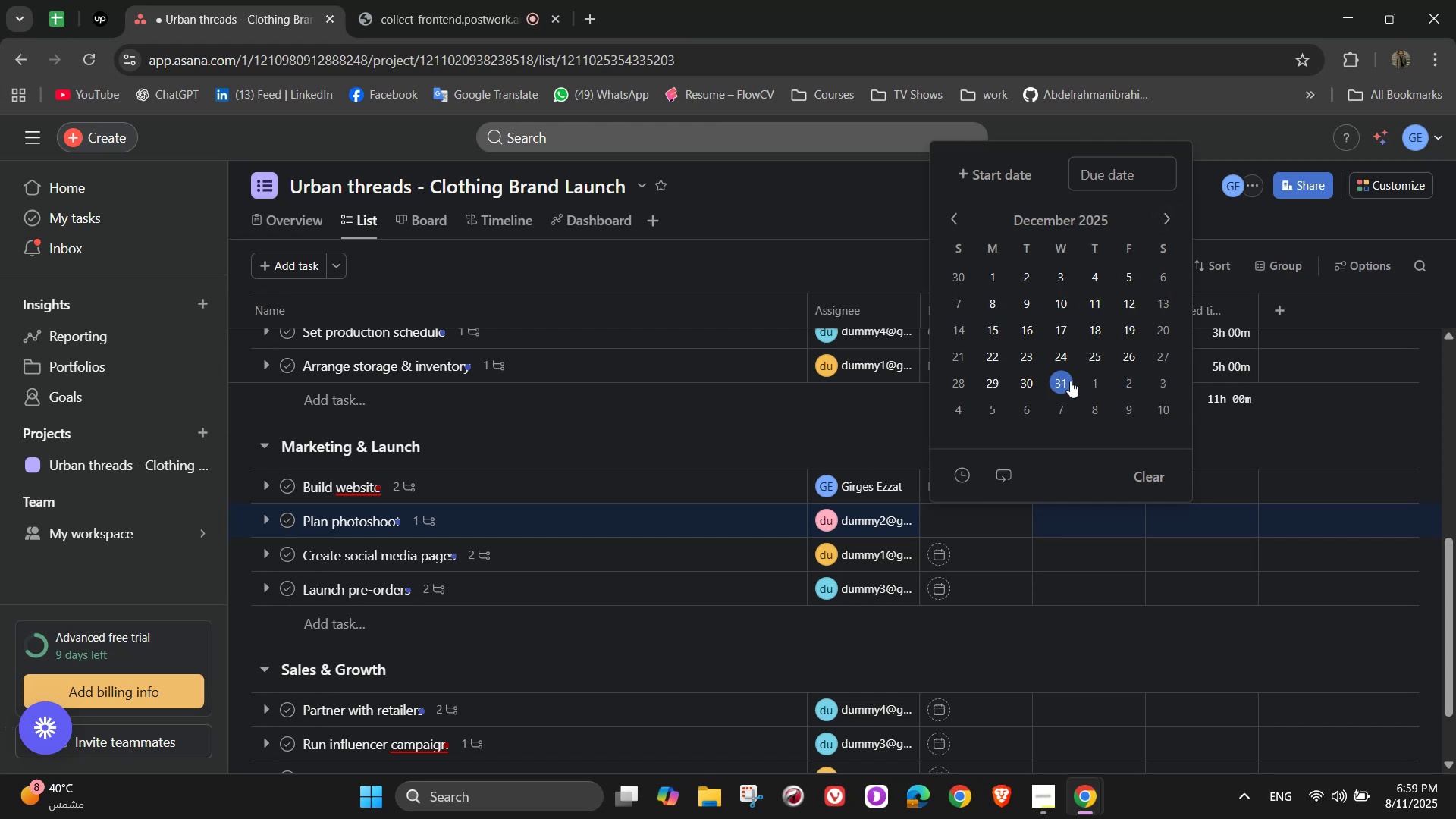 
left_click([1070, 381])
 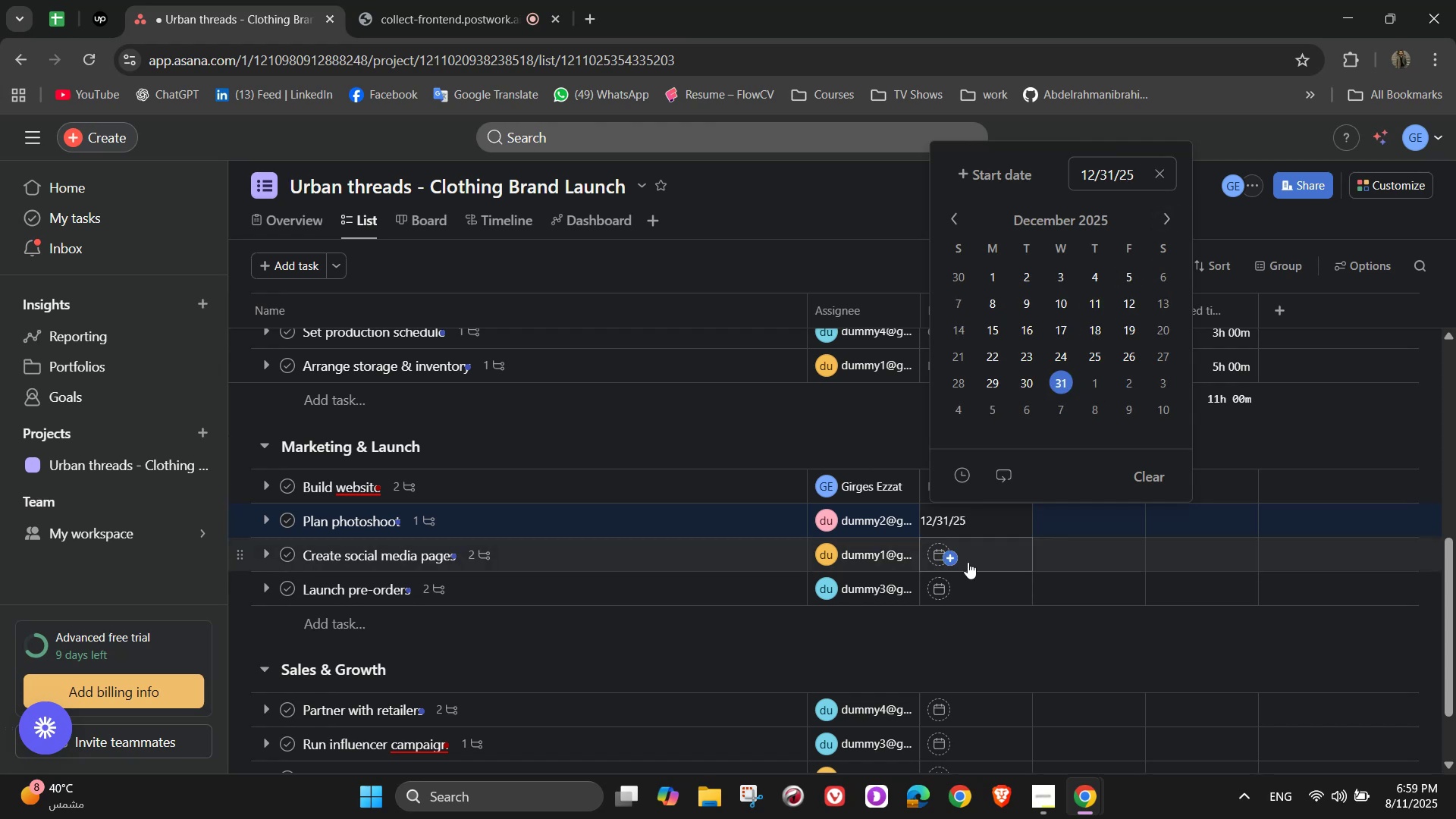 
left_click([968, 562])
 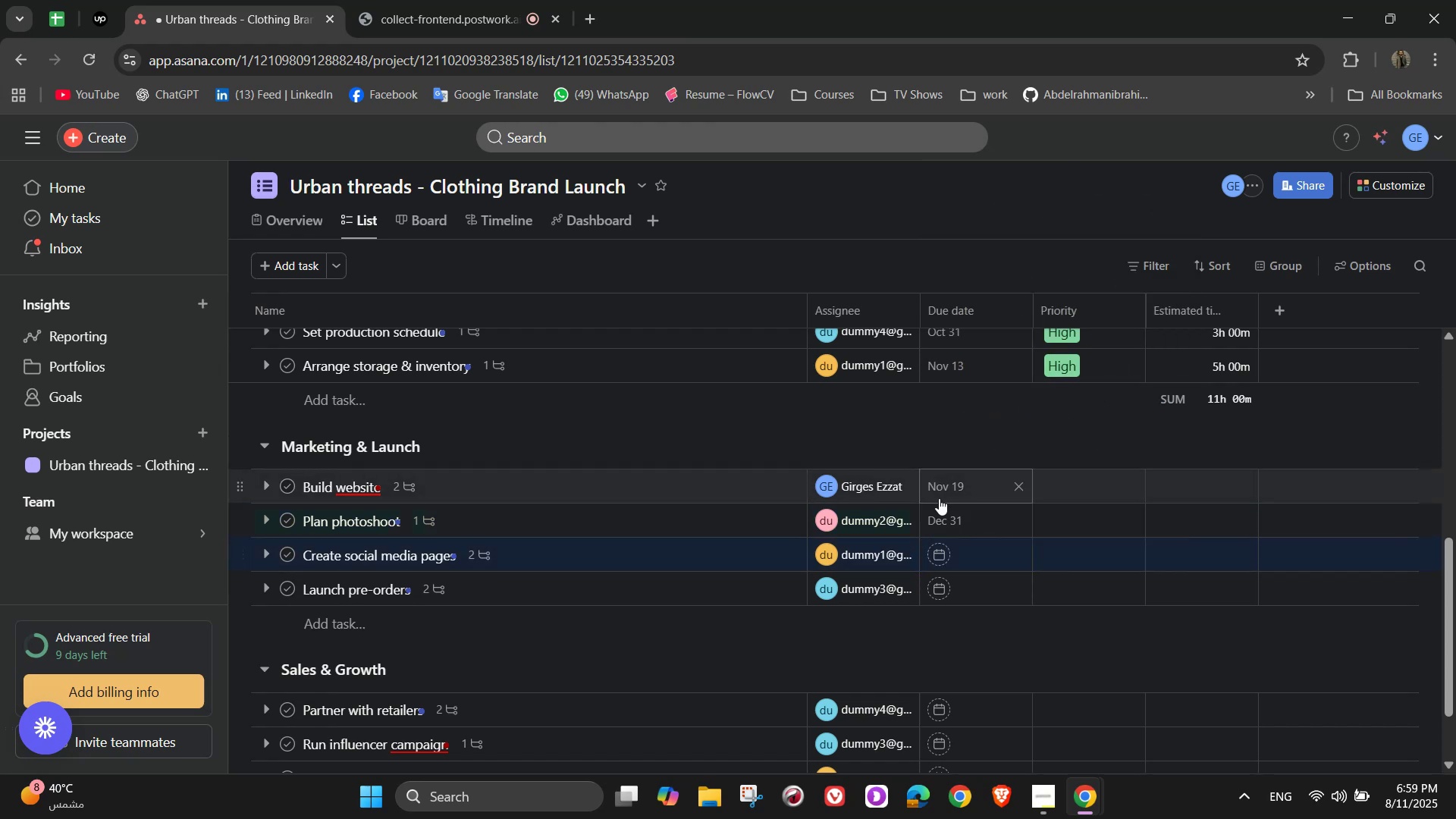 
left_click([946, 511])
 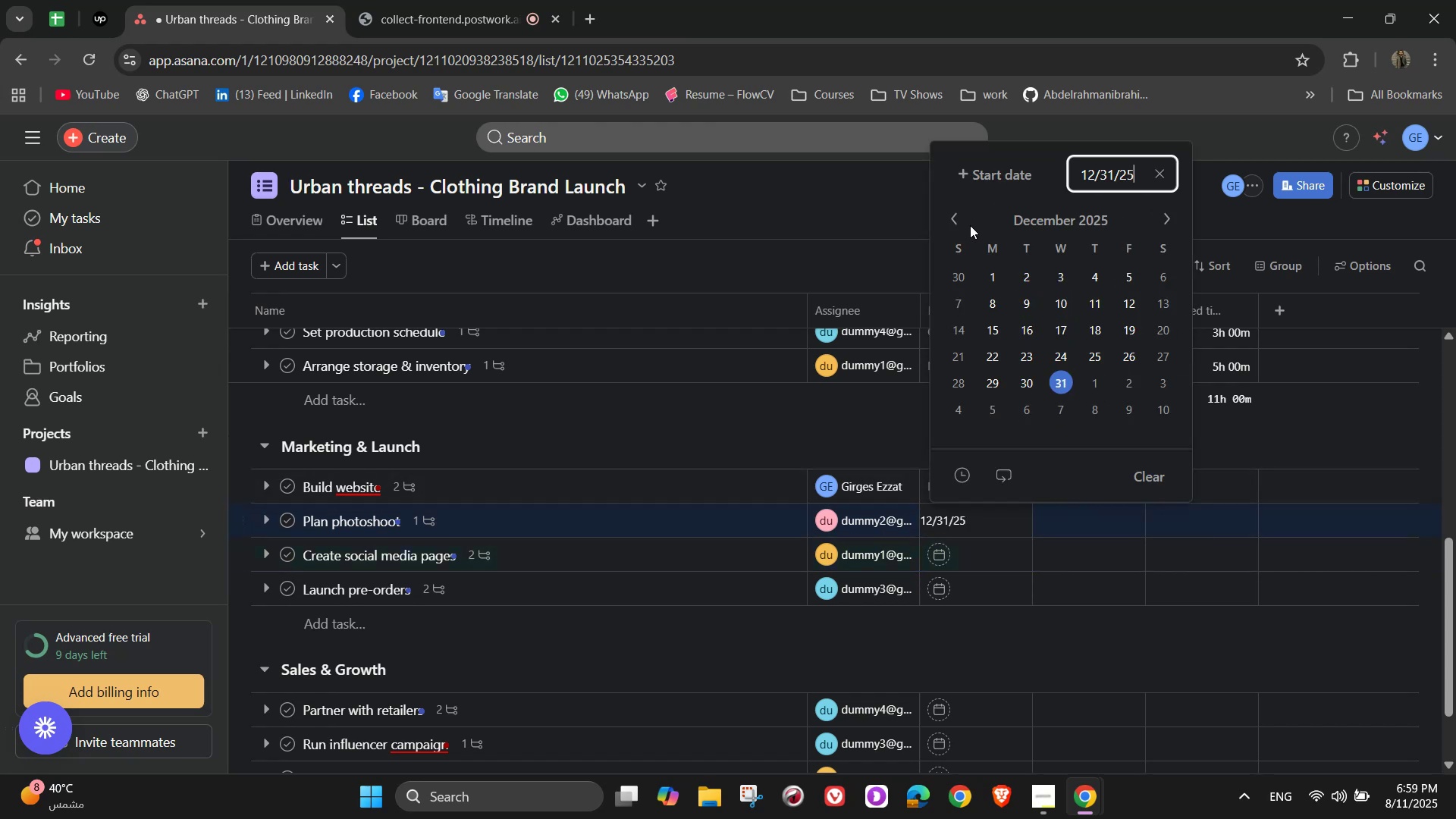 
left_click([959, 221])
 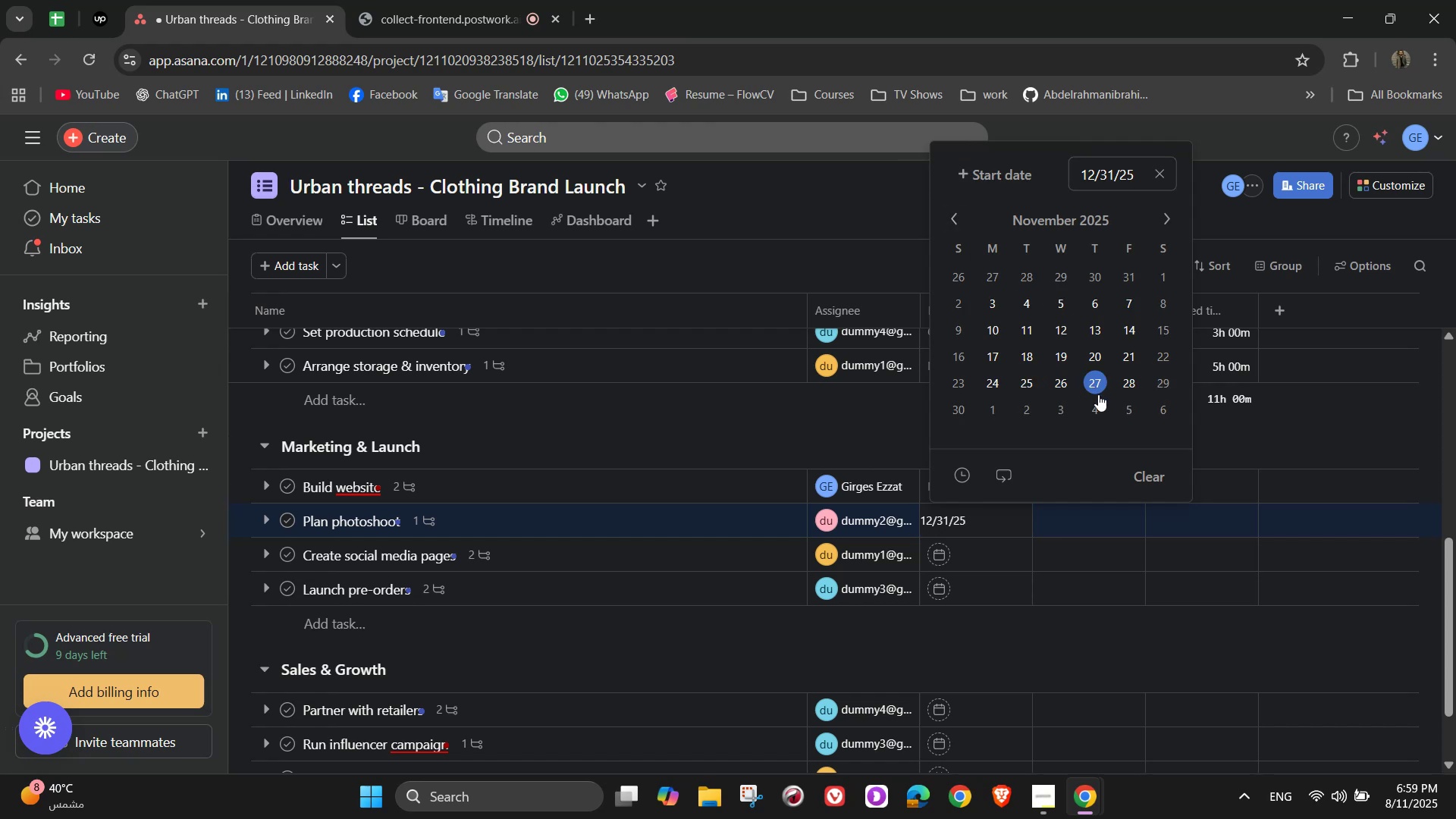 
left_click([993, 403])
 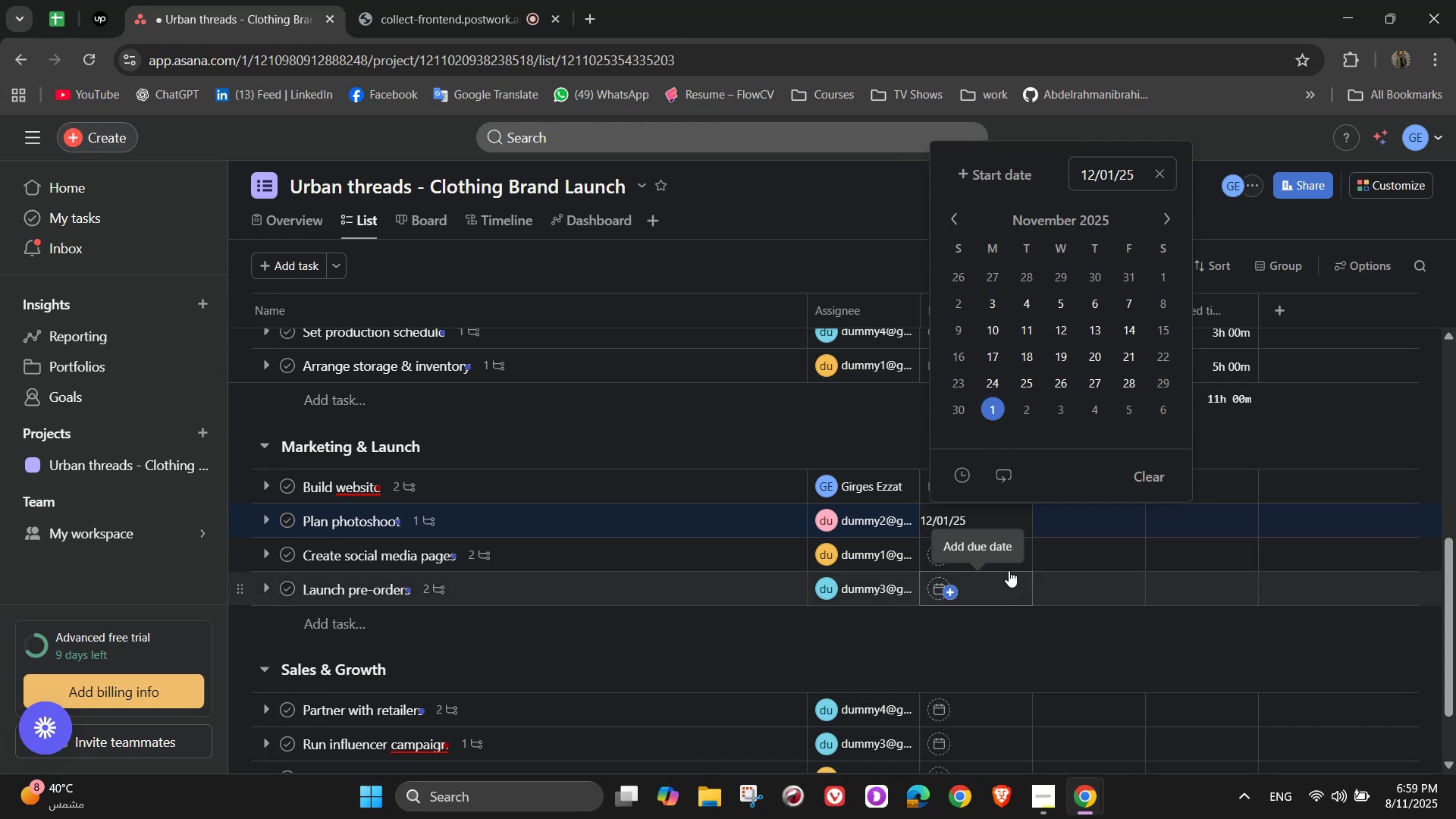 
left_click([1004, 561])
 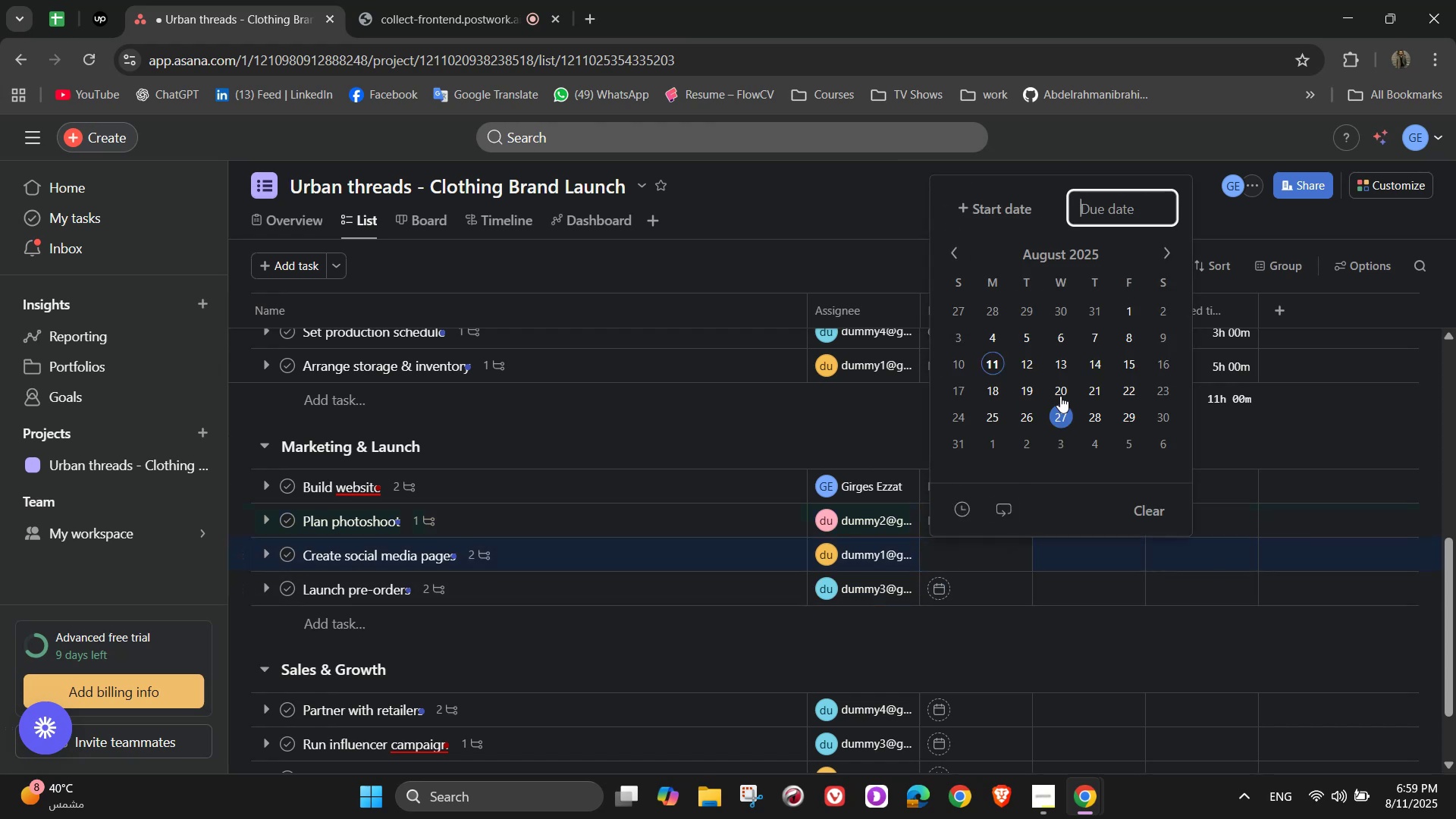 
left_click([1169, 249])
 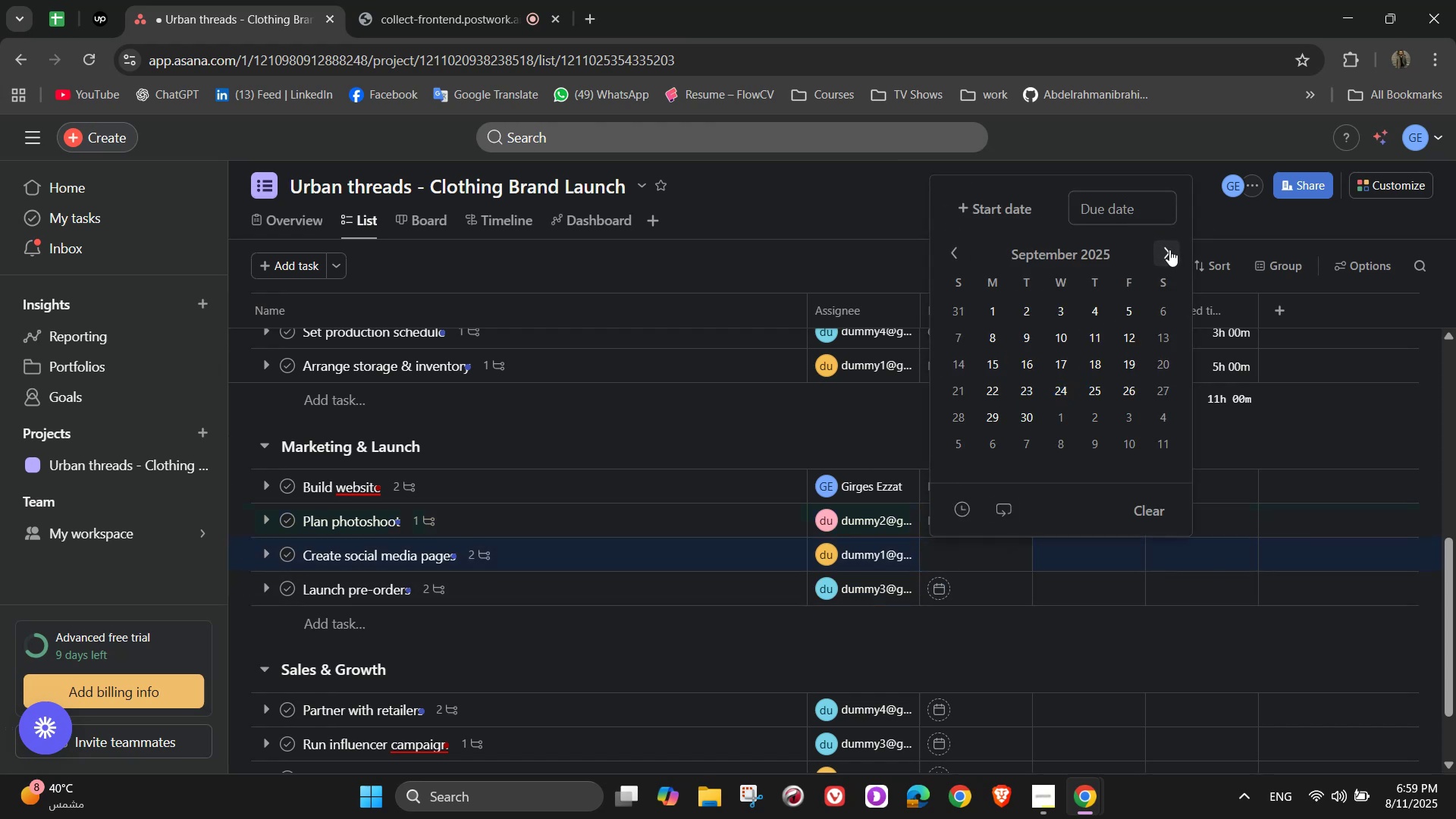 
left_click([1169, 249])
 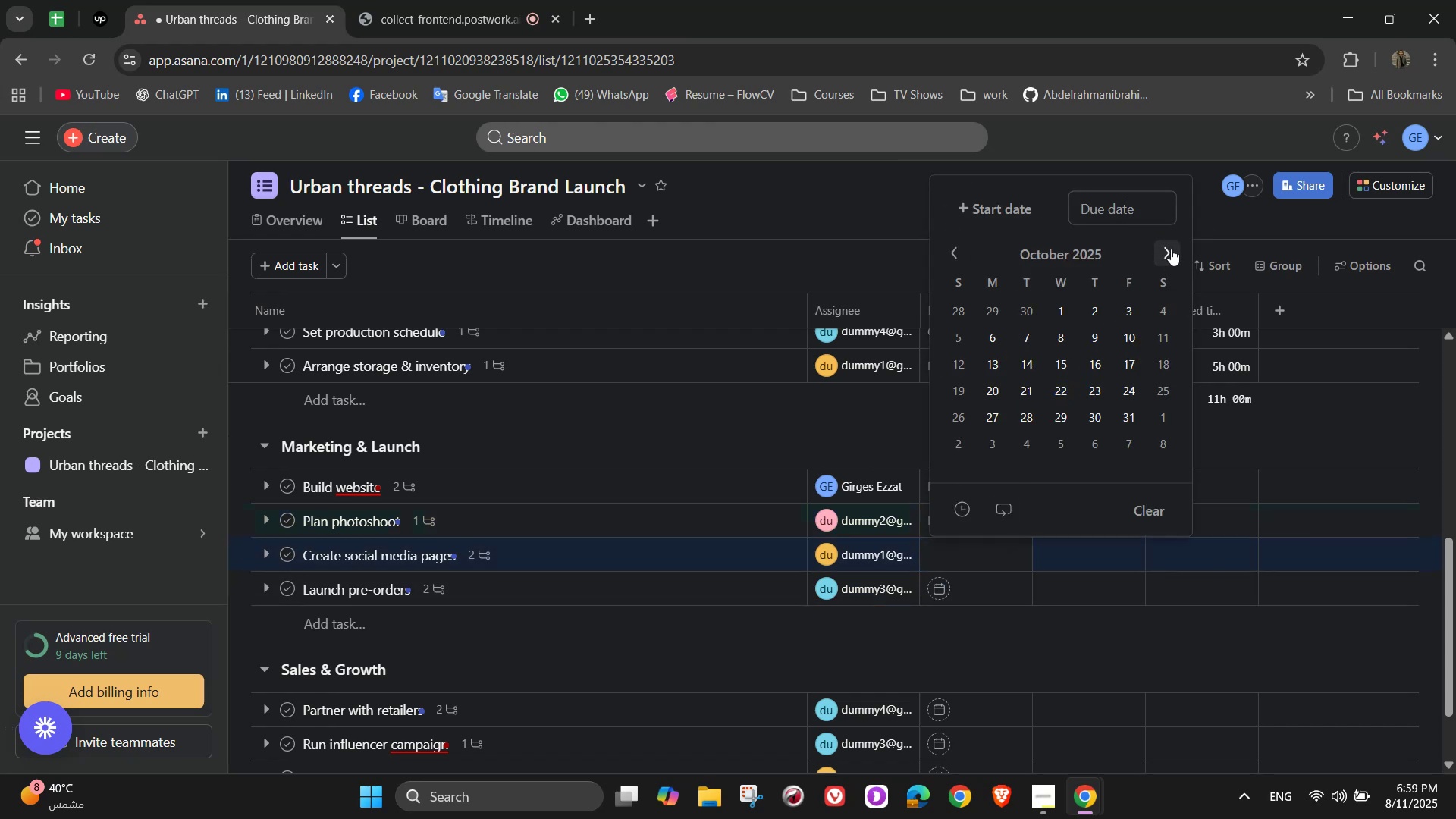 
left_click([1171, 247])
 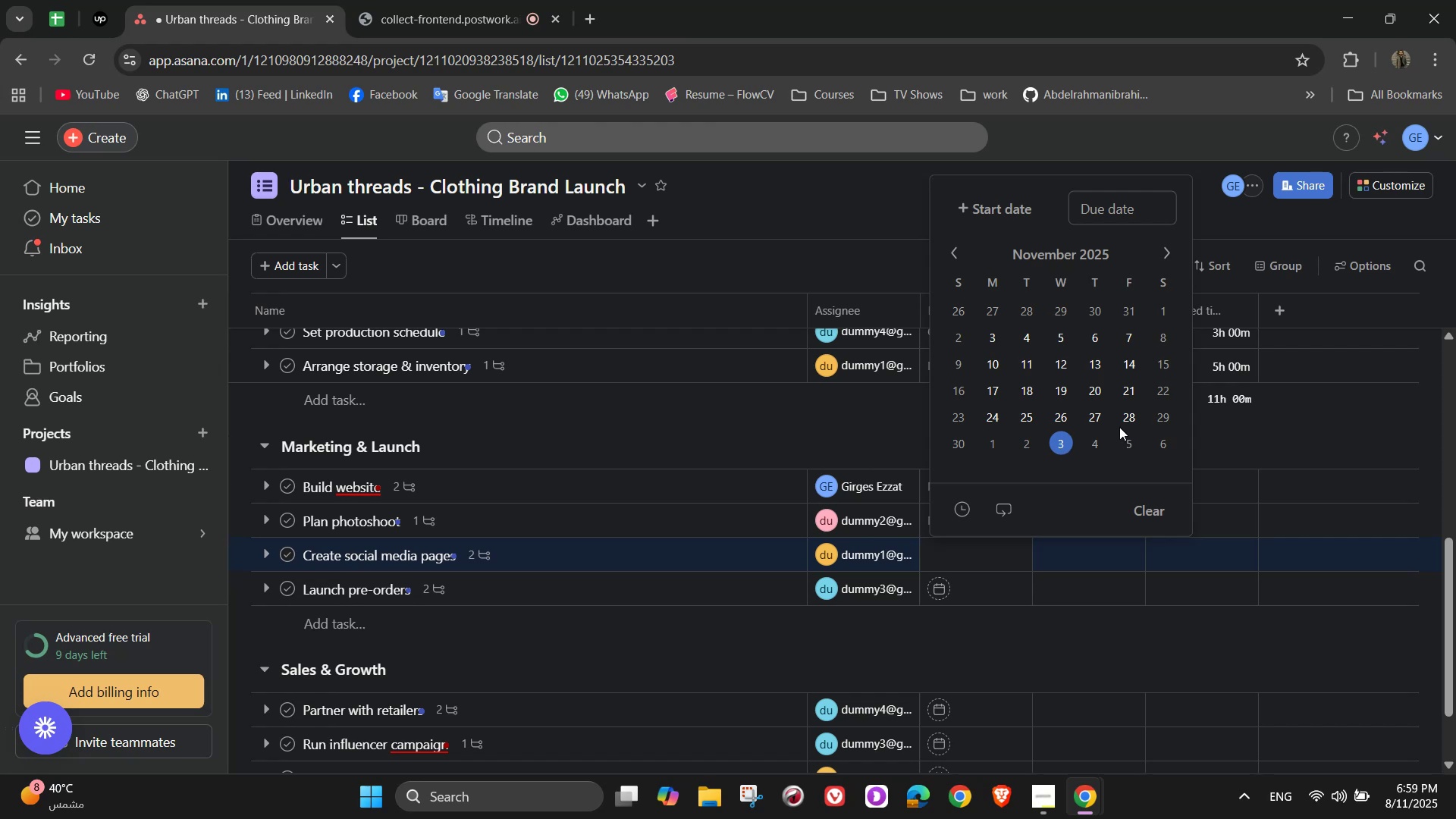 
left_click([1161, 431])
 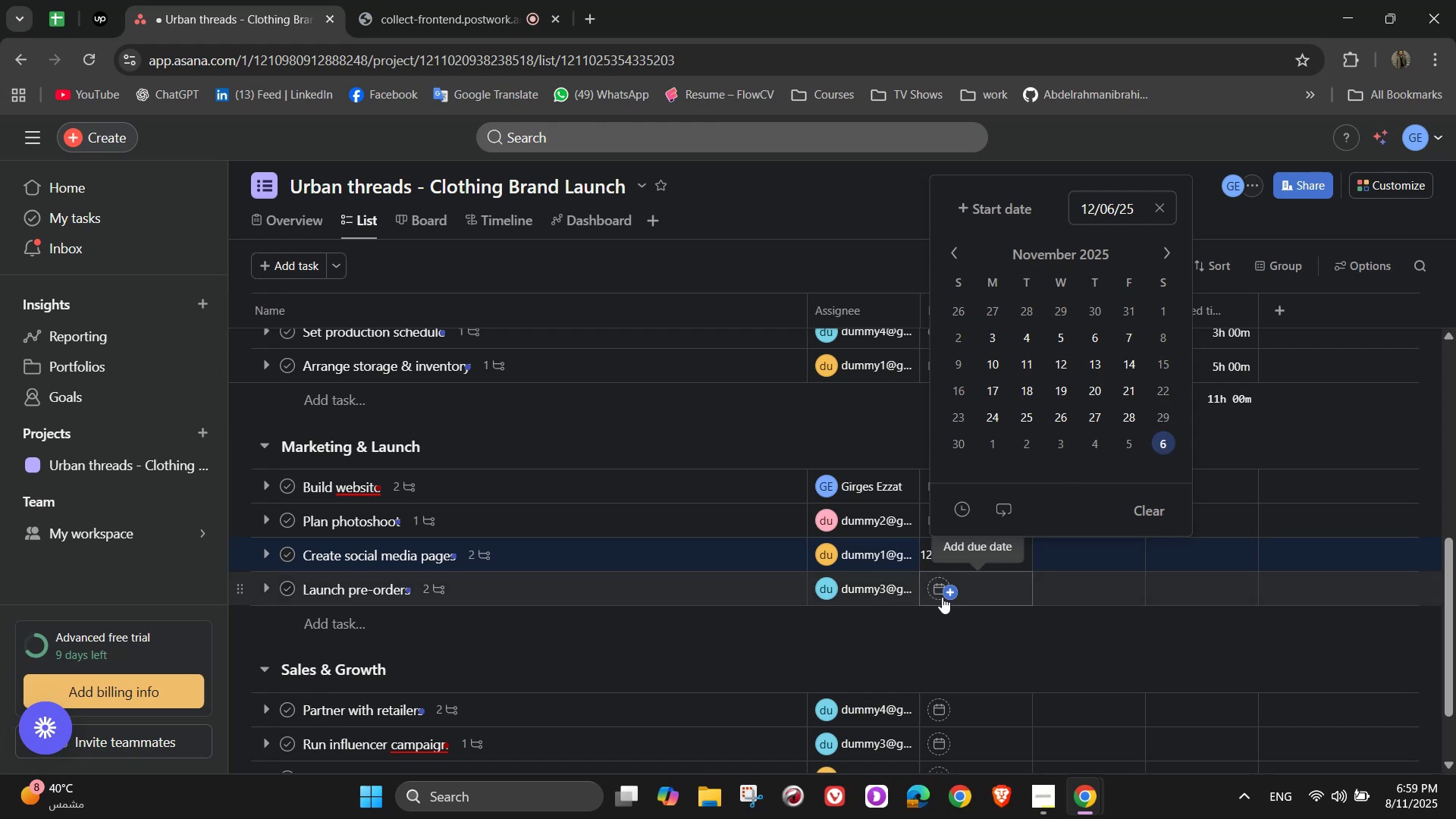 
left_click([943, 601])
 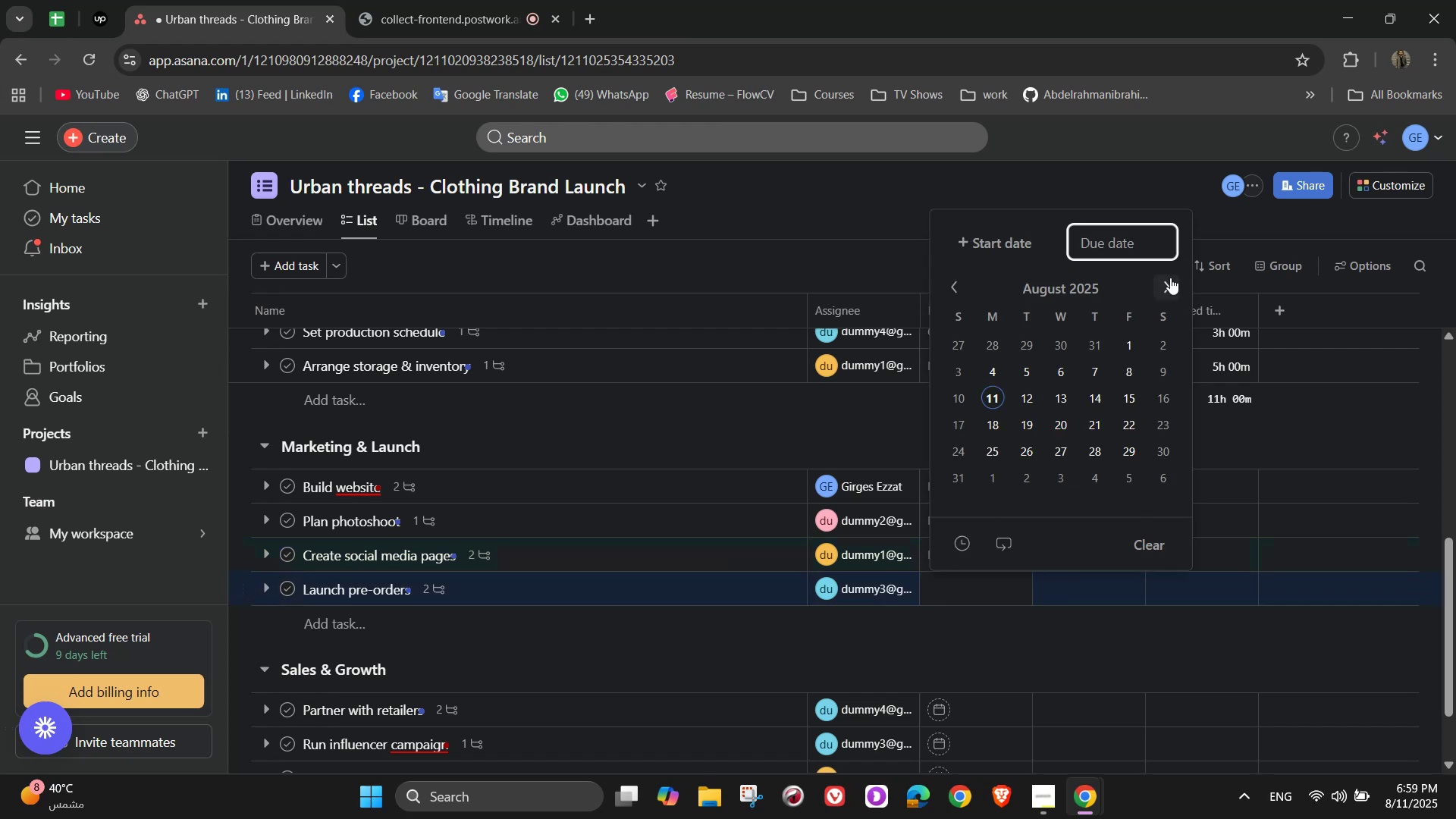 
double_click([1169, 278])
 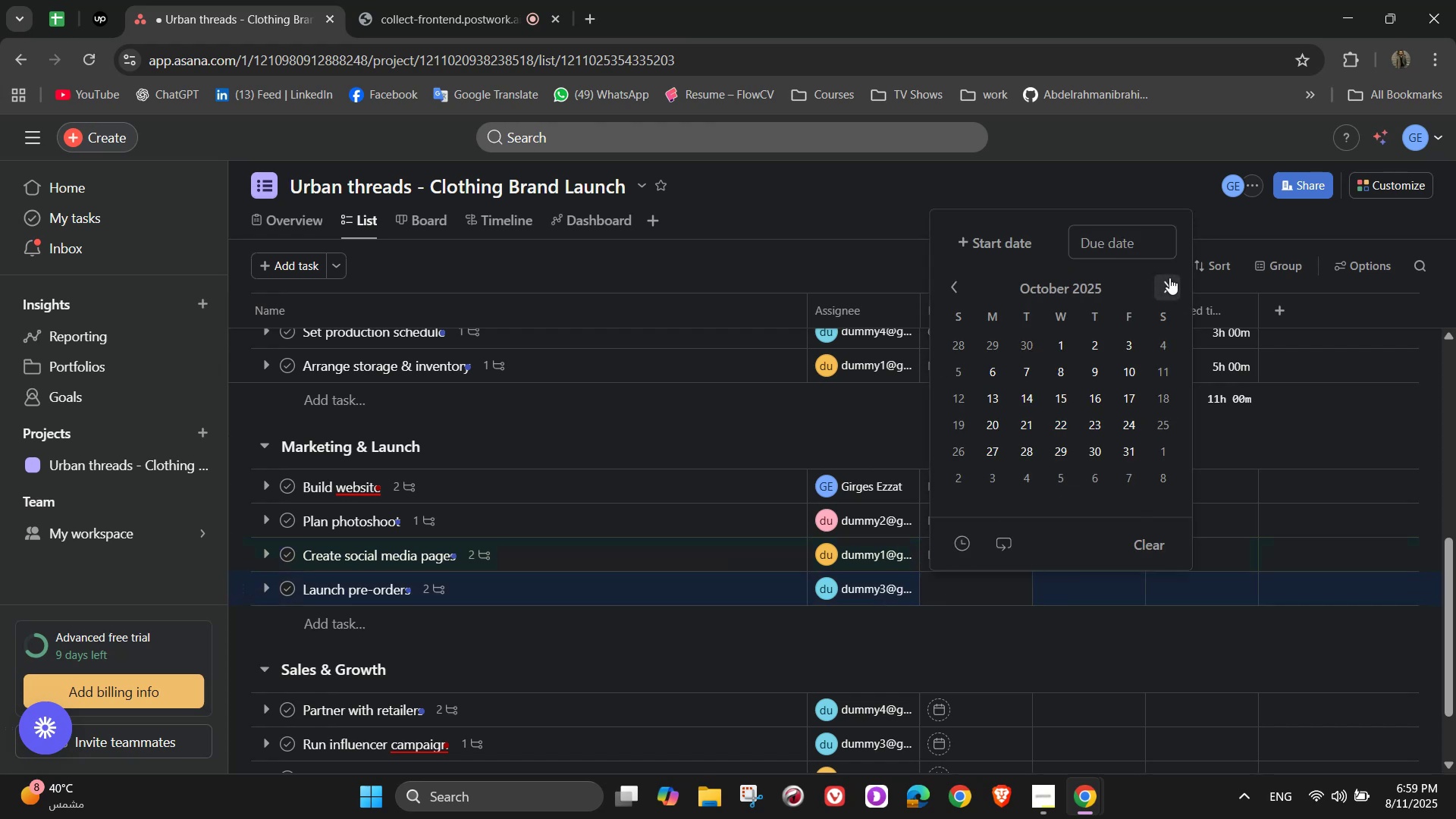 
triple_click([1169, 278])
 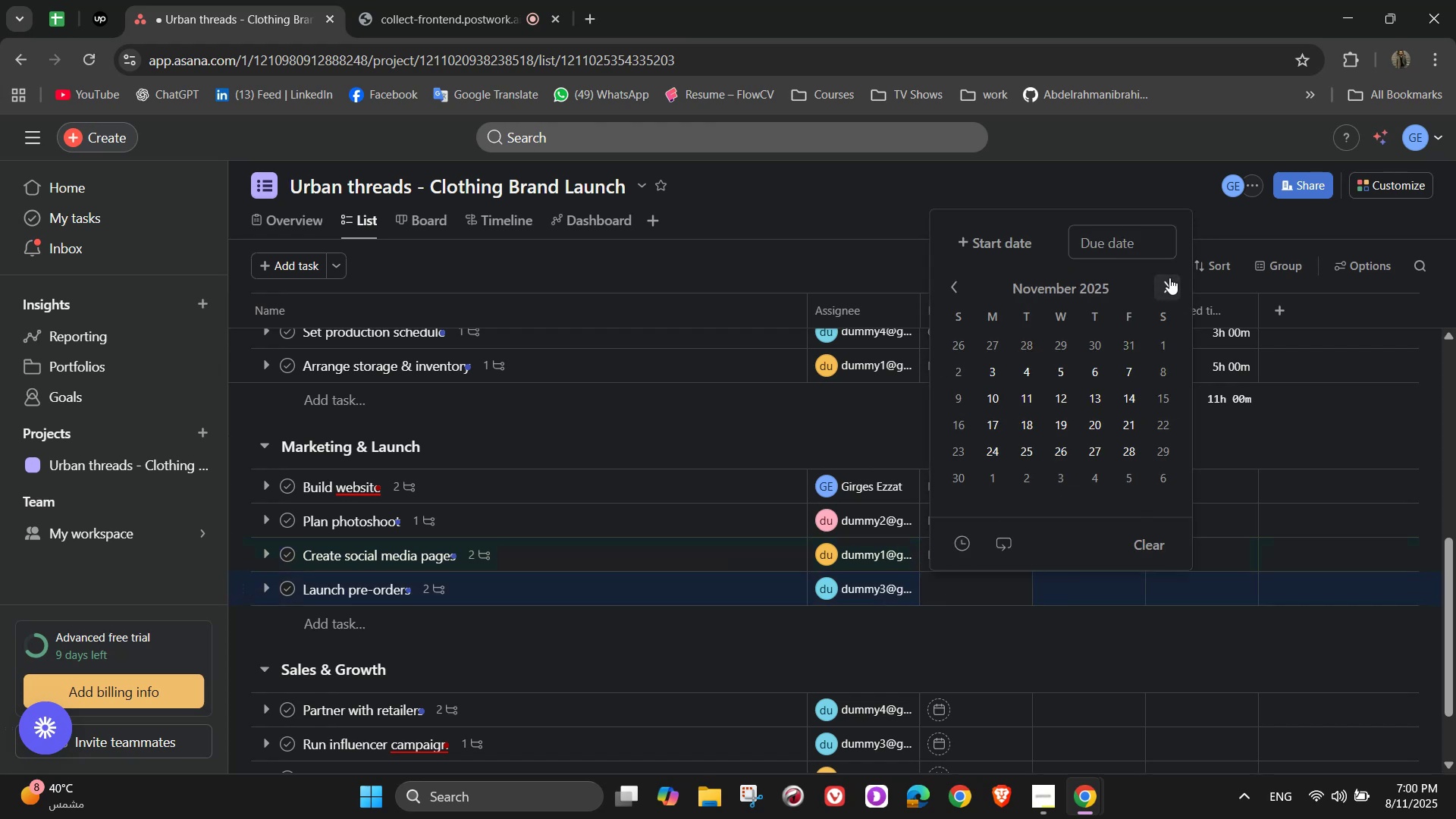 
left_click([1169, 278])
 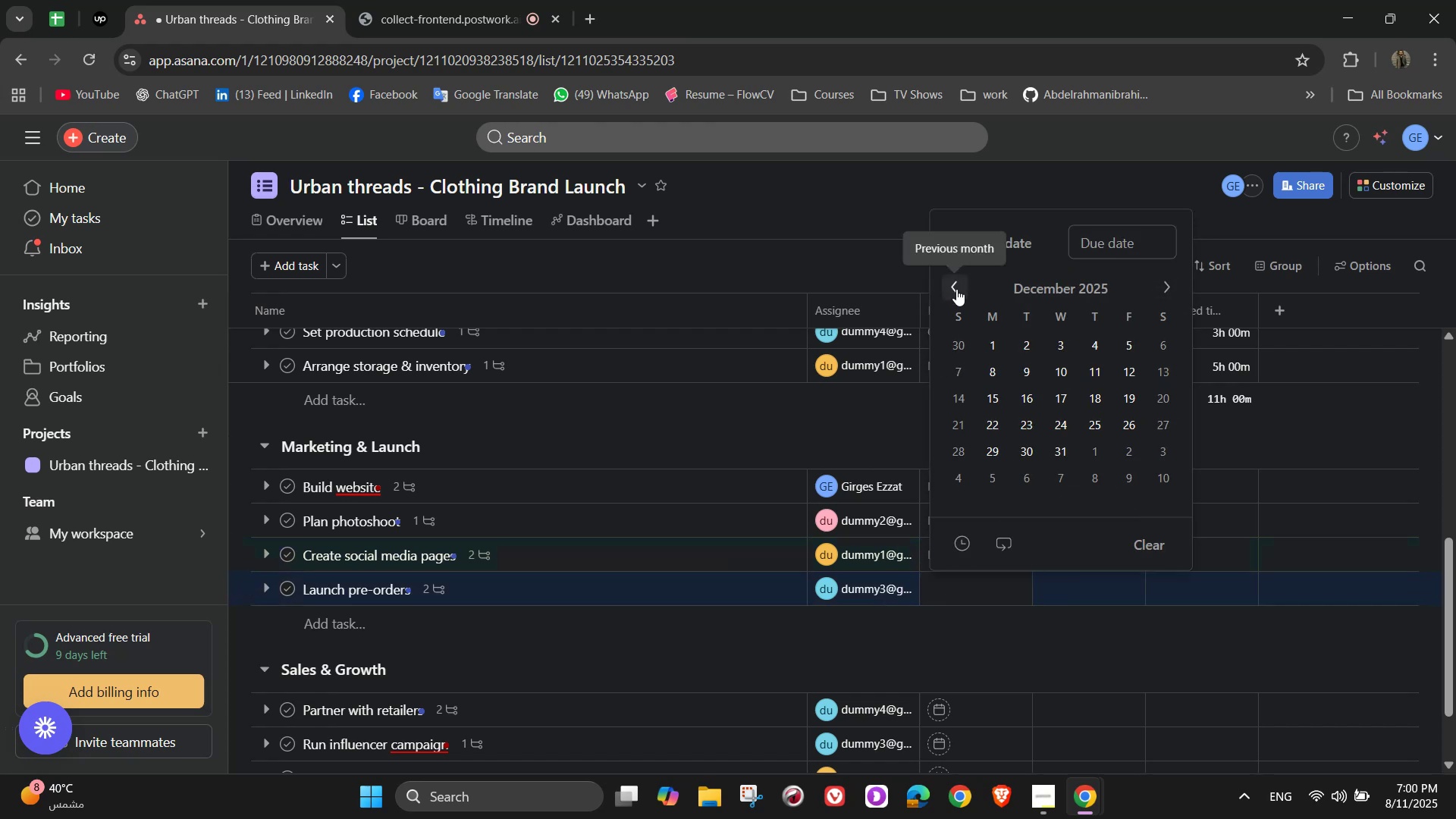 
left_click([956, 289])
 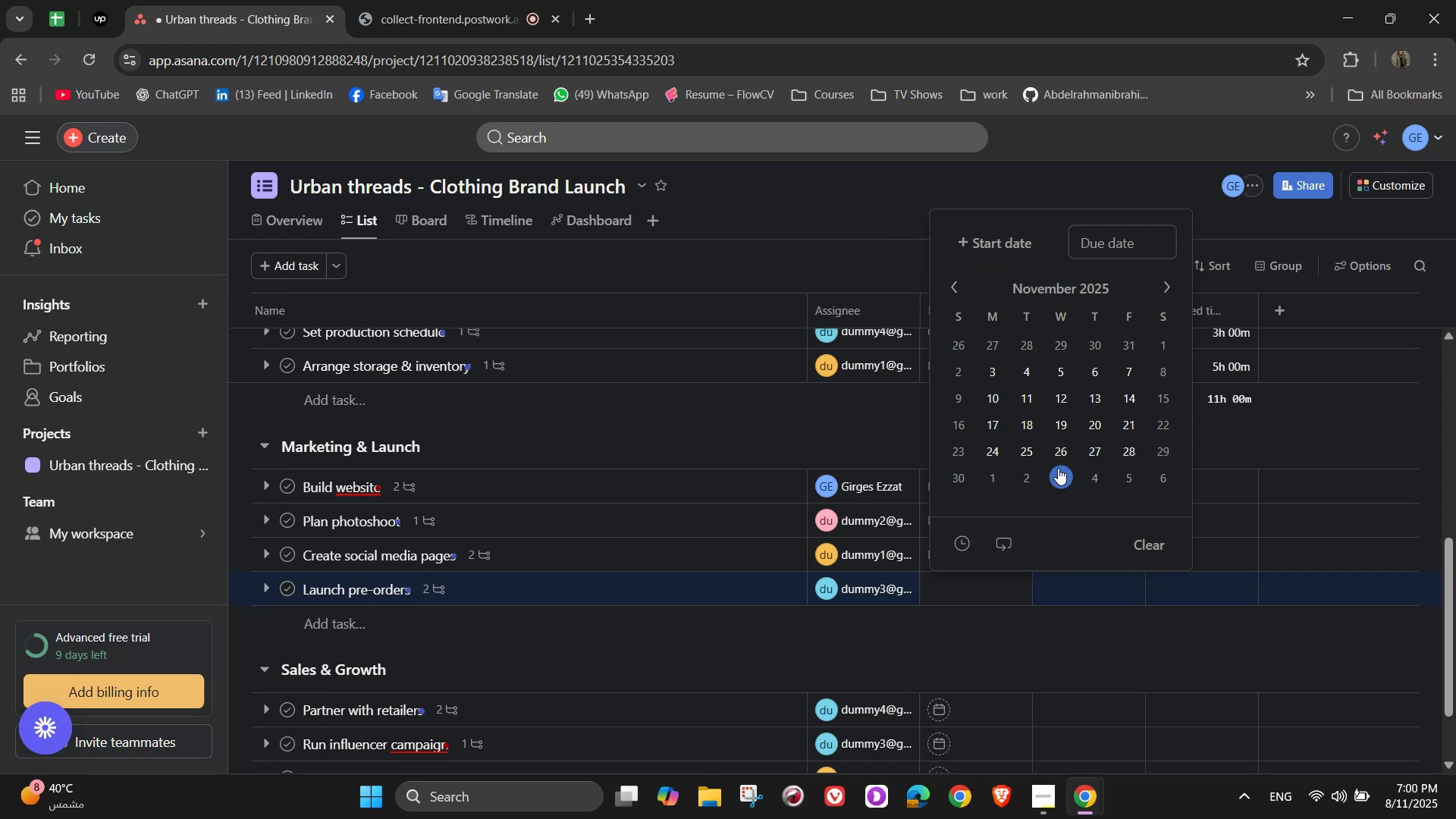 
wait(5.17)
 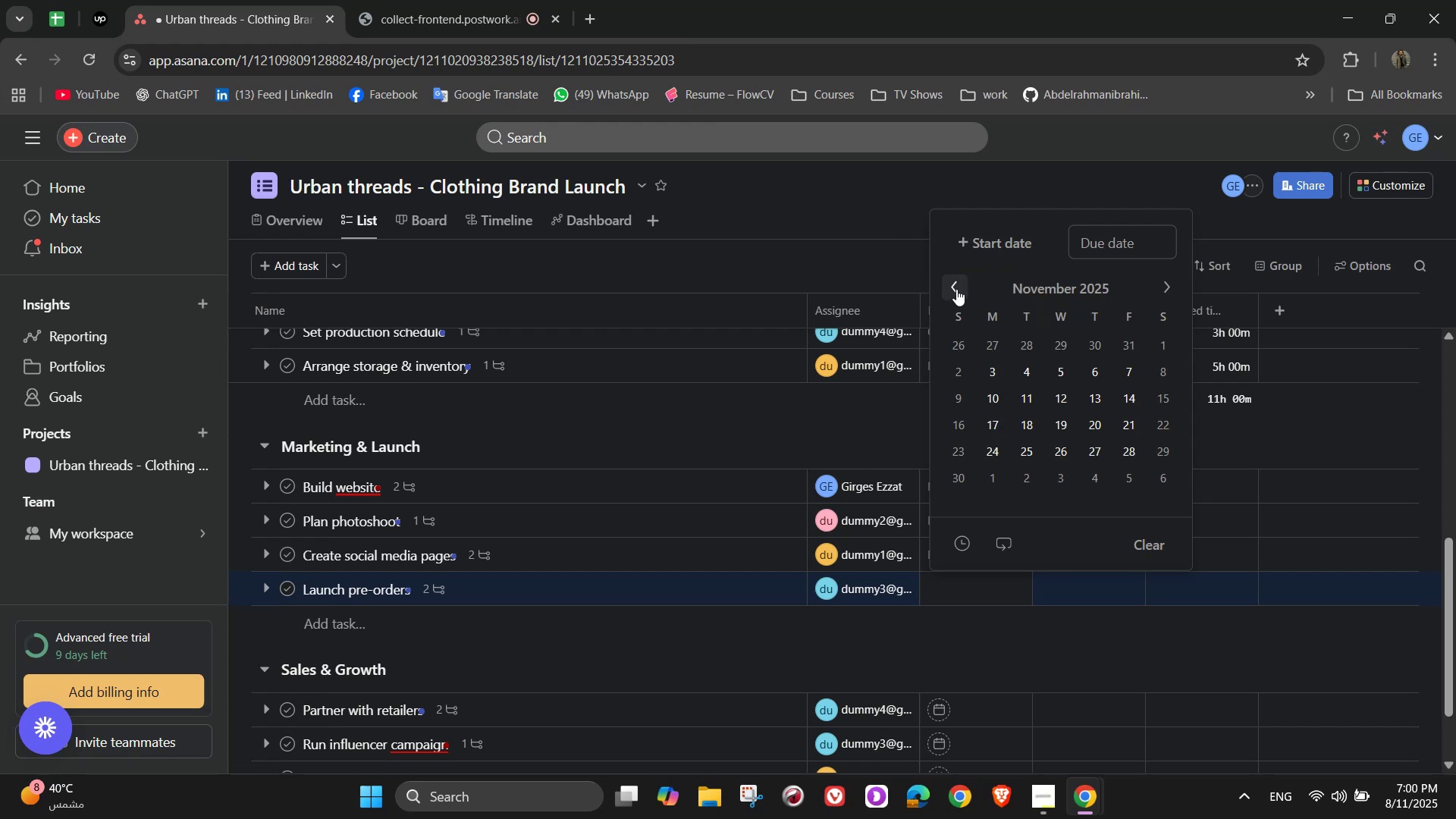 
left_click([1171, 287])
 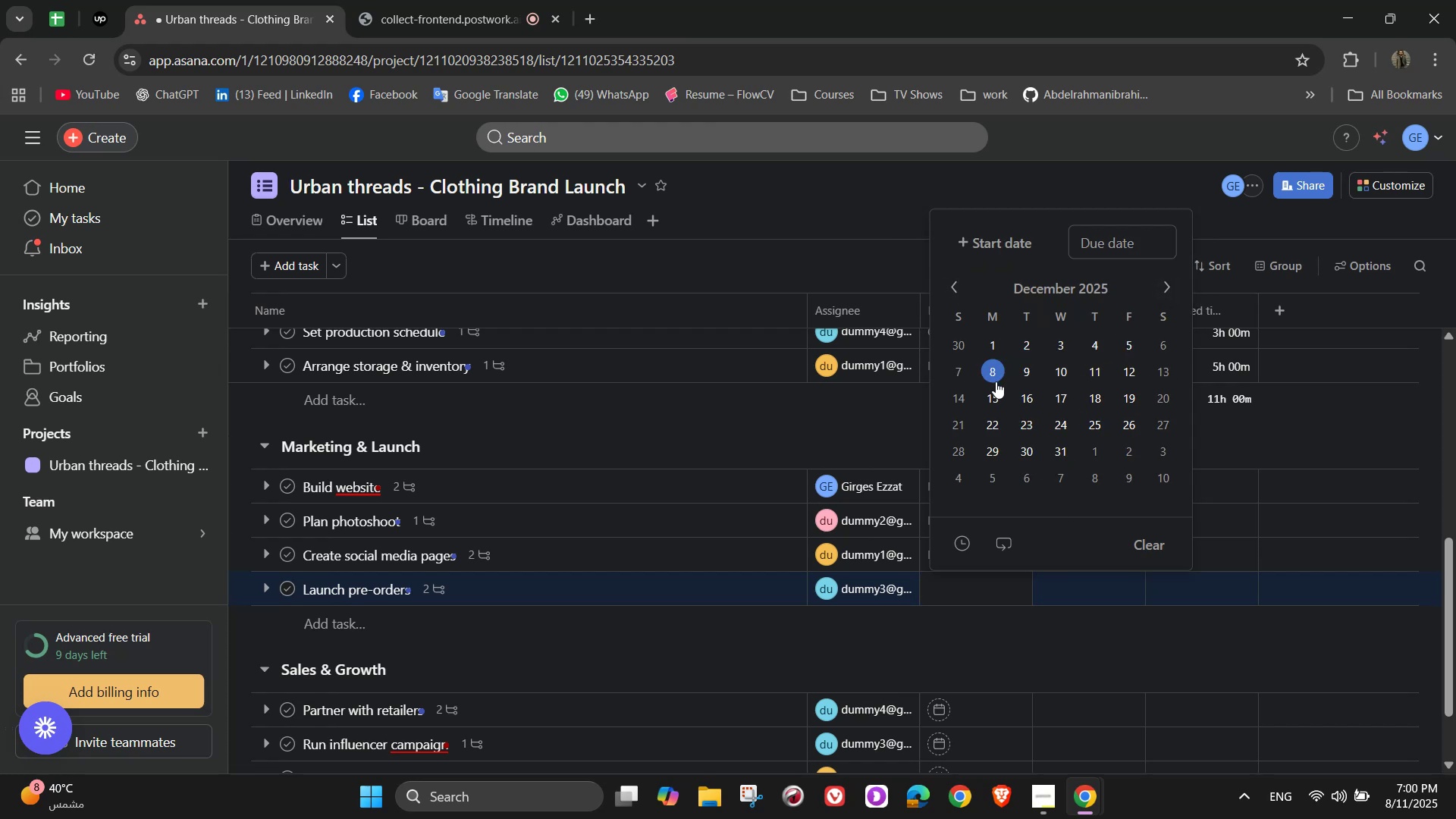 
left_click([1059, 373])
 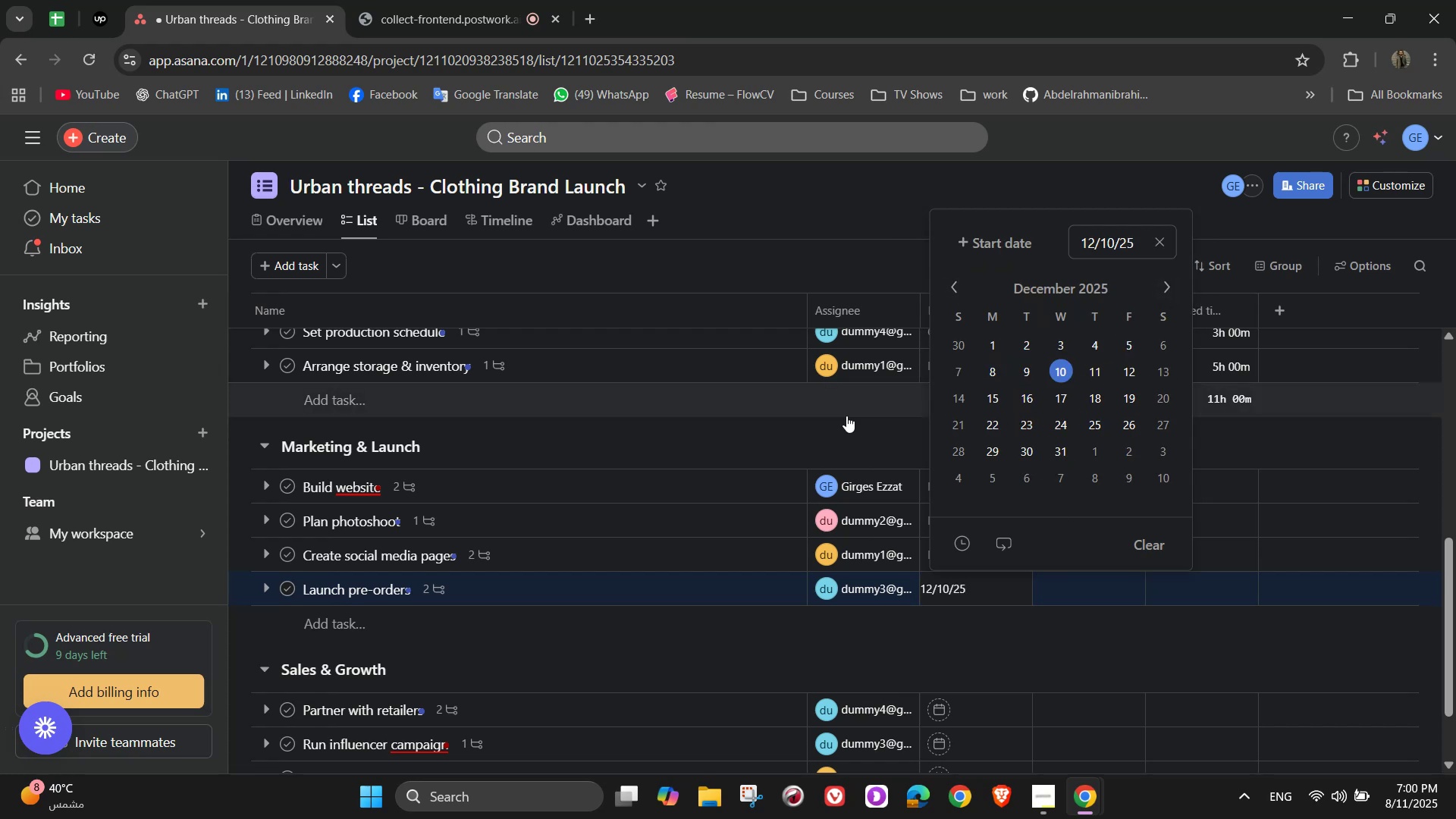 
left_click([846, 416])
 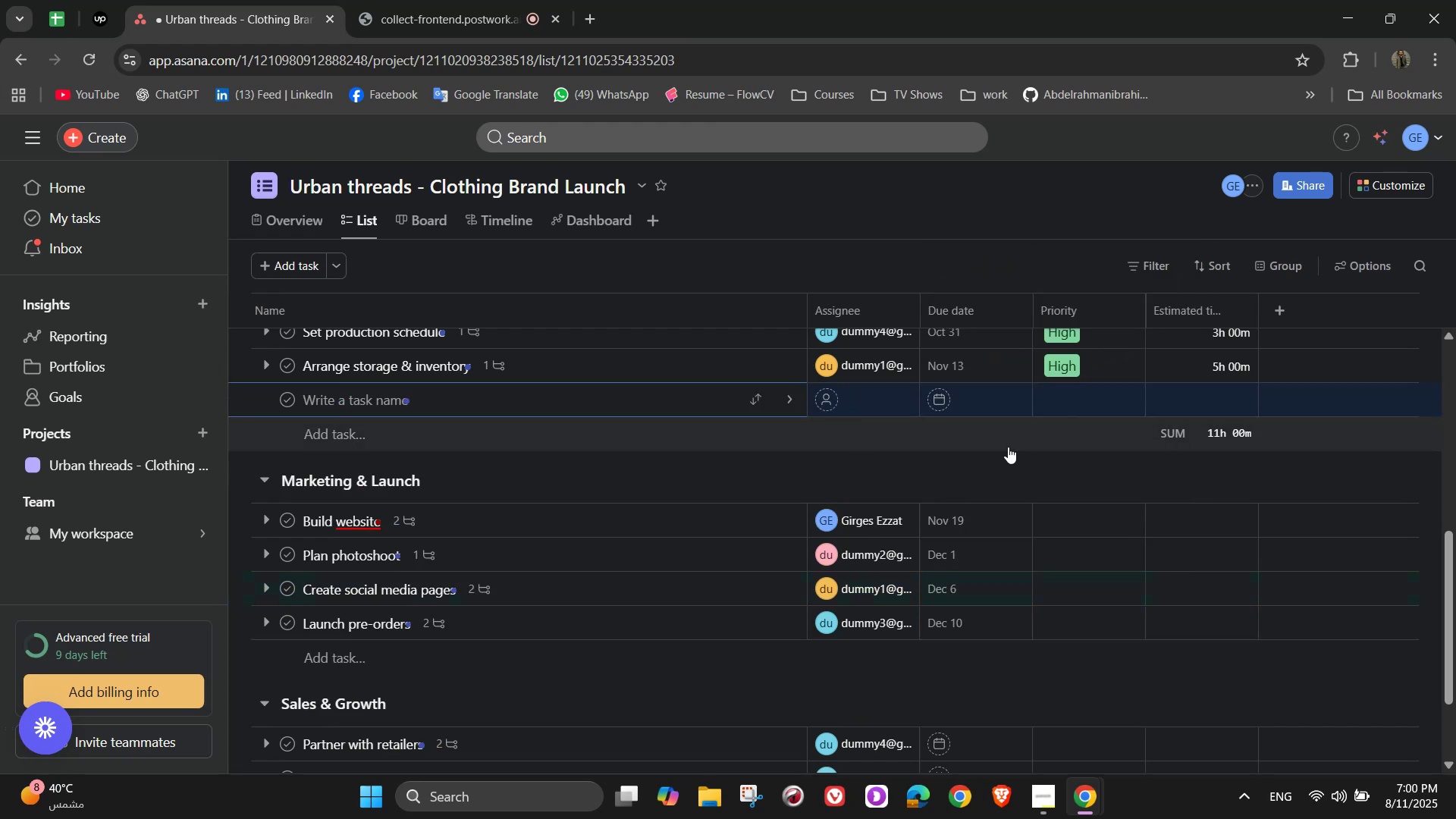 
left_click([1016, 444])
 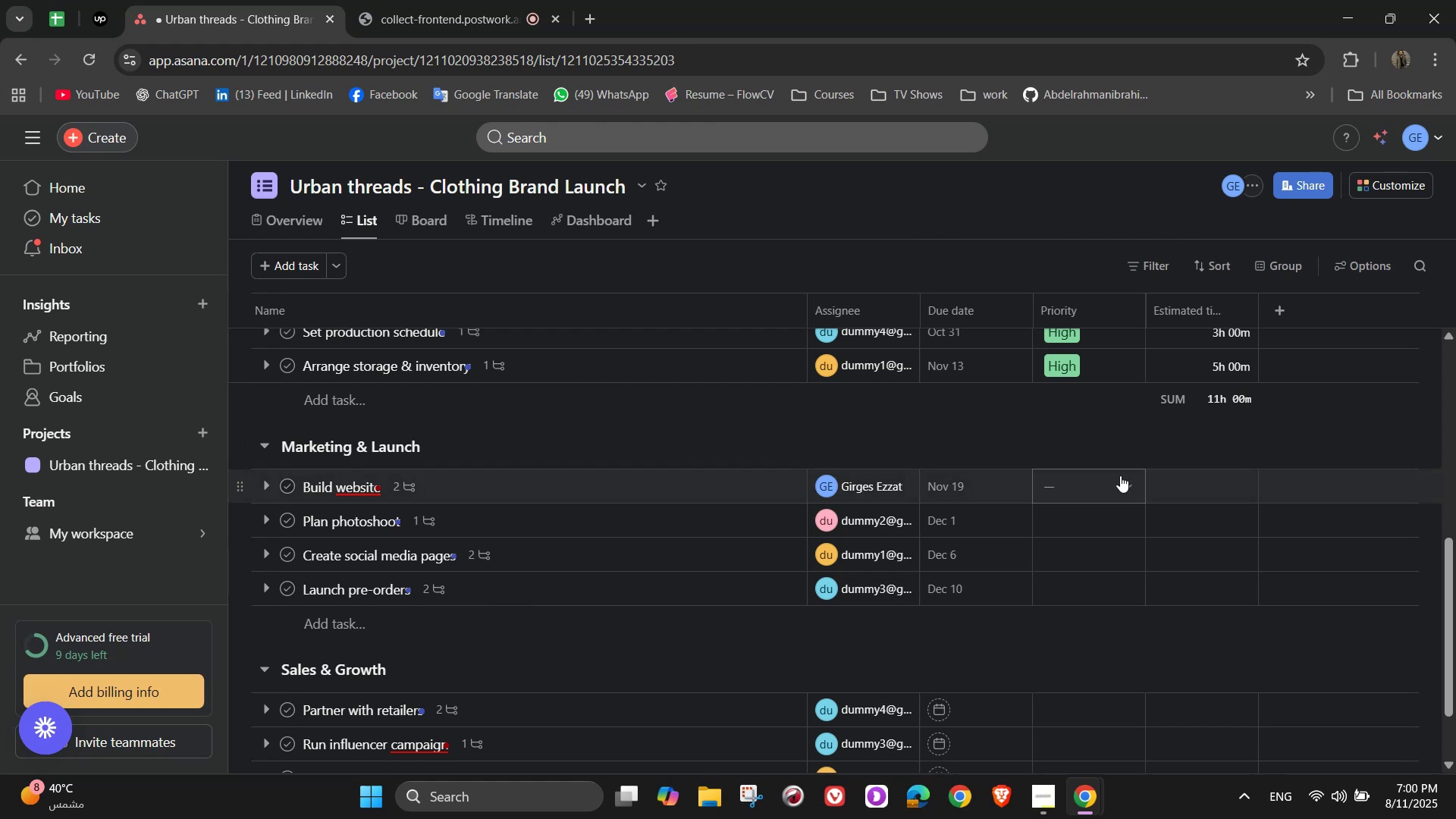 
scroll: coordinate [1120, 475], scroll_direction: none, amount: 0.0
 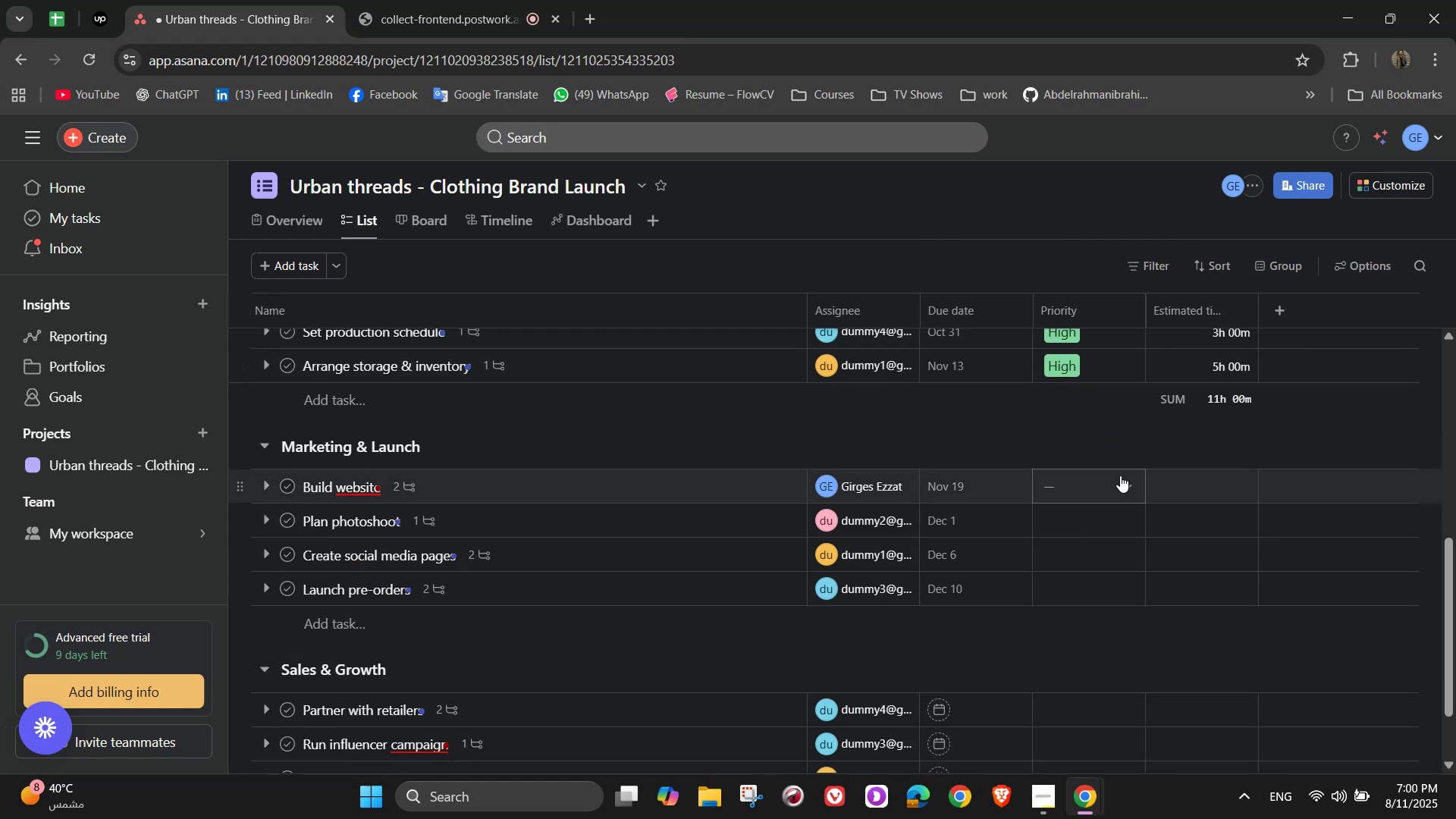 
left_click([1120, 475])
 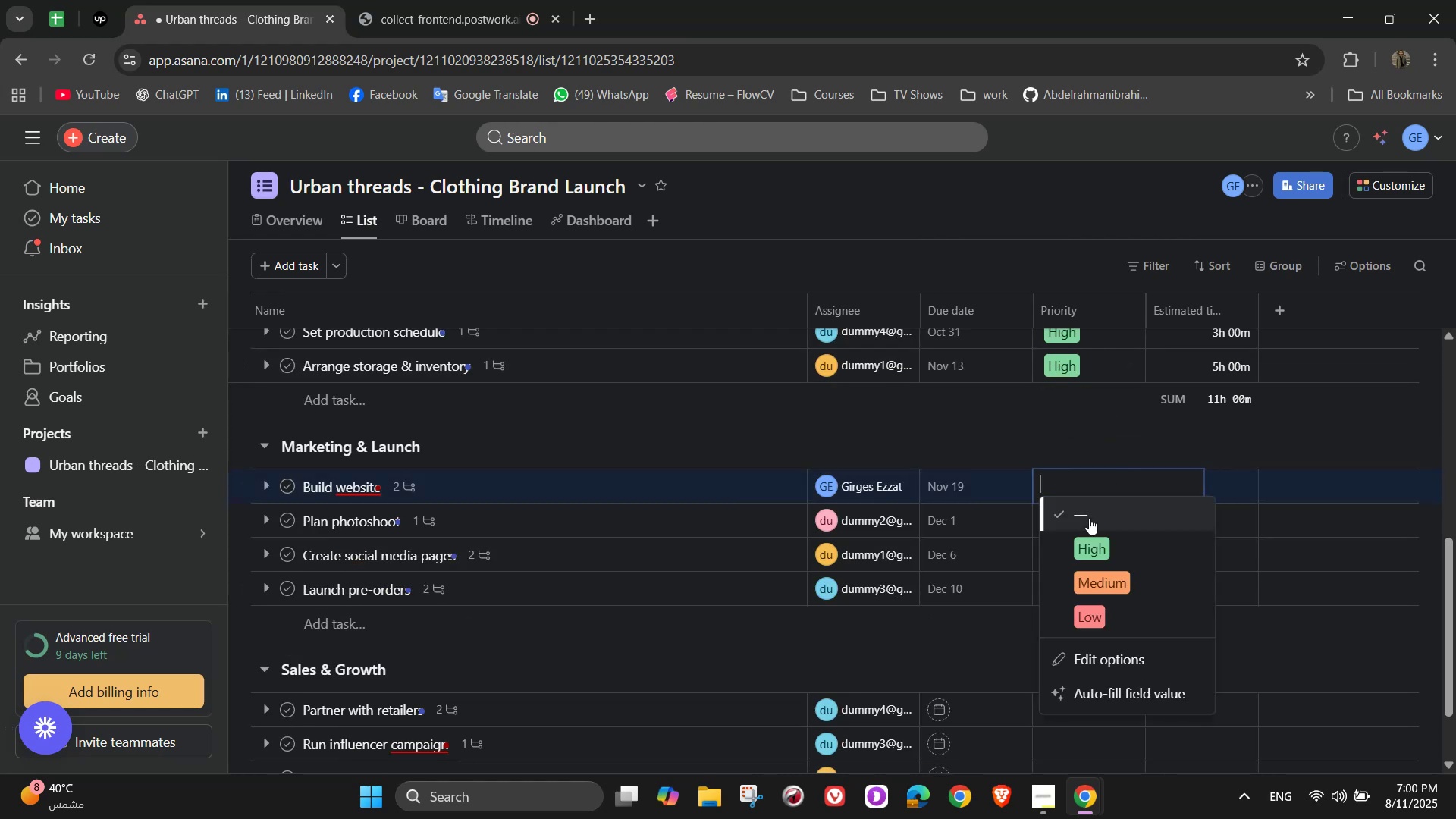 
left_click([1085, 538])
 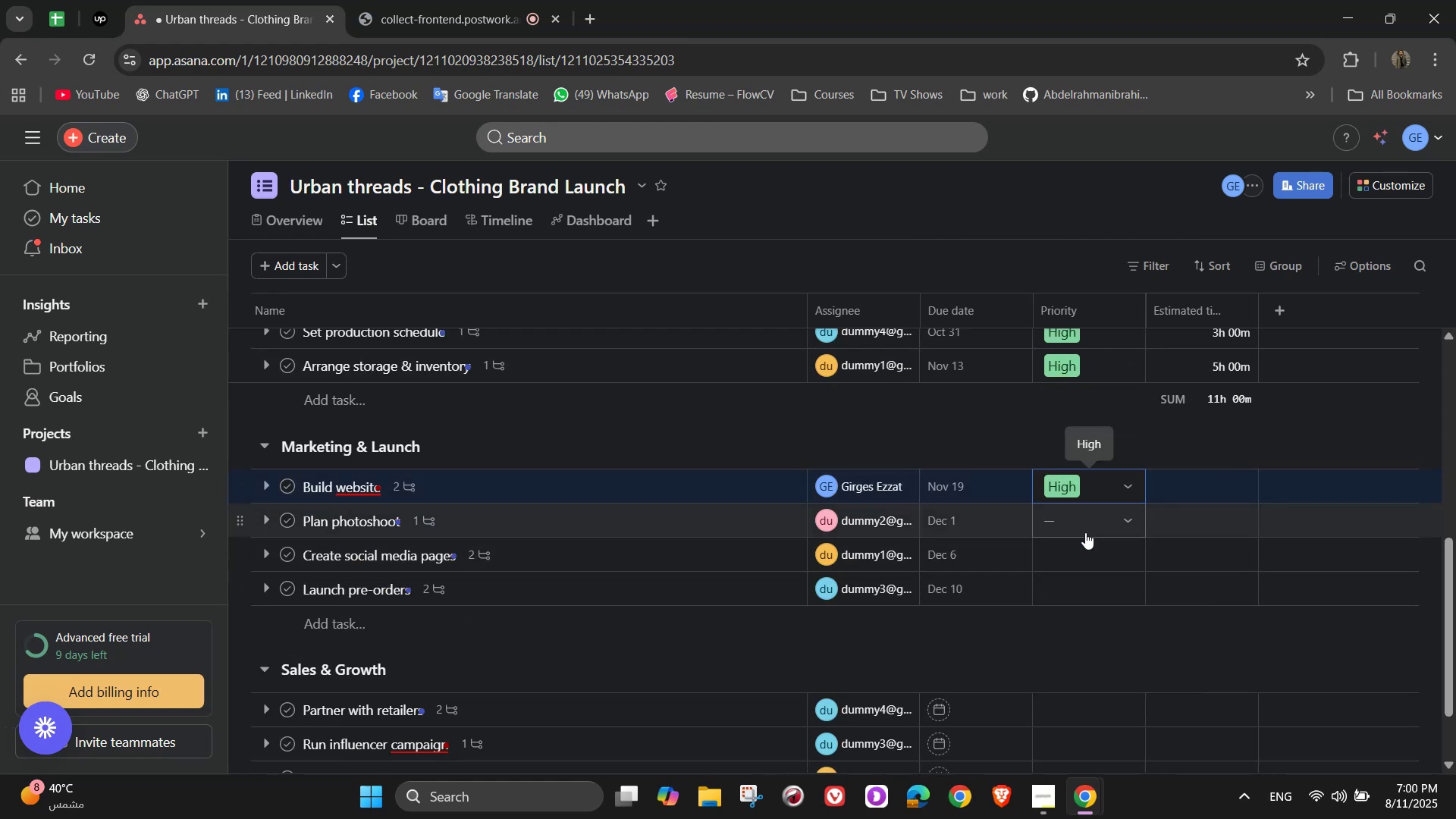 
left_click([1085, 532])
 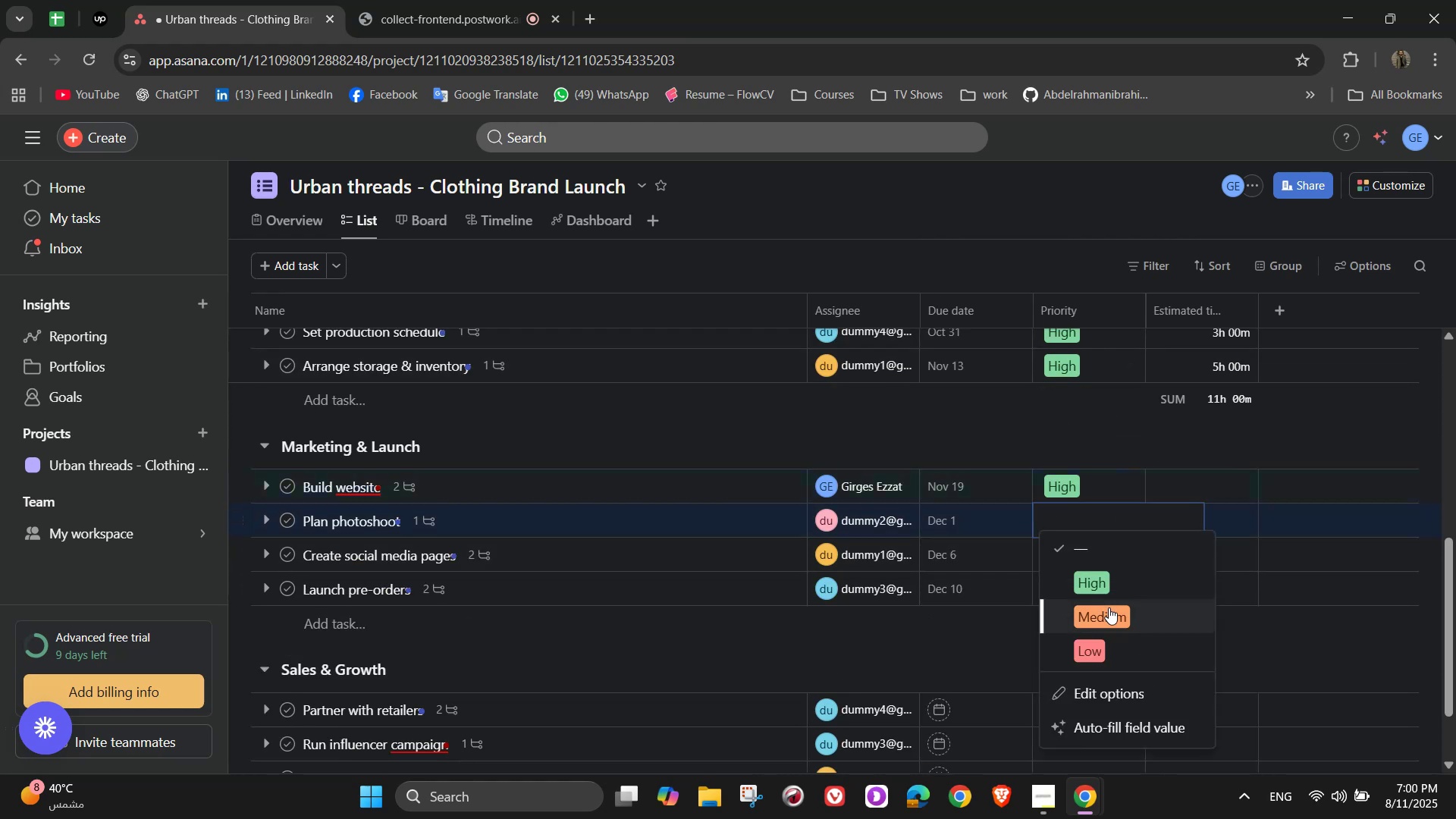 
left_click([1109, 608])
 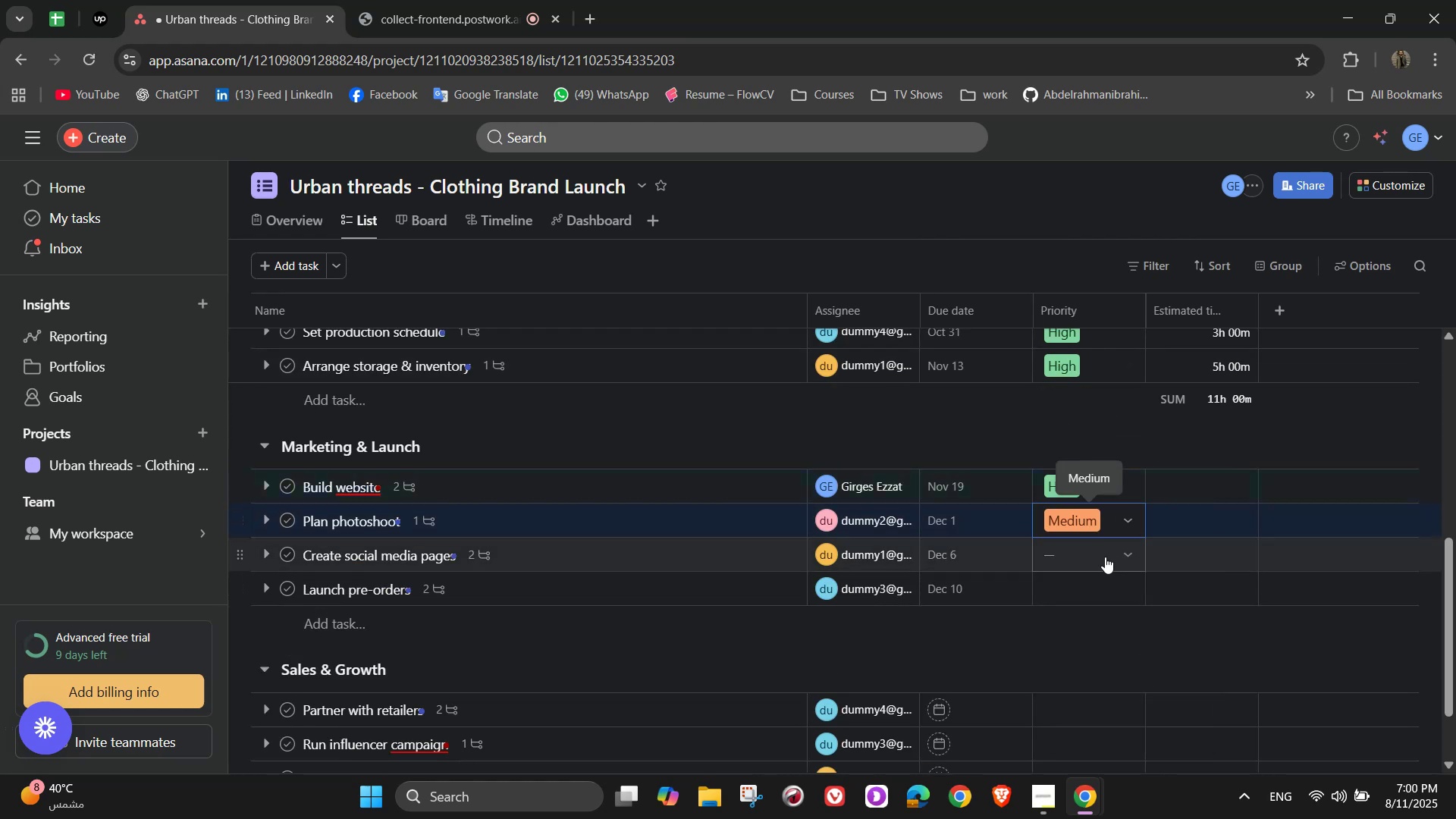 
left_click([1105, 557])
 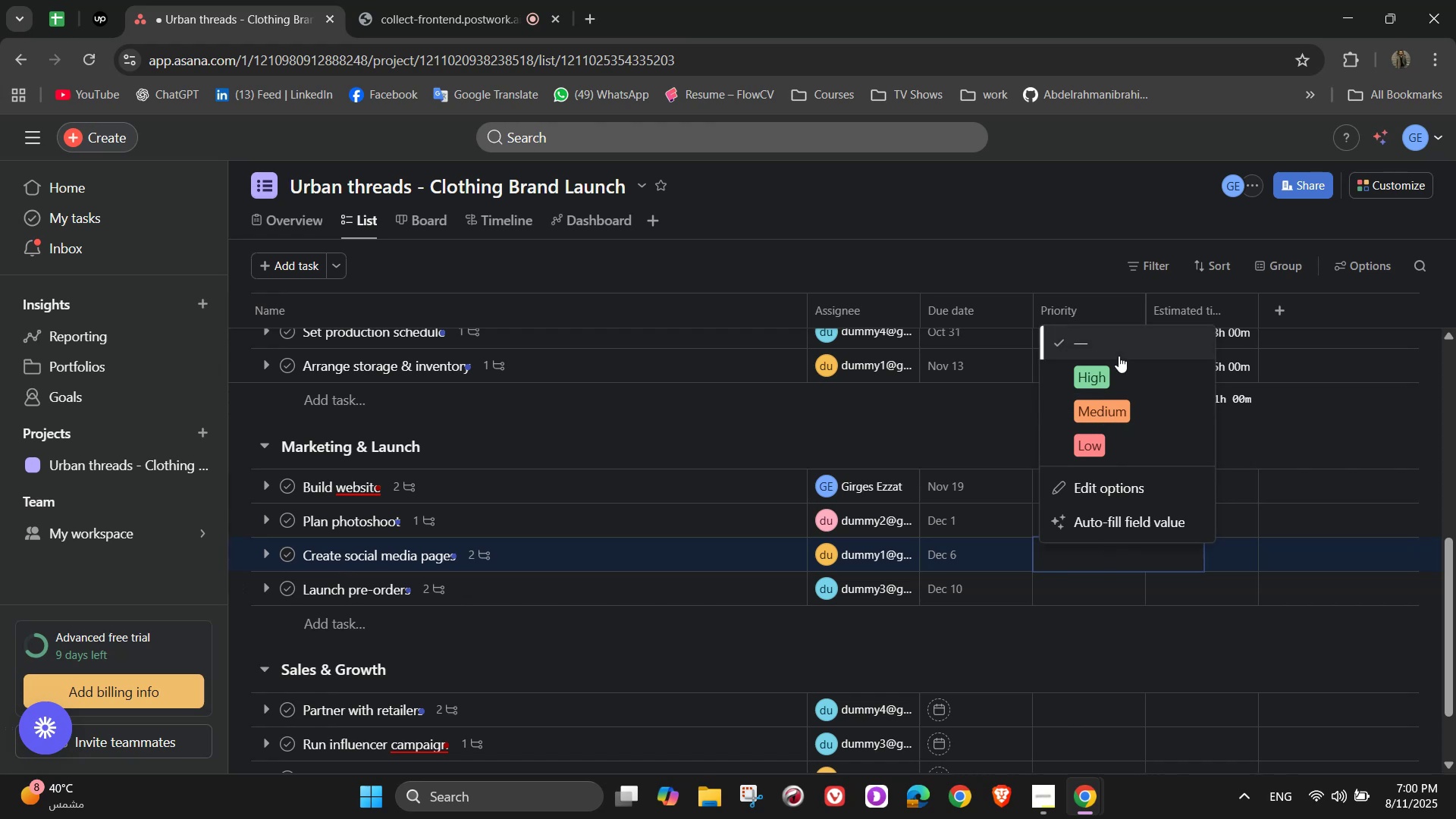 
left_click([1124, 374])
 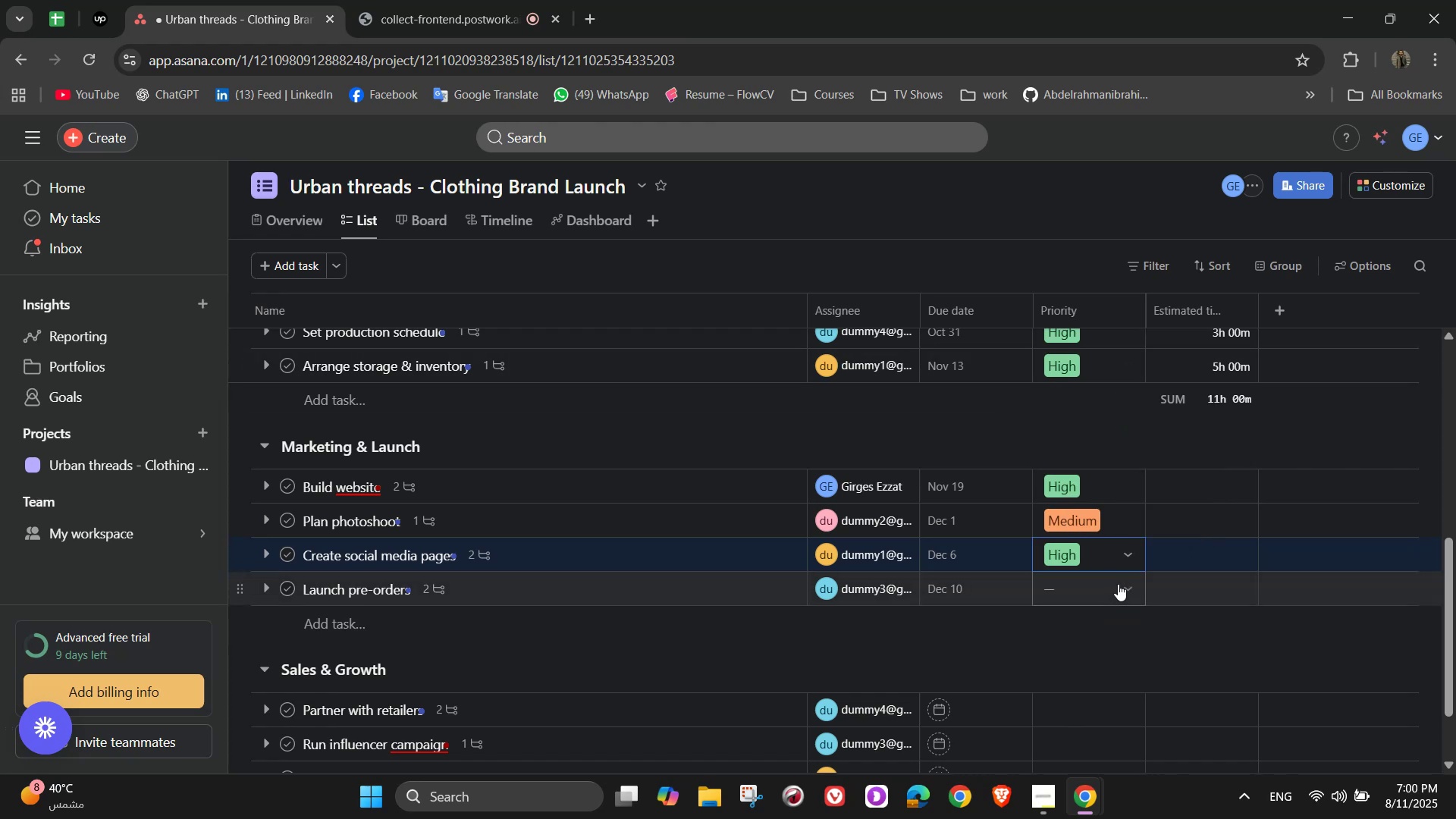 
left_click([1118, 584])
 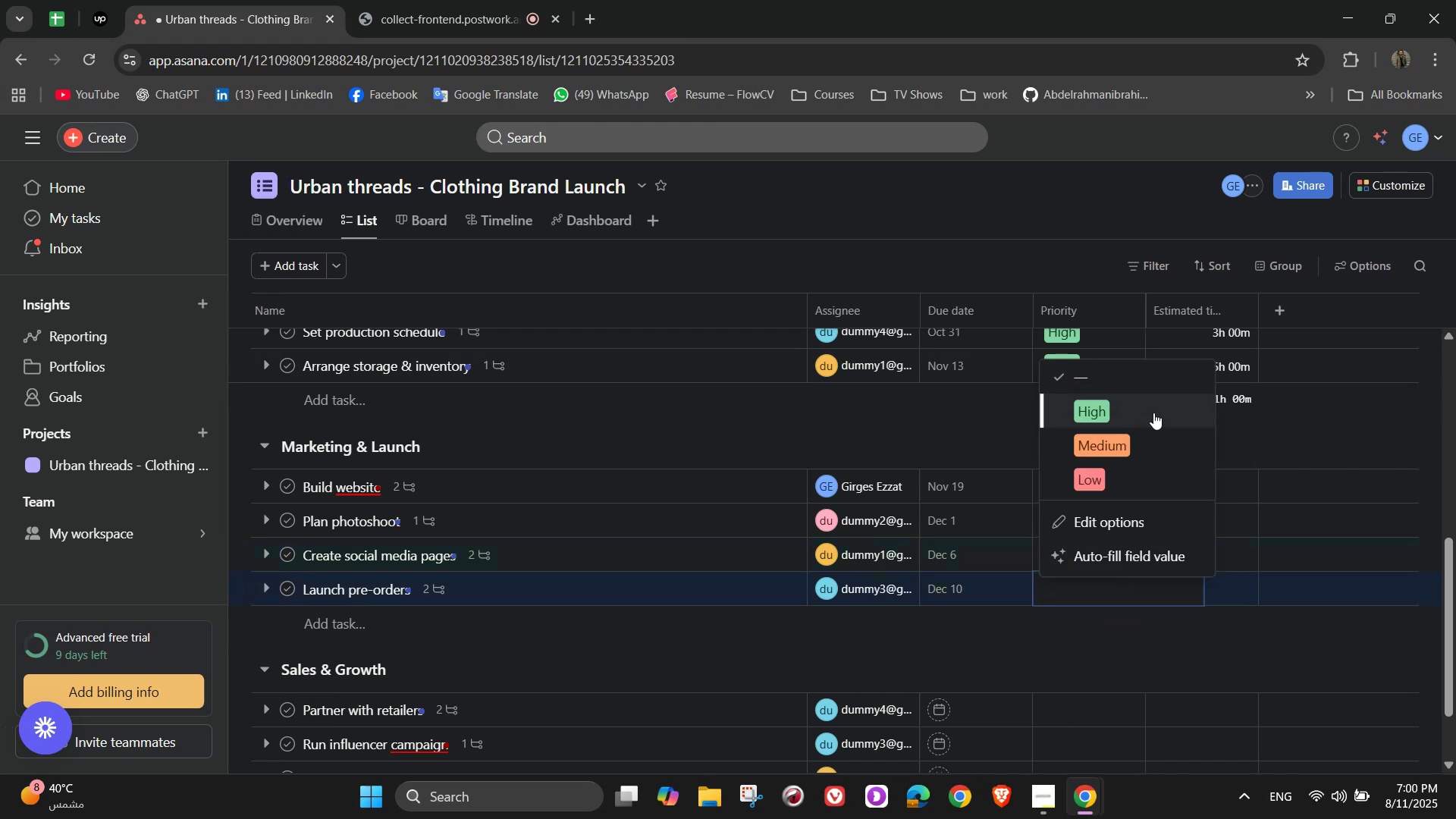 
left_click([1153, 413])
 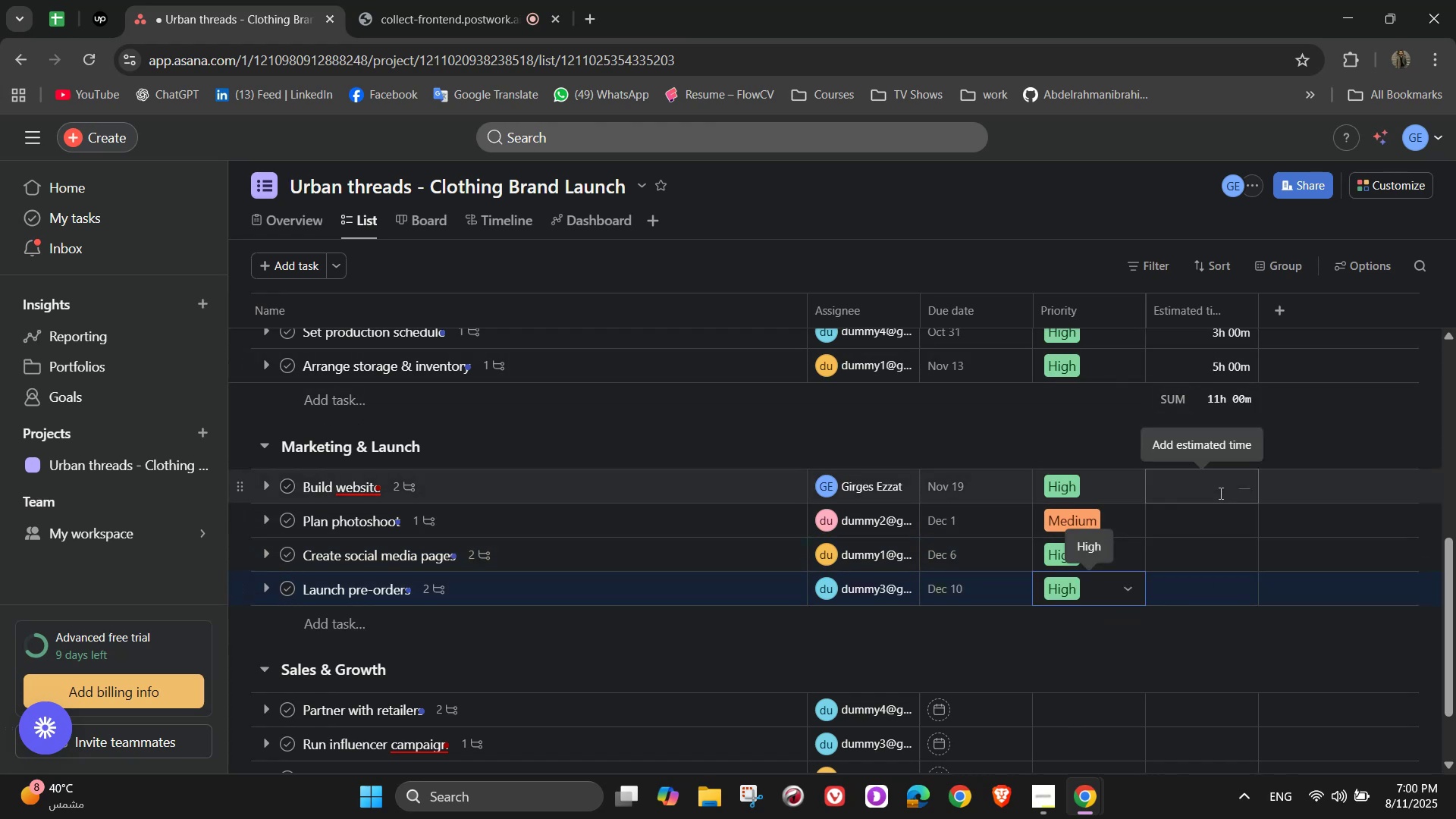 
left_click([1219, 493])
 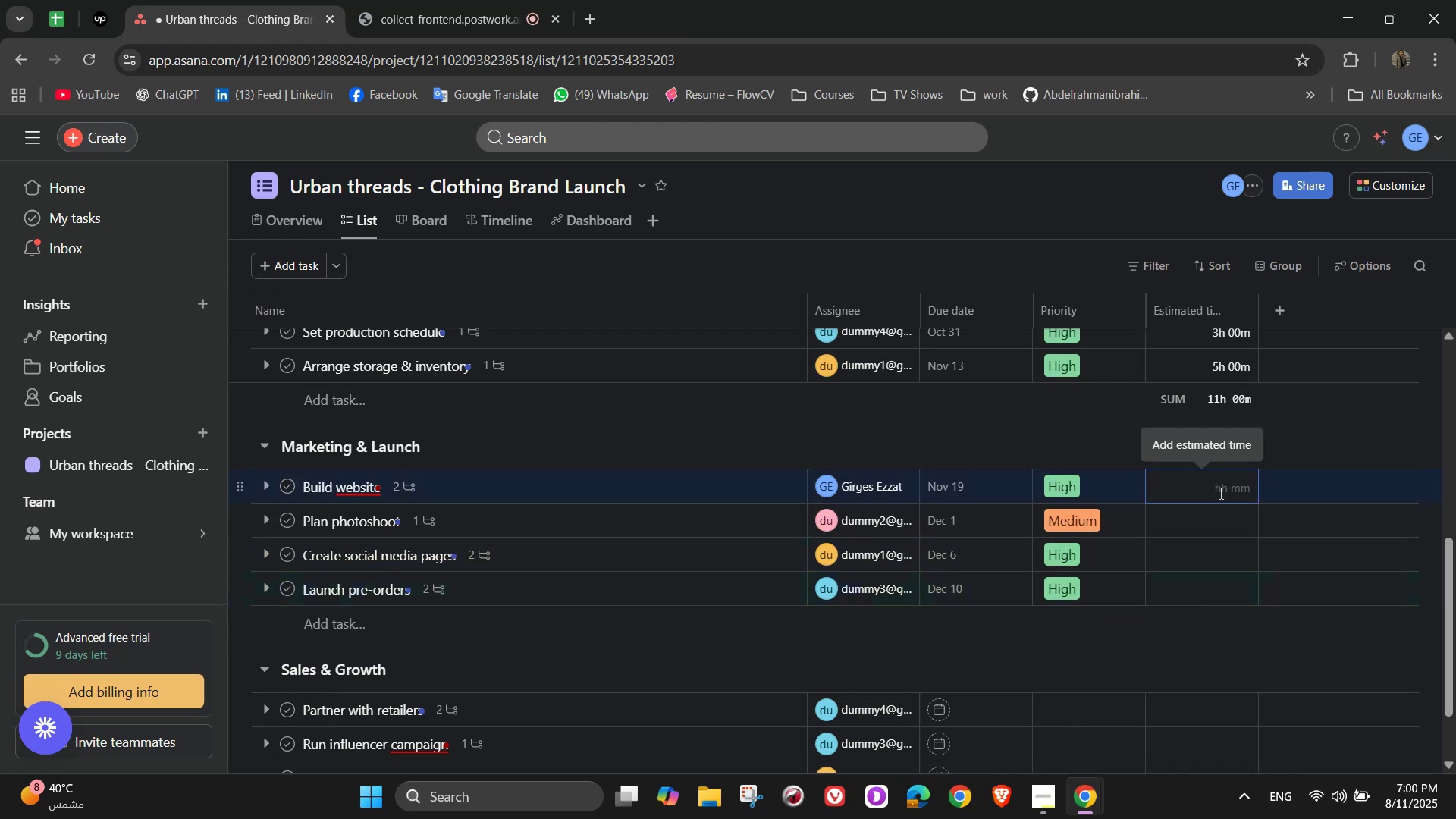 
key(Numpad1)
 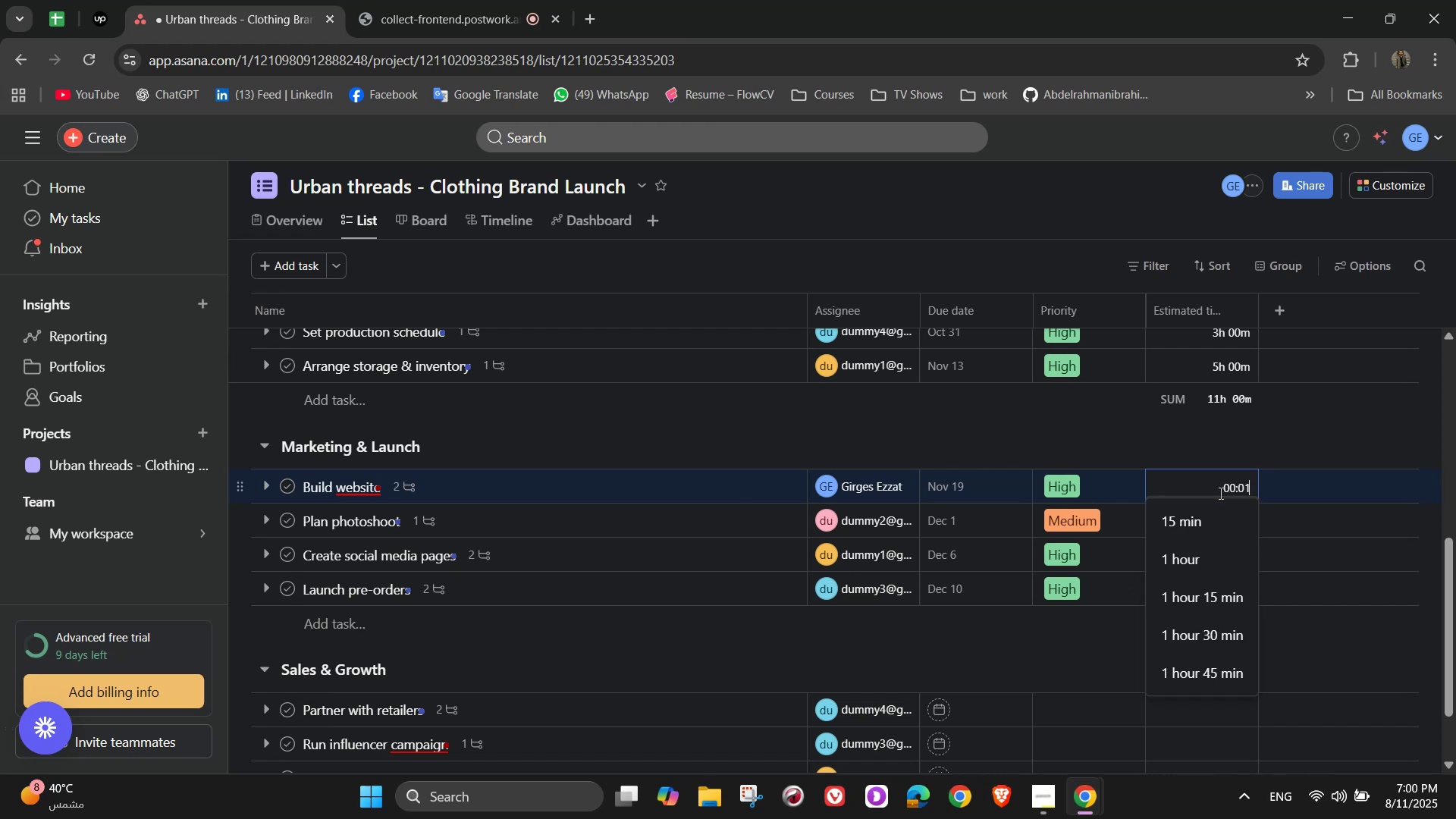 
key(Numpad6)
 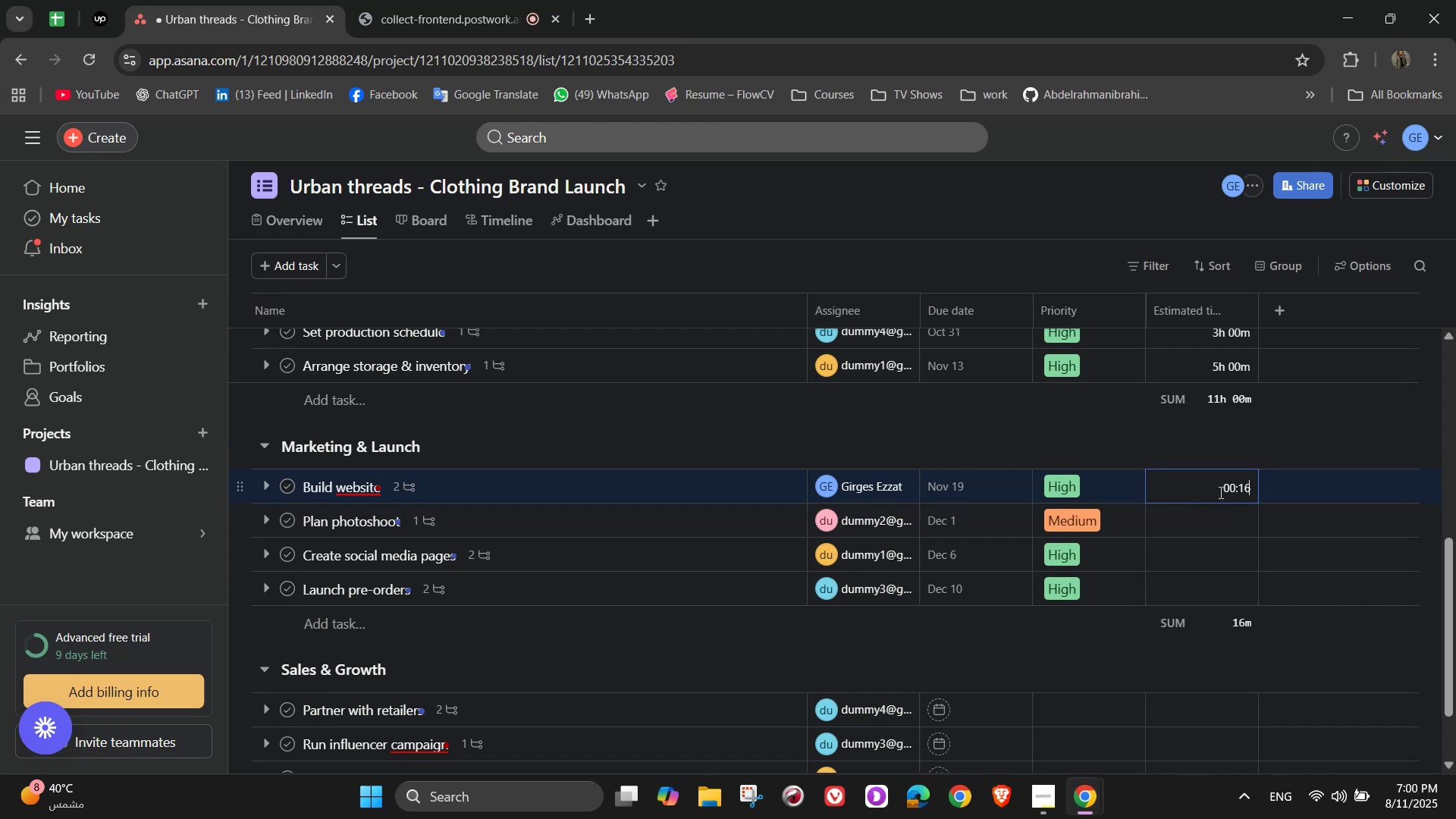 
key(Numpad0)
 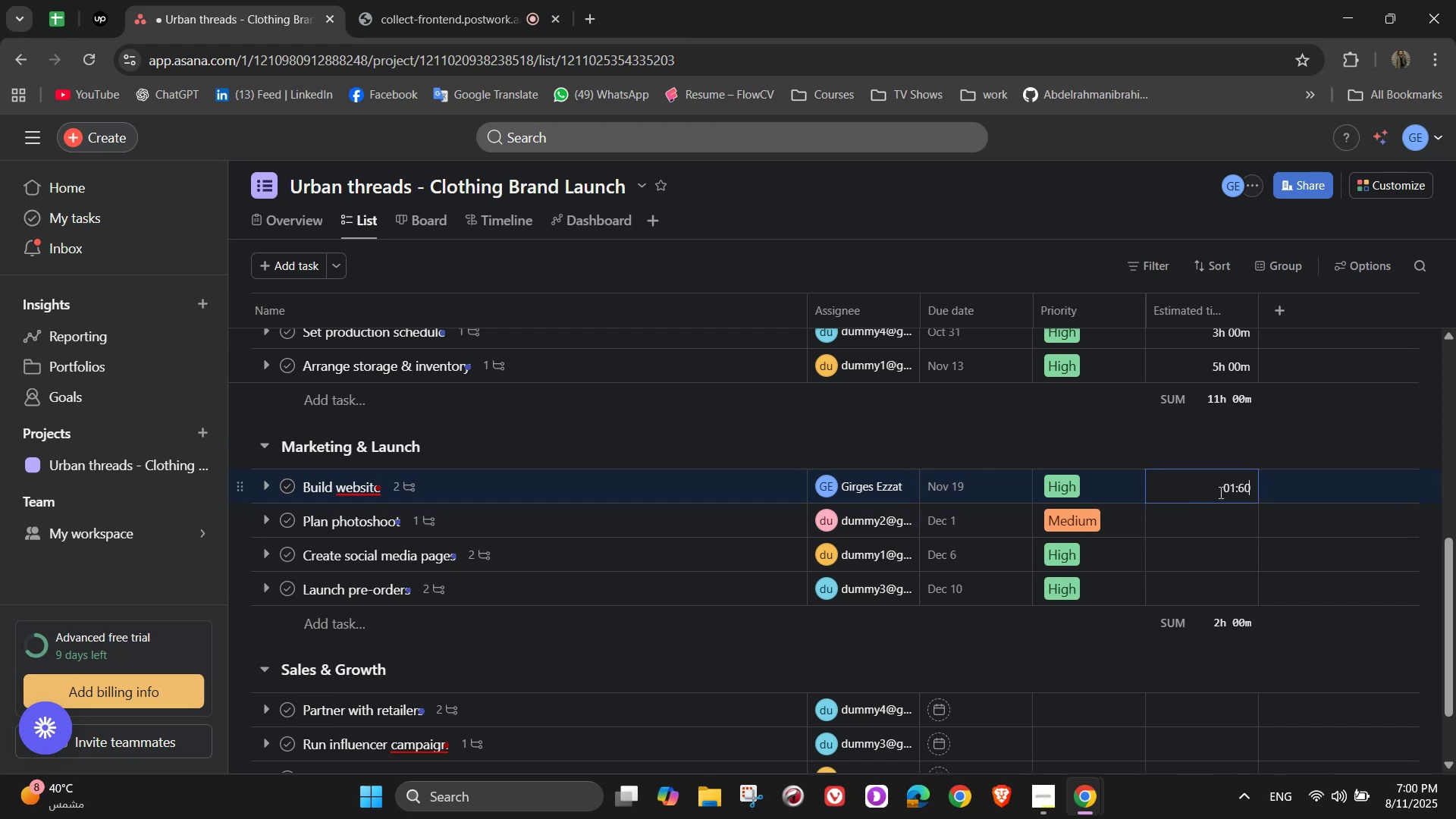 
key(Numpad0)
 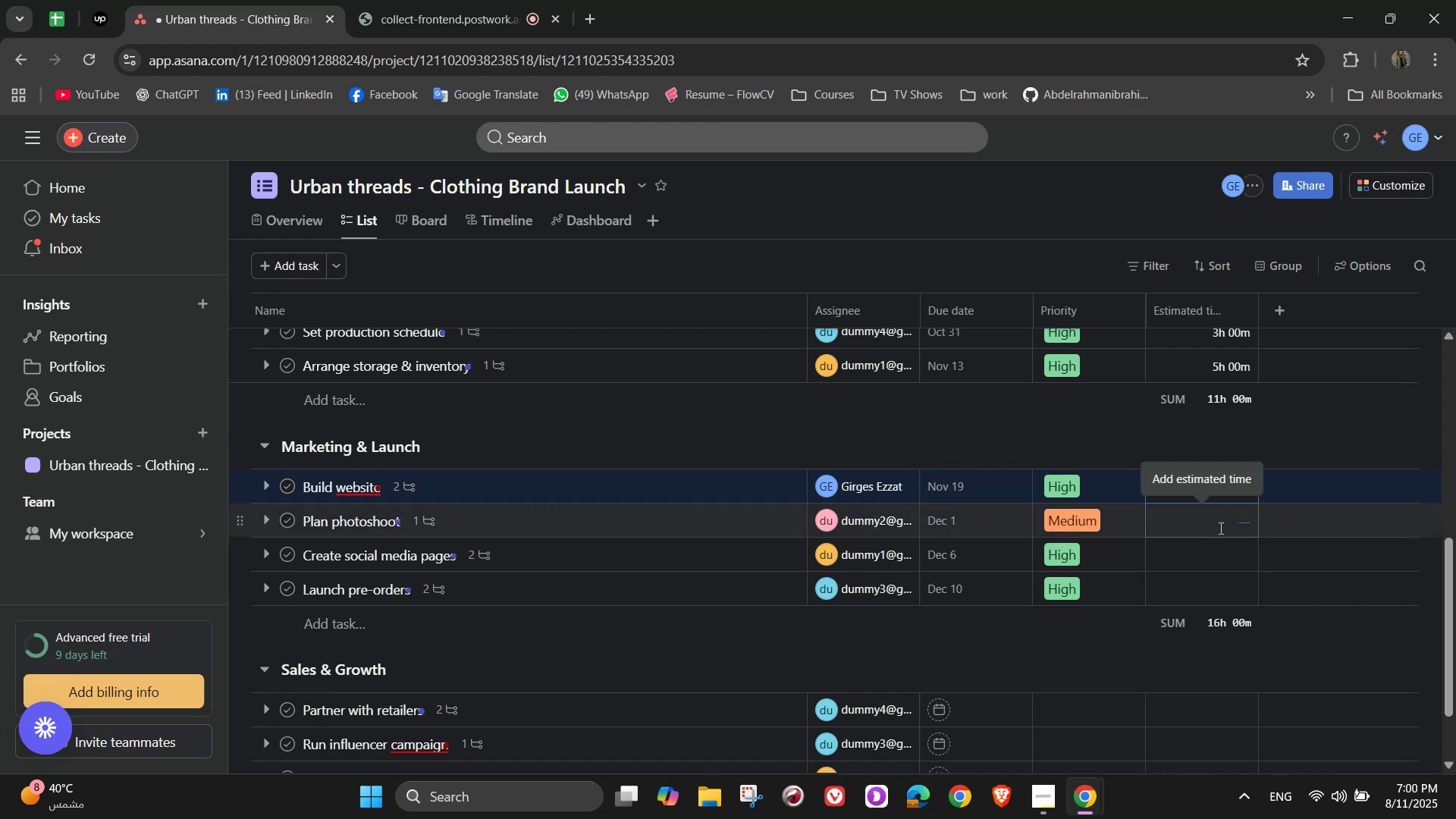 
left_click([1219, 528])
 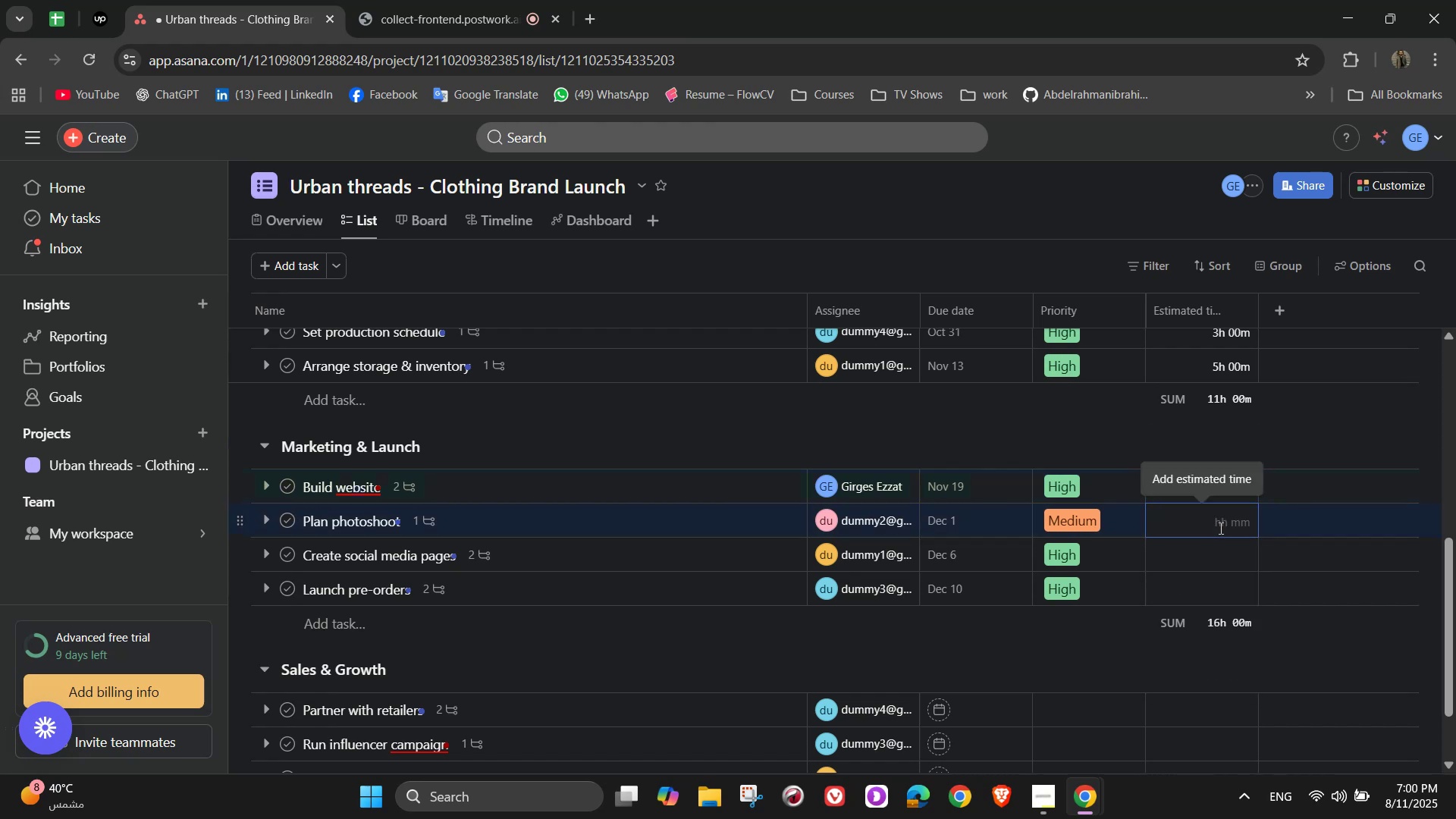 
wait(9.92)
 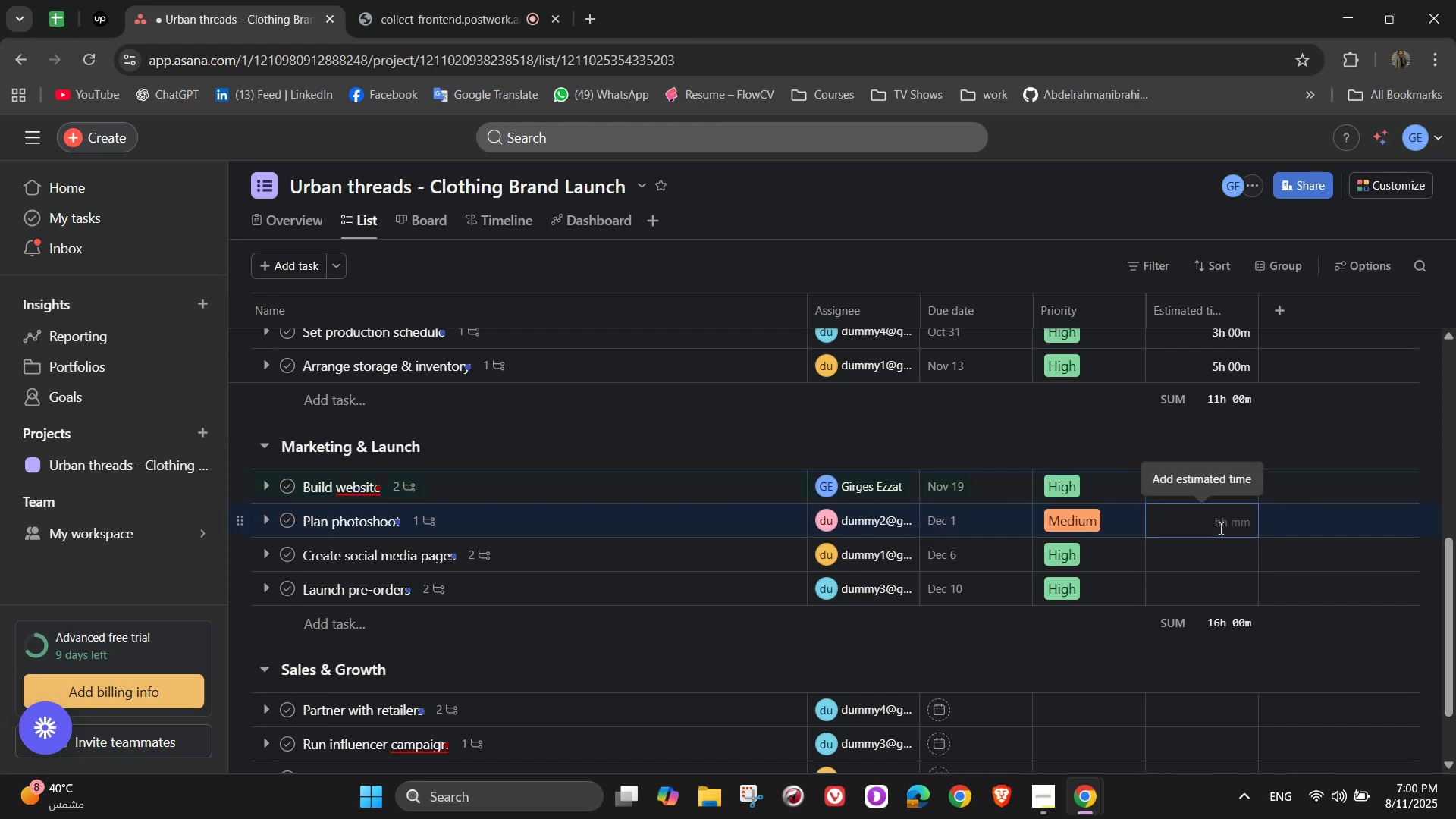 
key(Numpad1)
 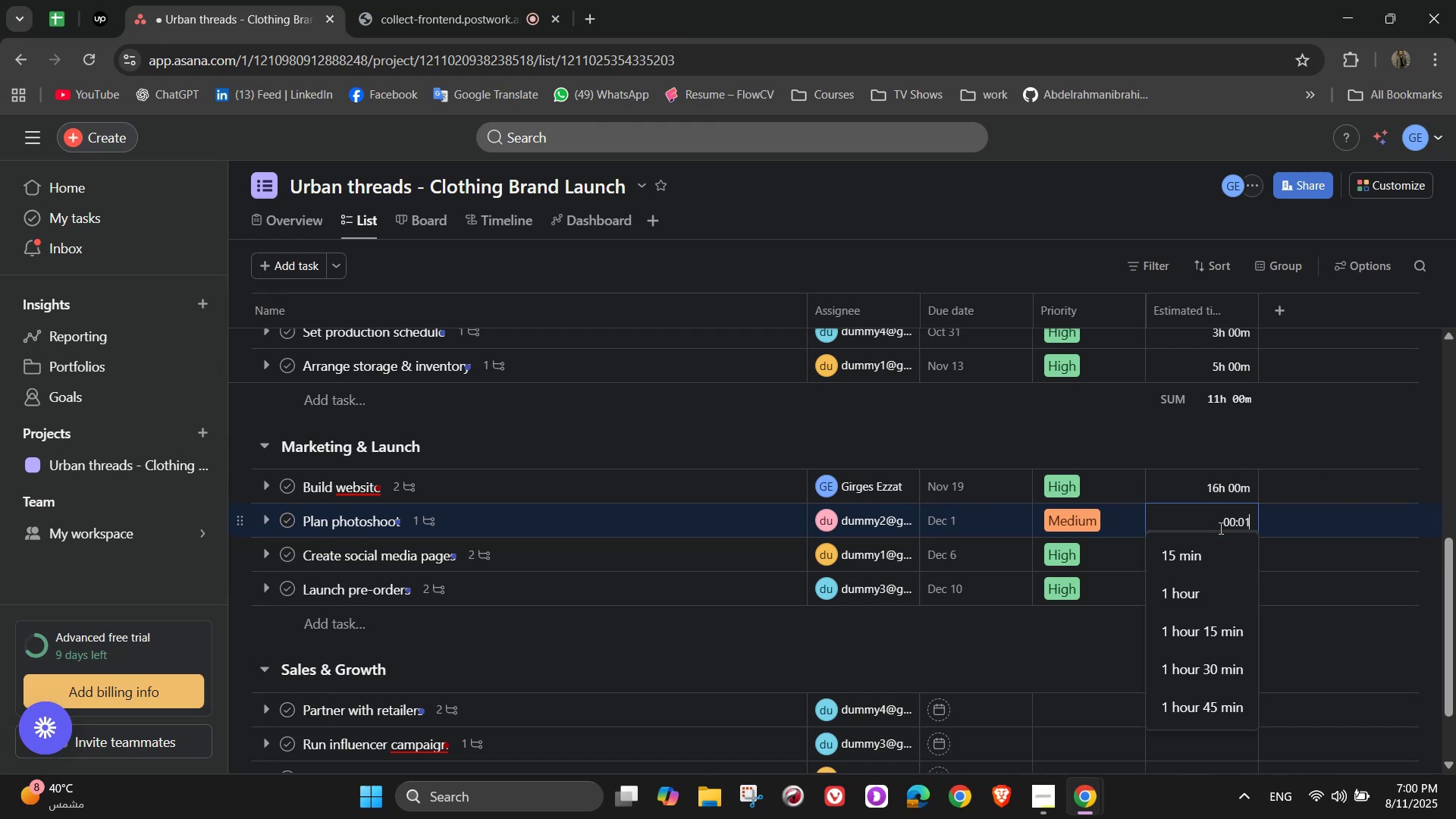 
key(Backspace)
 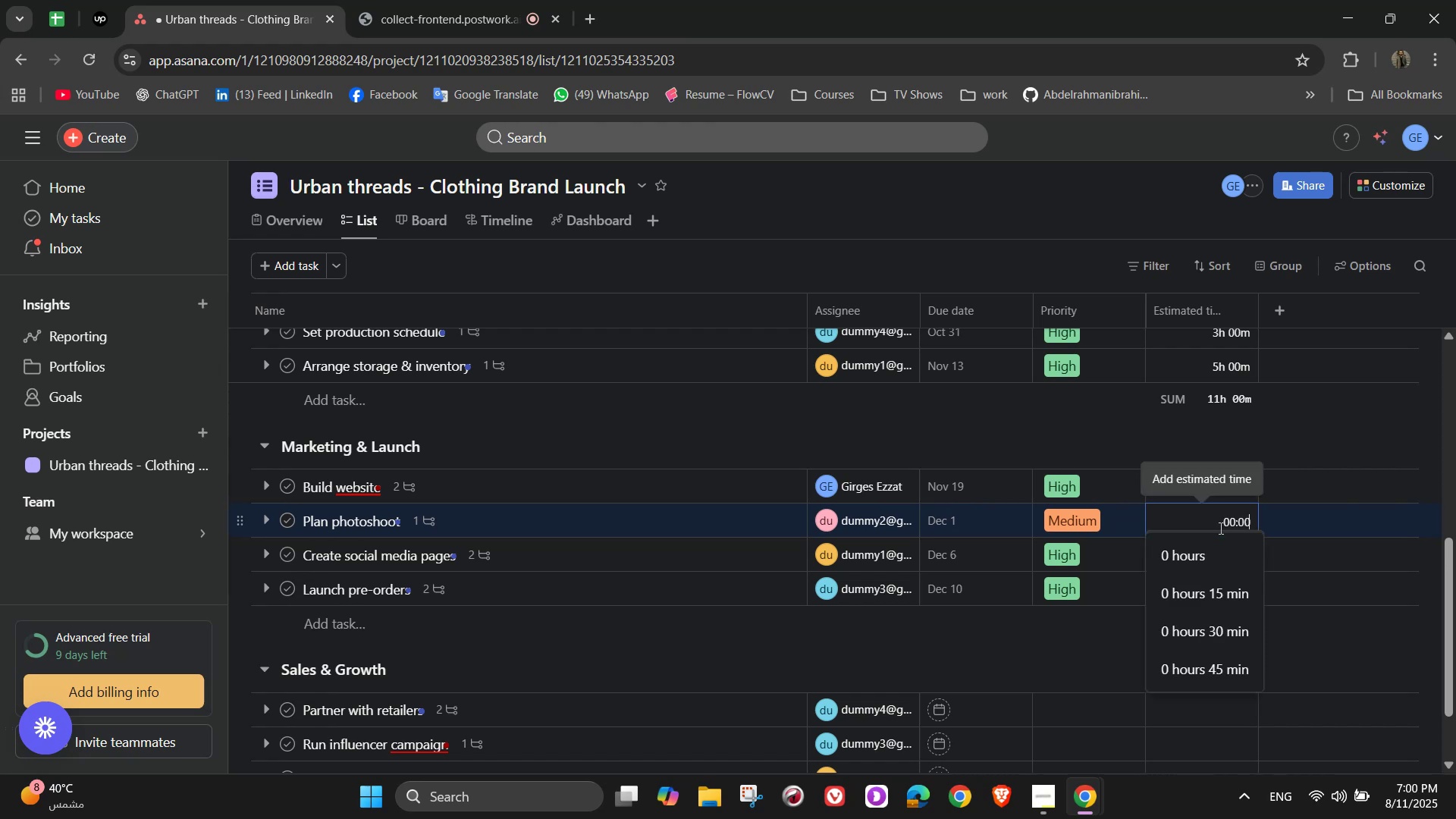 
key(Numpad1)
 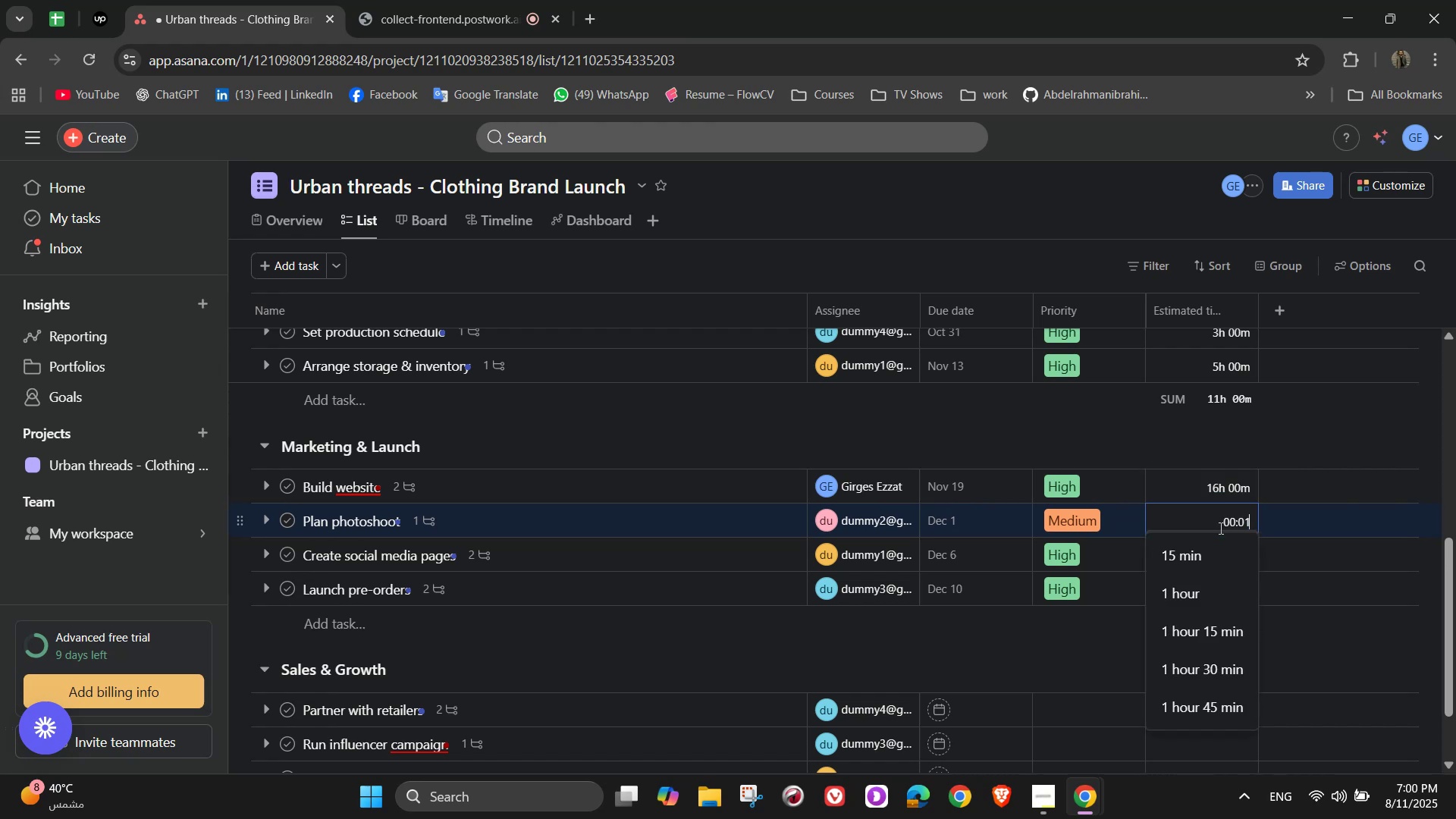 
key(Numpad0)
 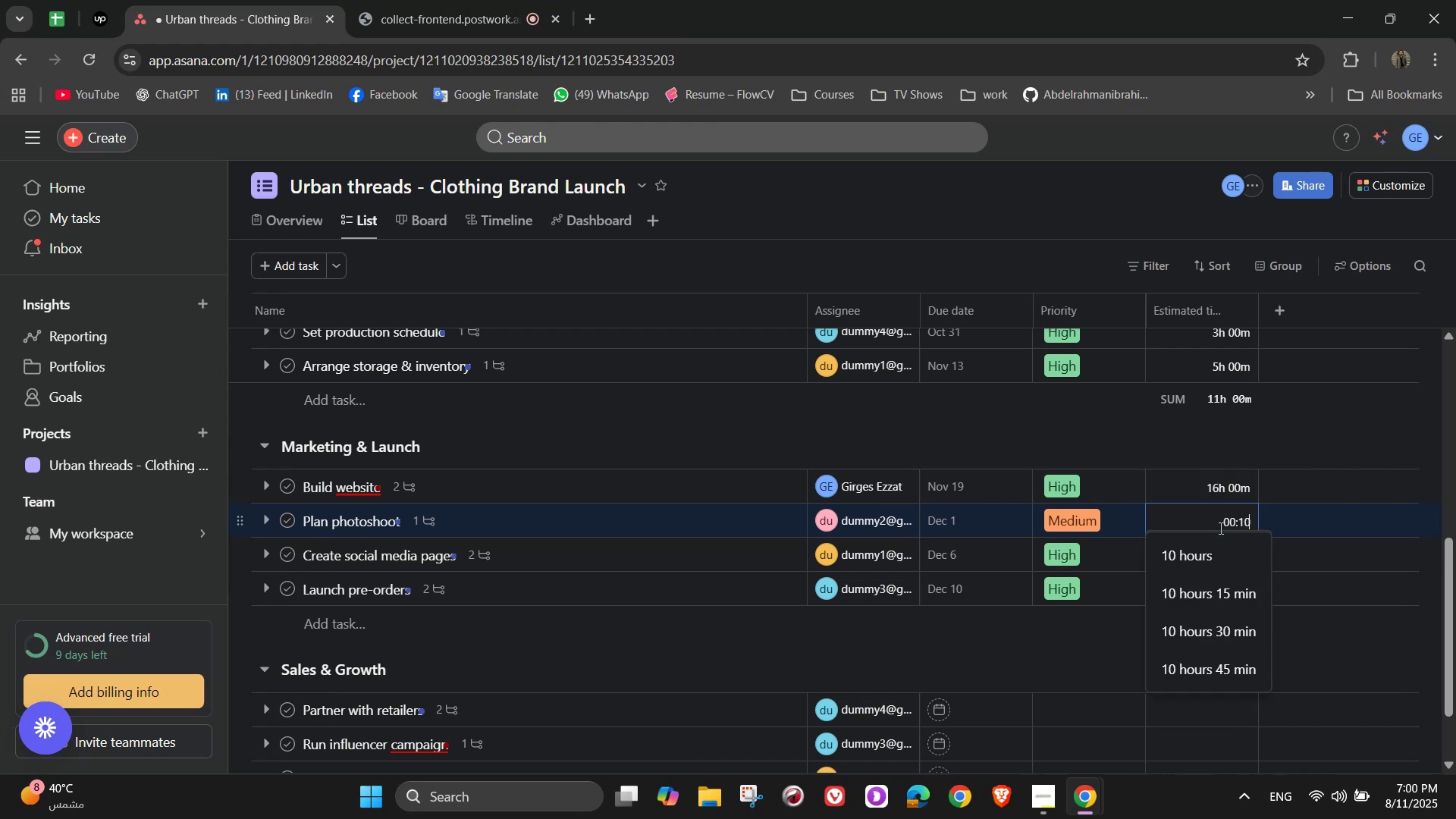 
key(Numpad0)
 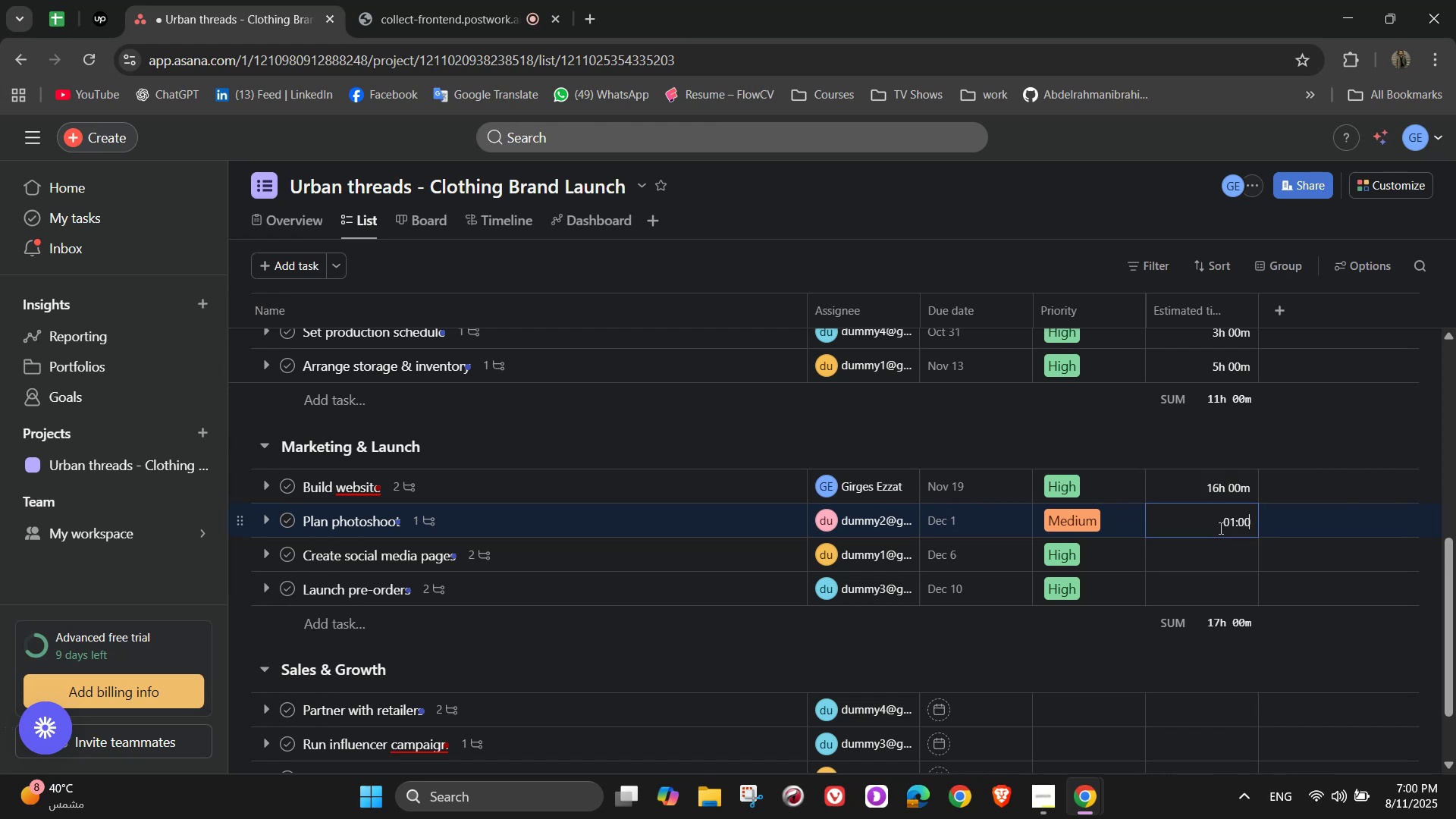 
key(Numpad0)
 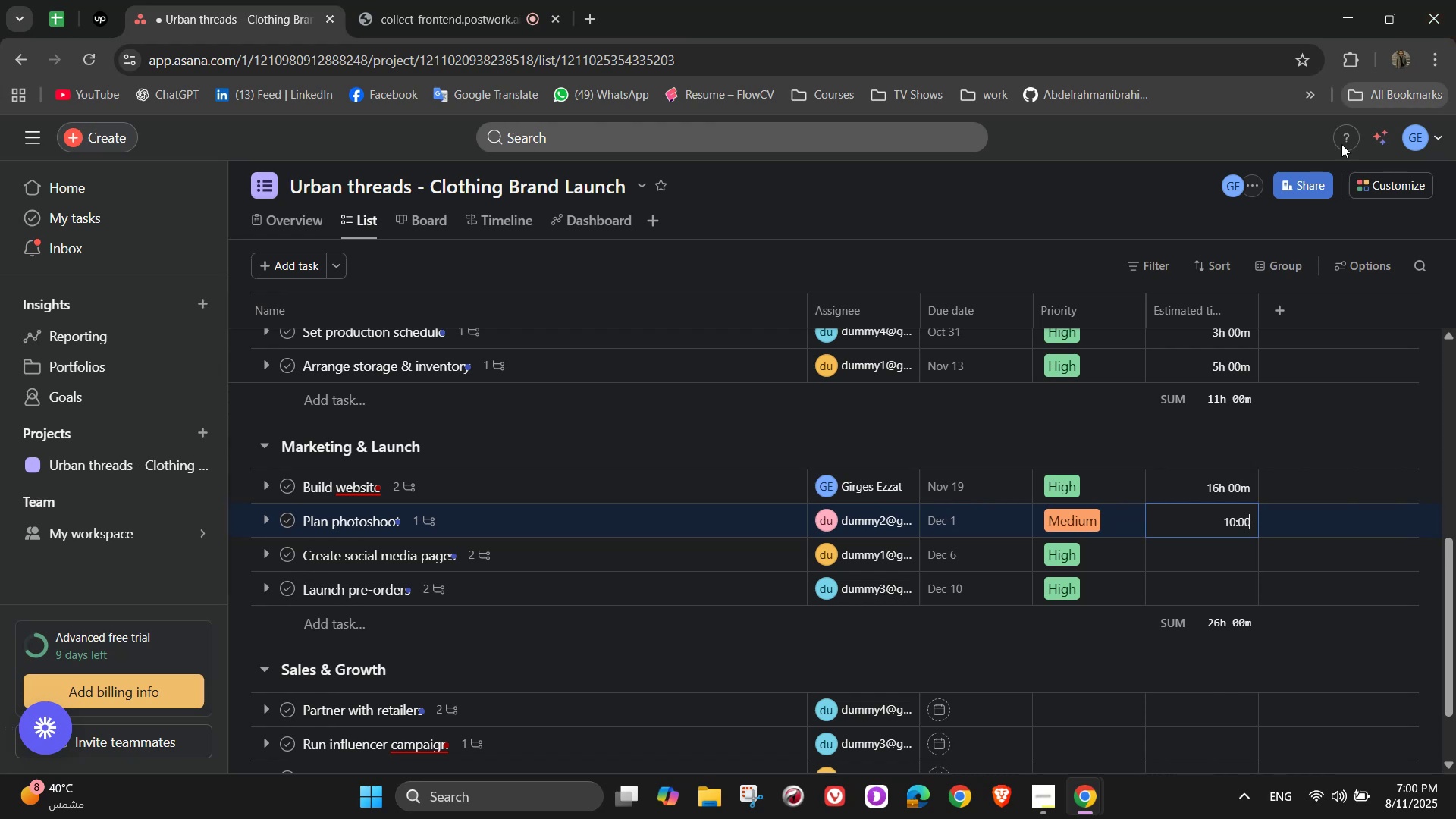 
left_click([1195, 544])
 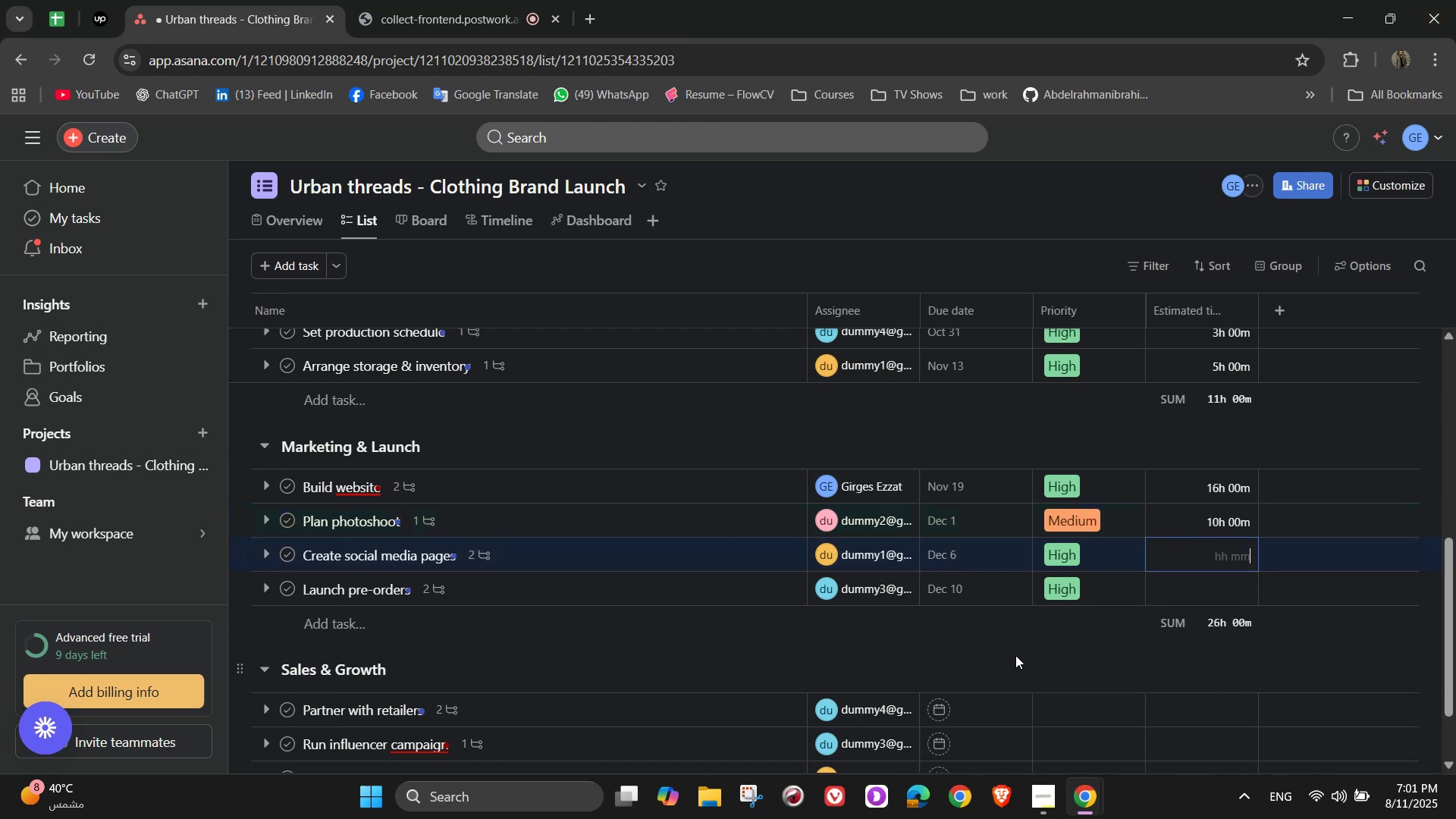 
wait(11.8)
 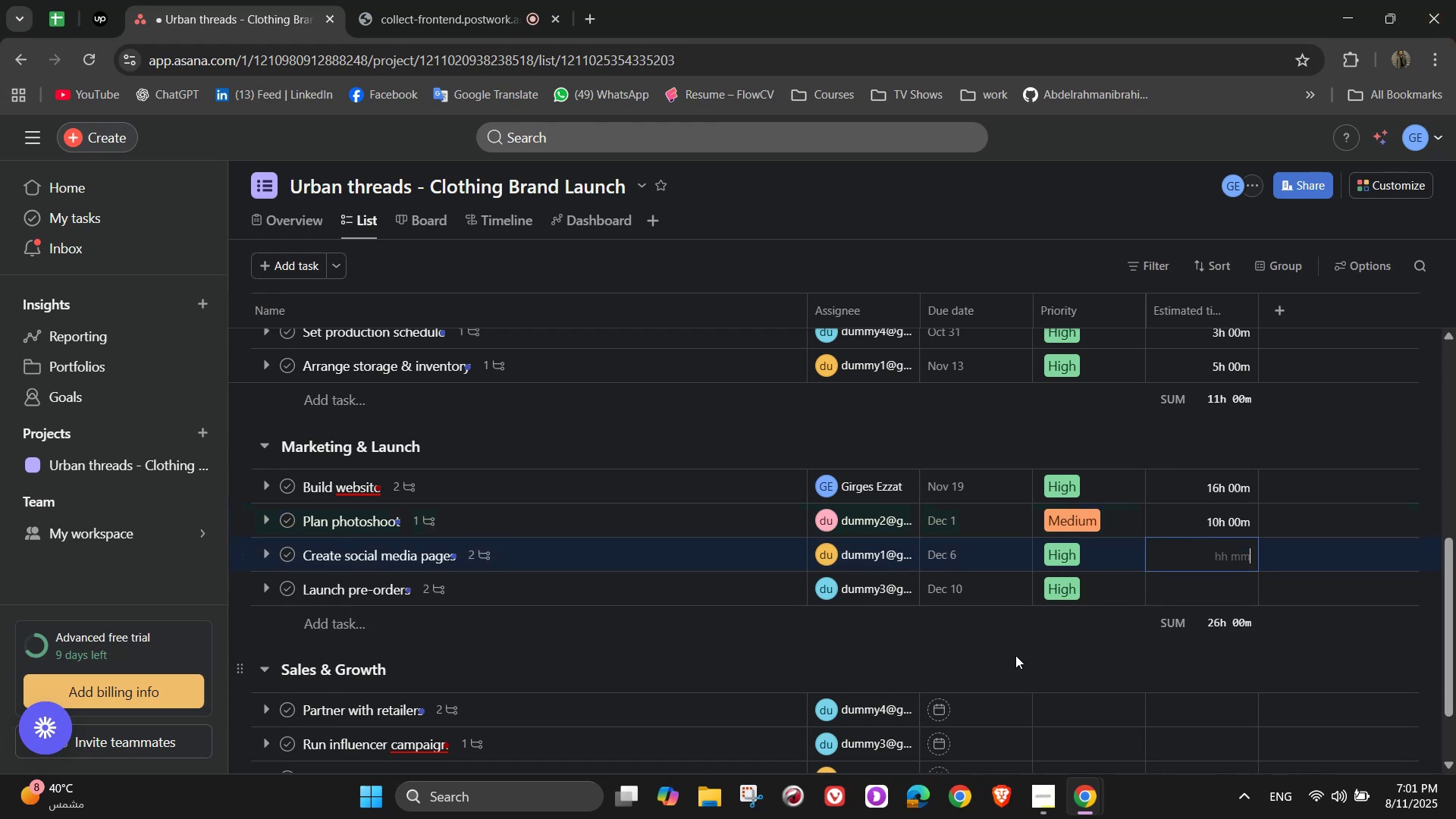 
key(Numpad2)
 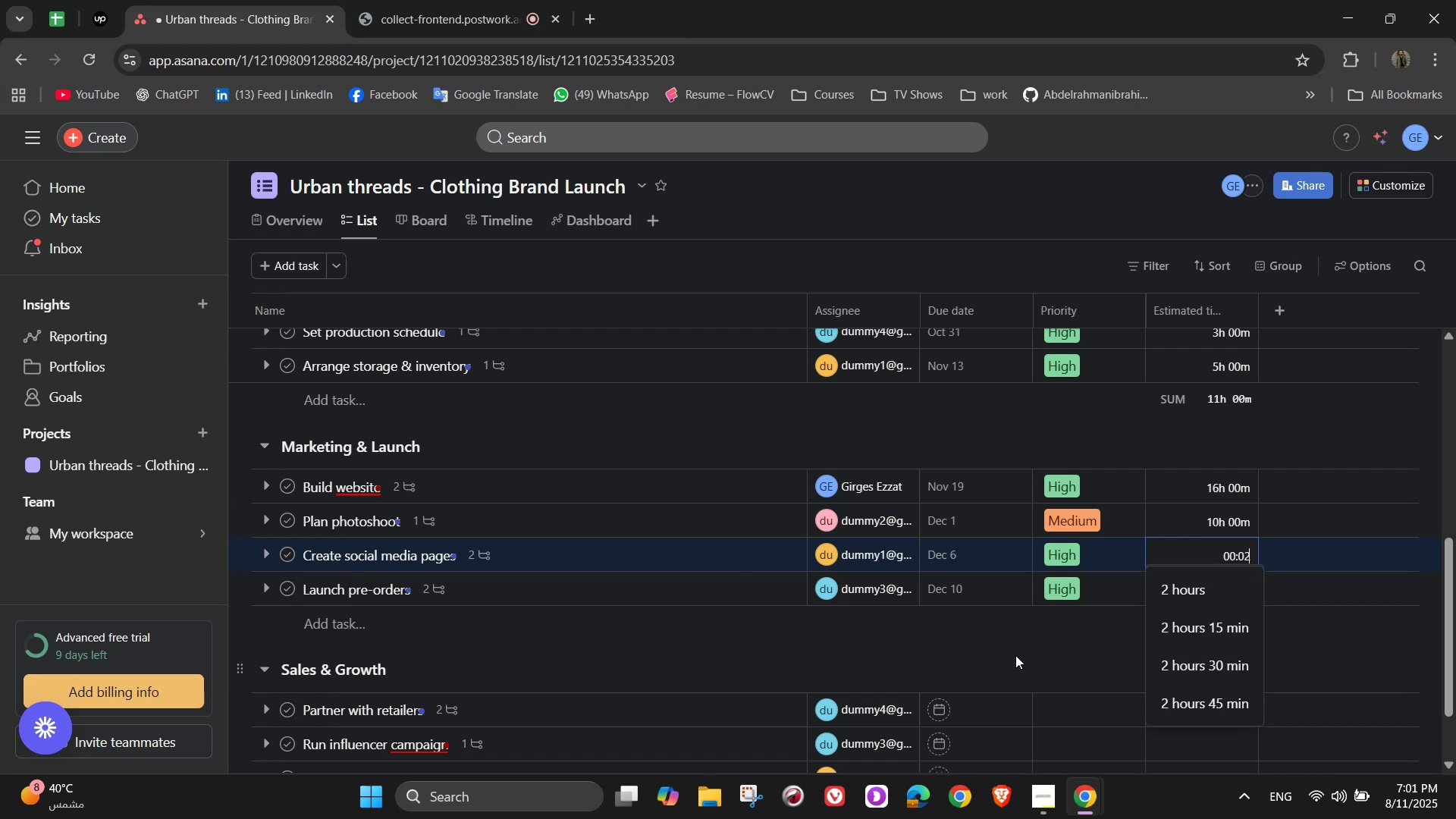 
key(Numpad0)
 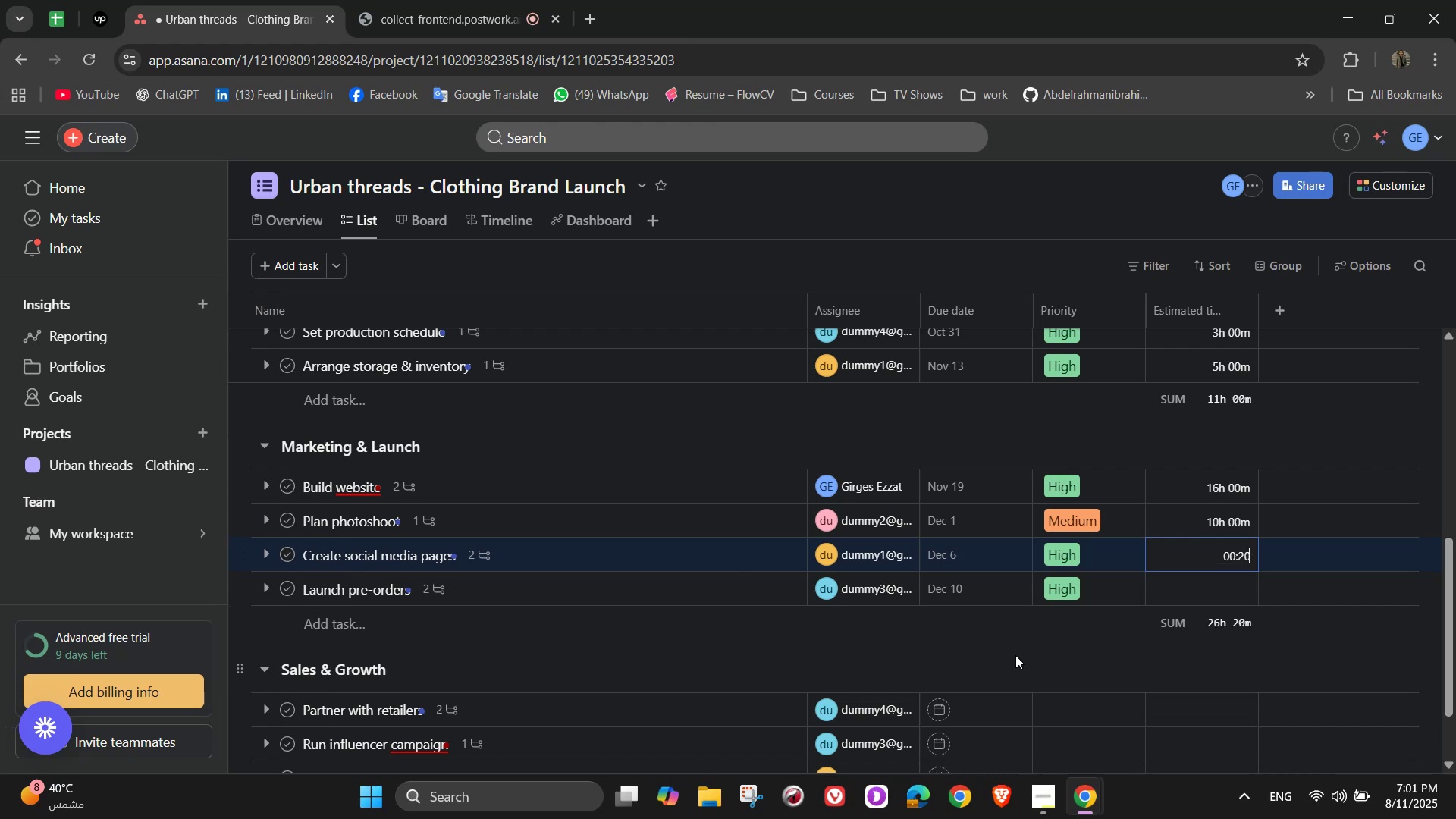 
key(Numpad0)
 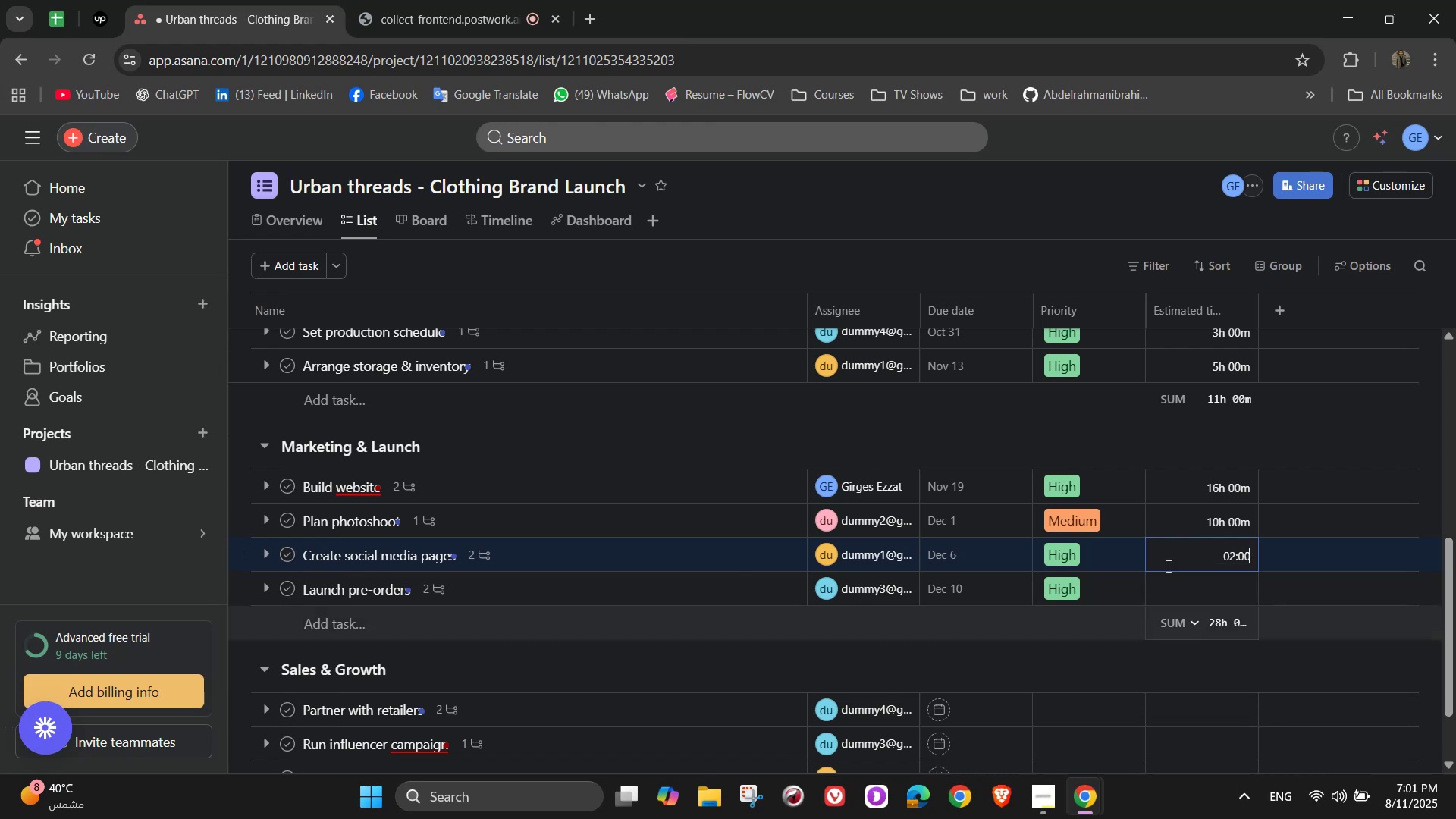 
left_click([1190, 588])
 